 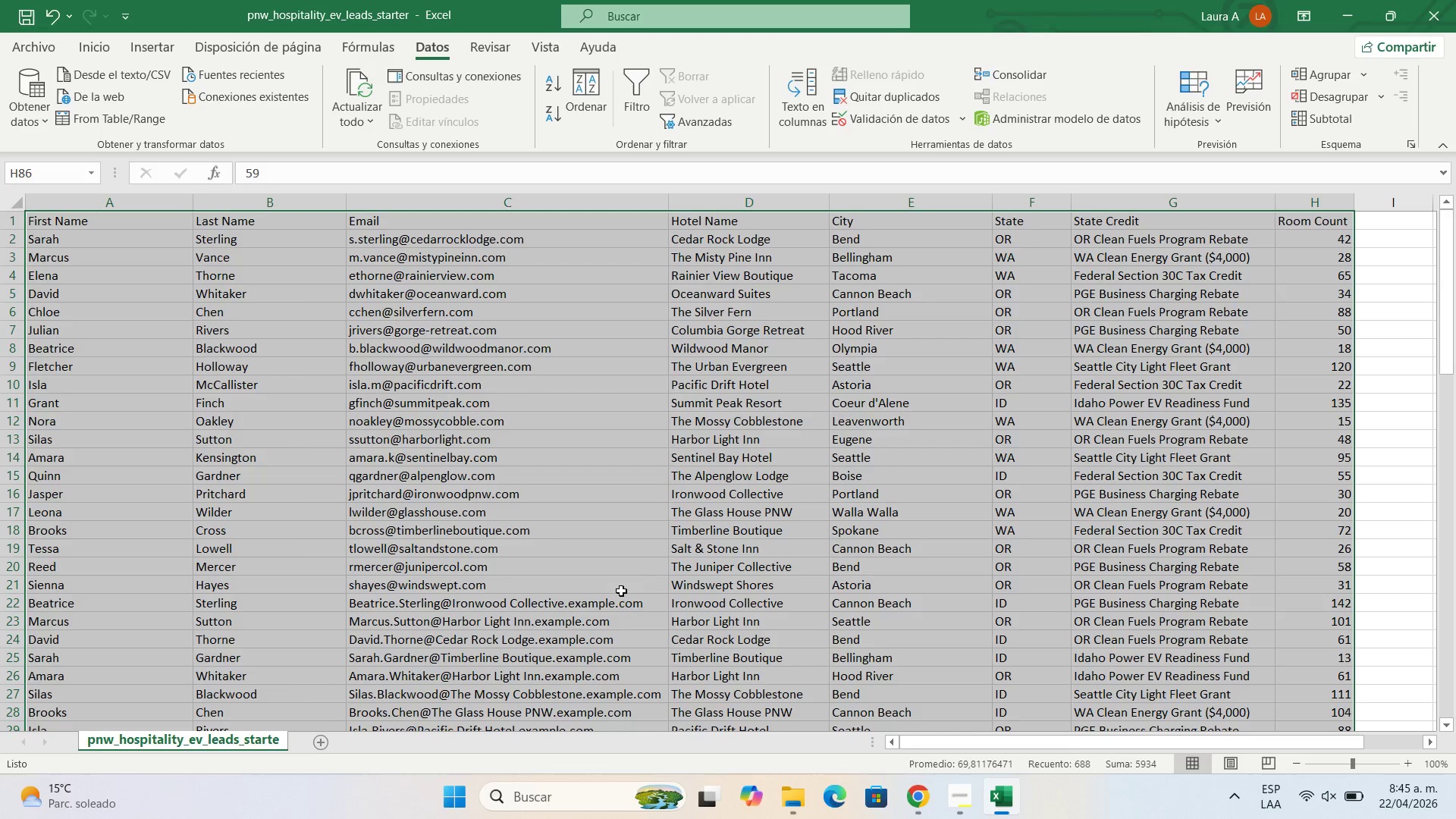 
key(Control+C)
 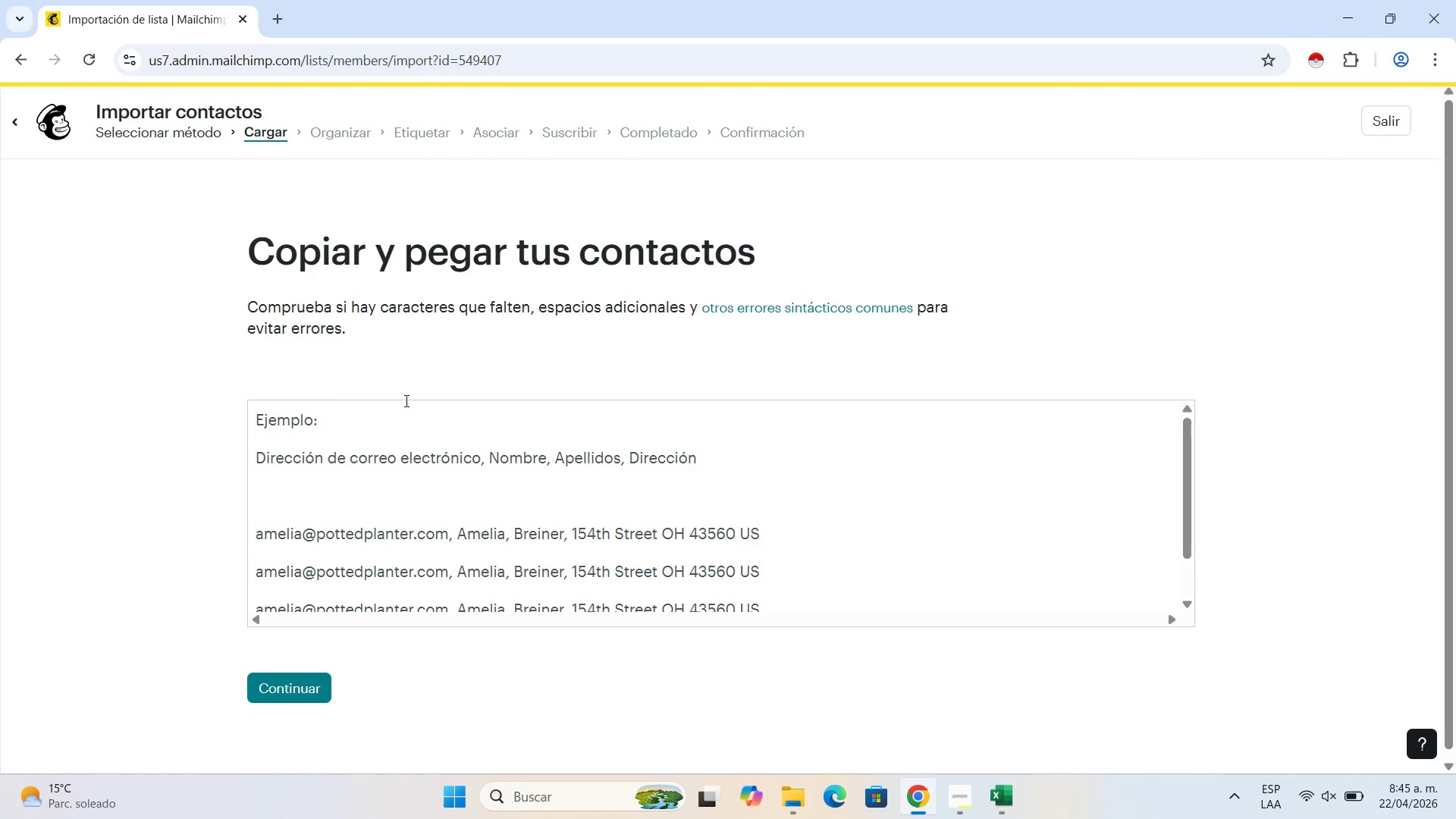 
left_click([334, 416])
 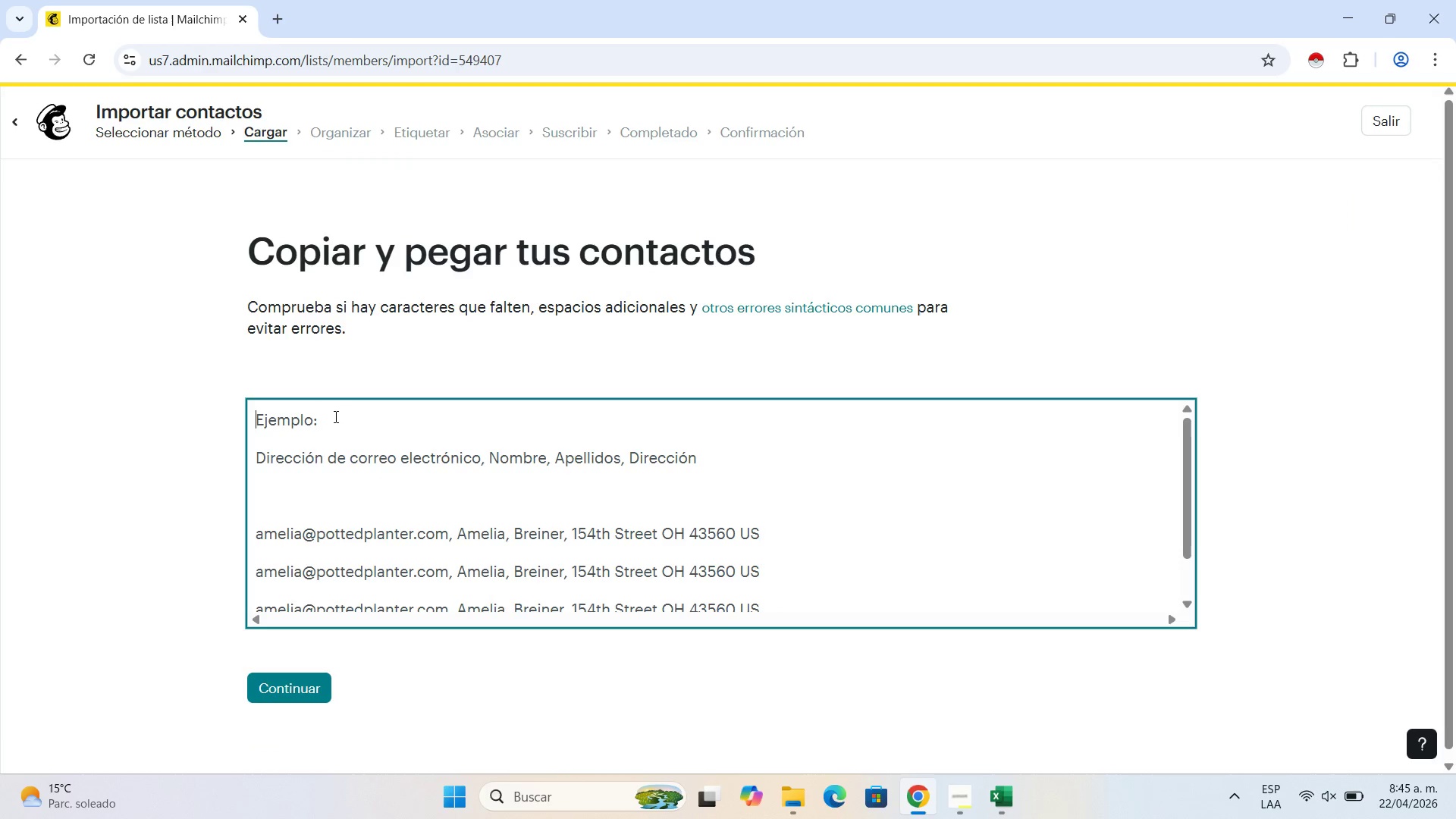 
key(Control+V)
 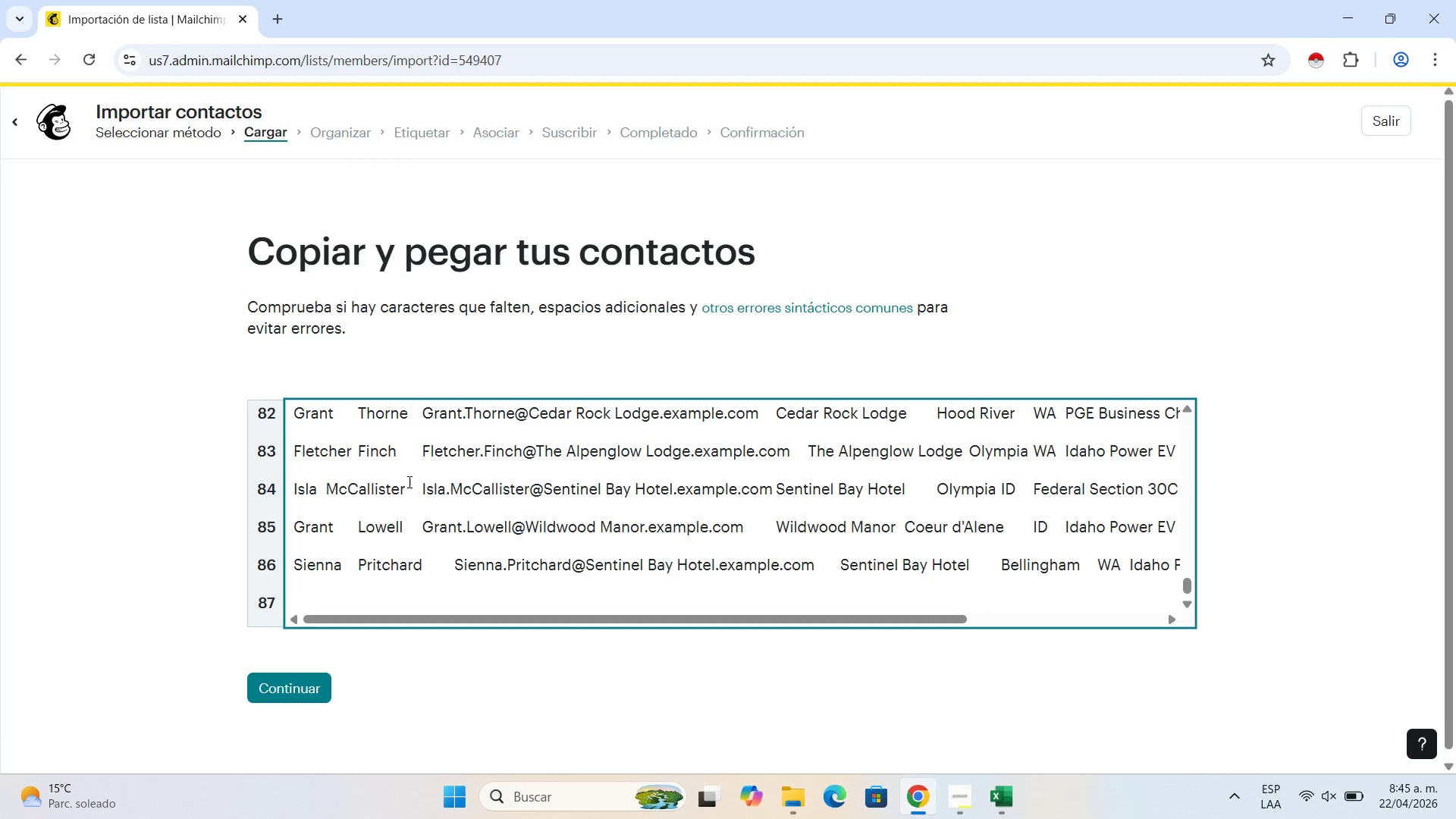 
scroll: coordinate [414, 478], scroll_direction: up, amount: 40.0
 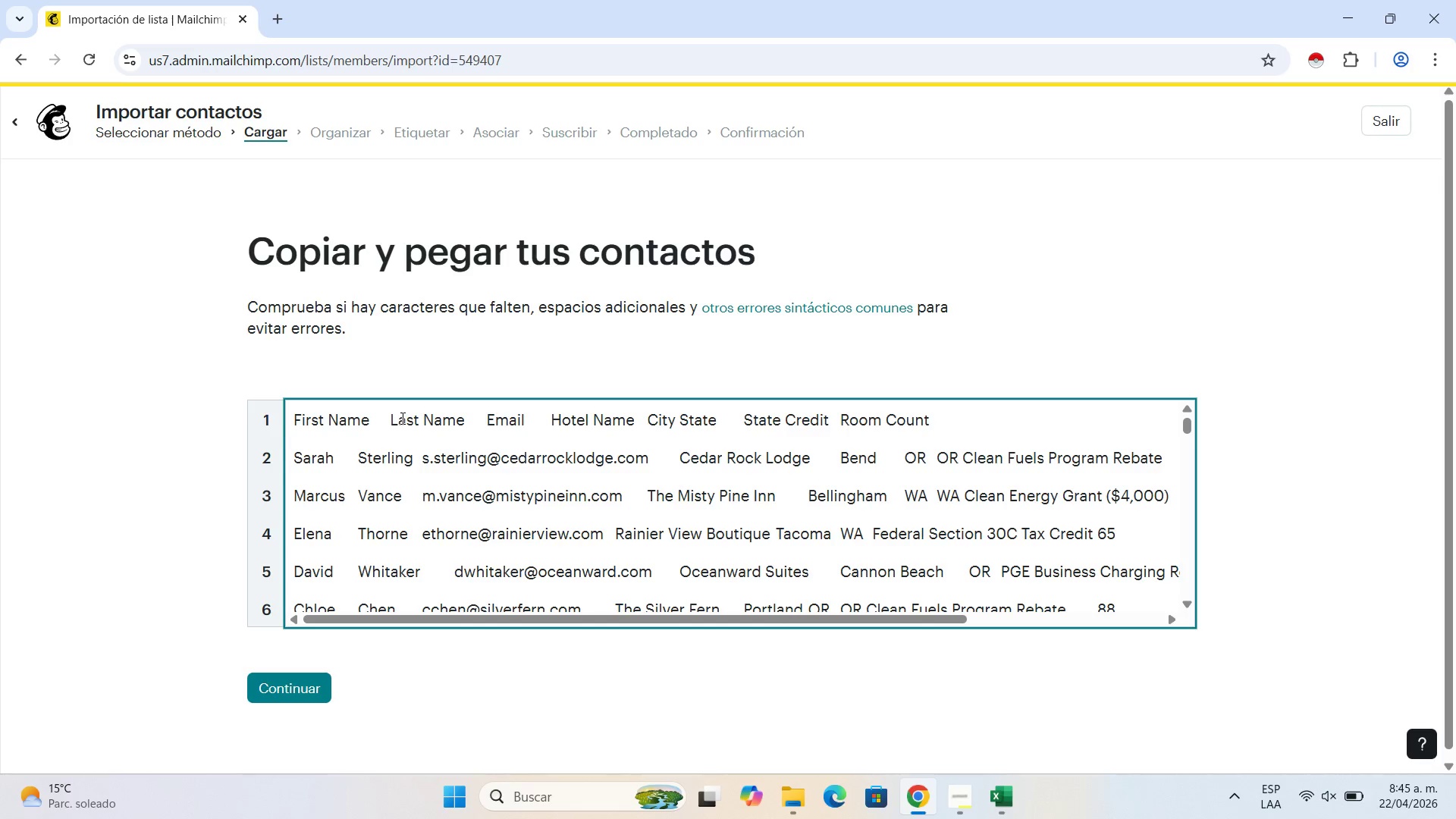 
left_click([395, 414])
 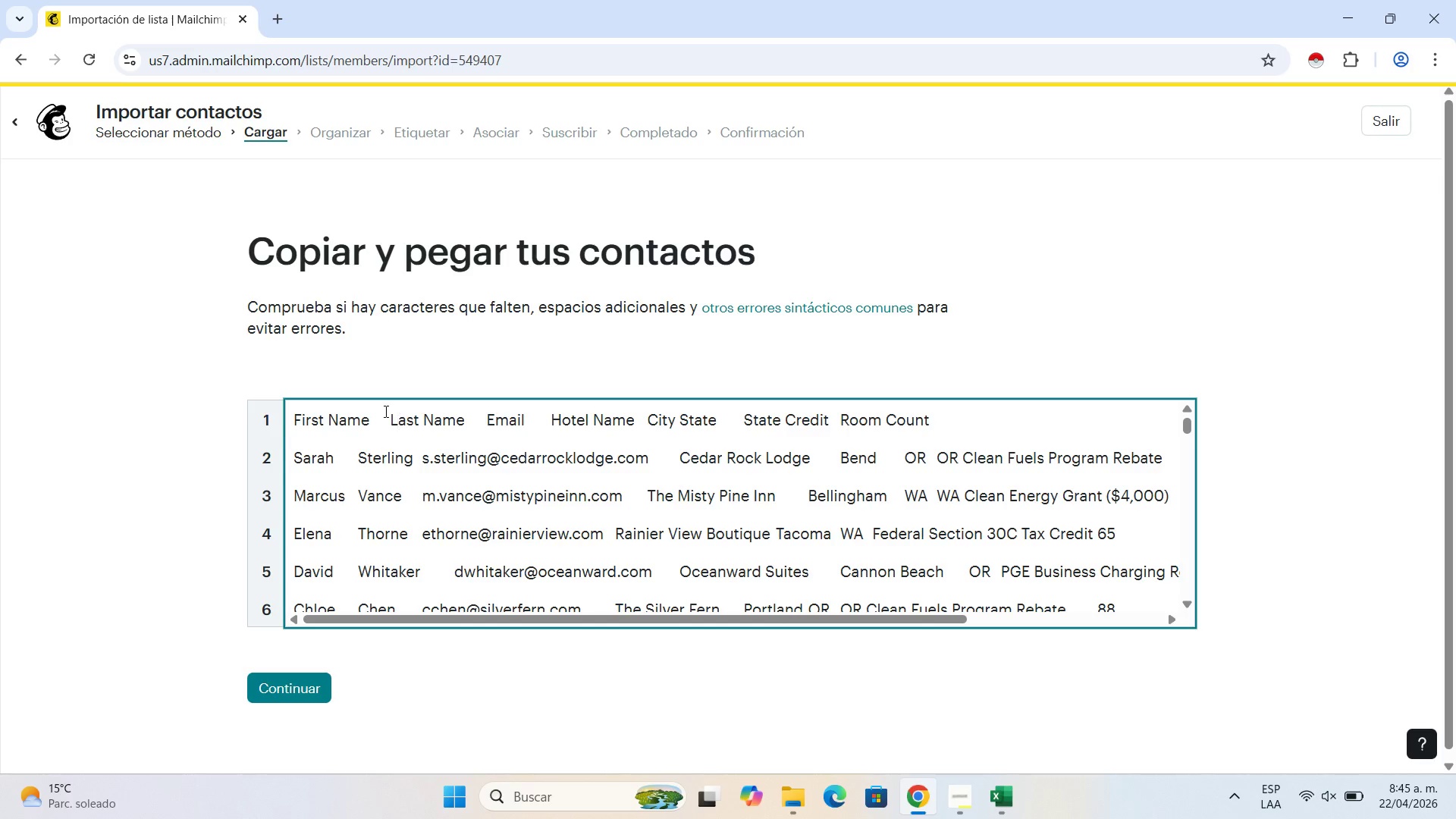 
left_click([384, 411])
 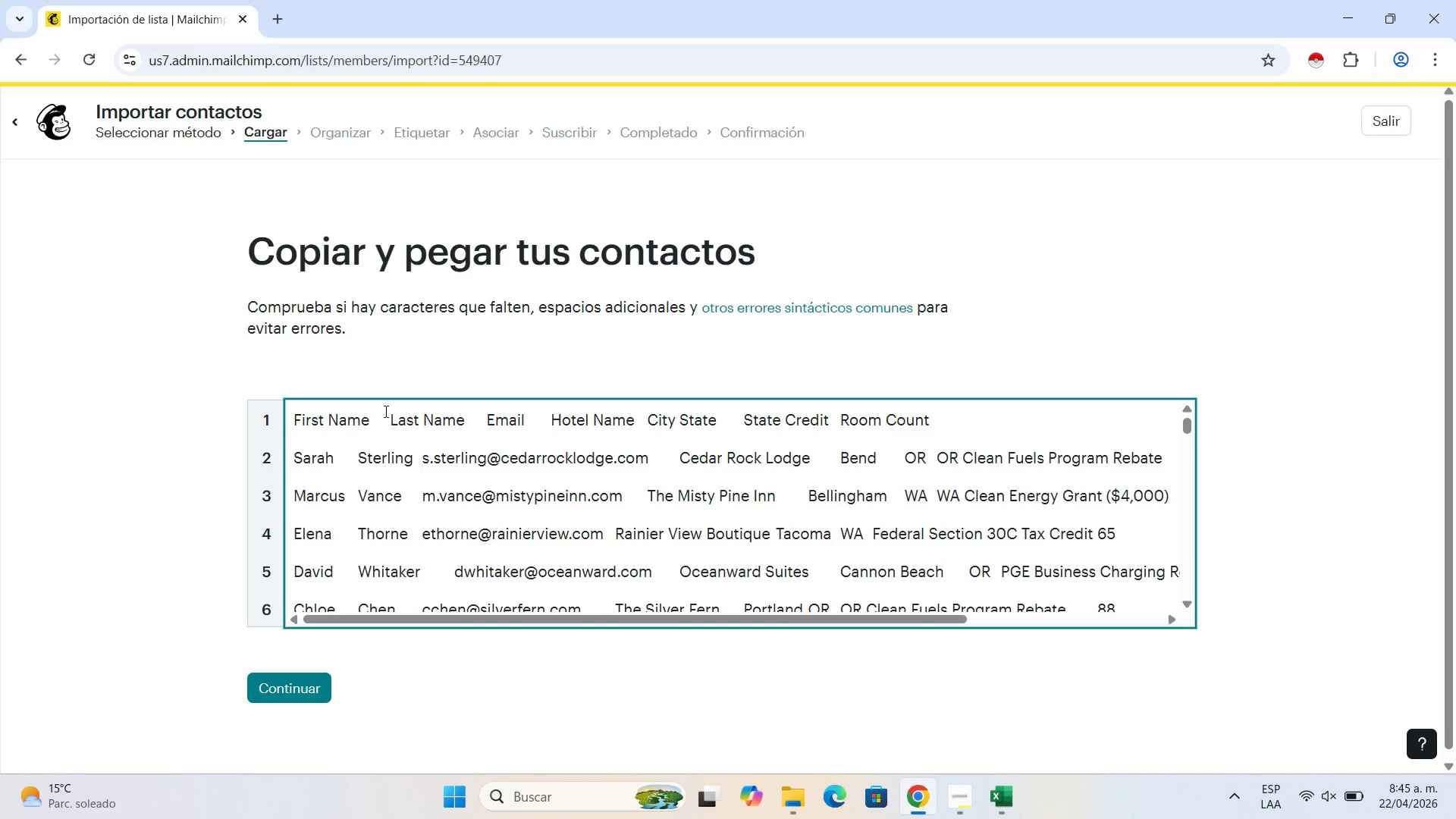 
key(Backspace)
 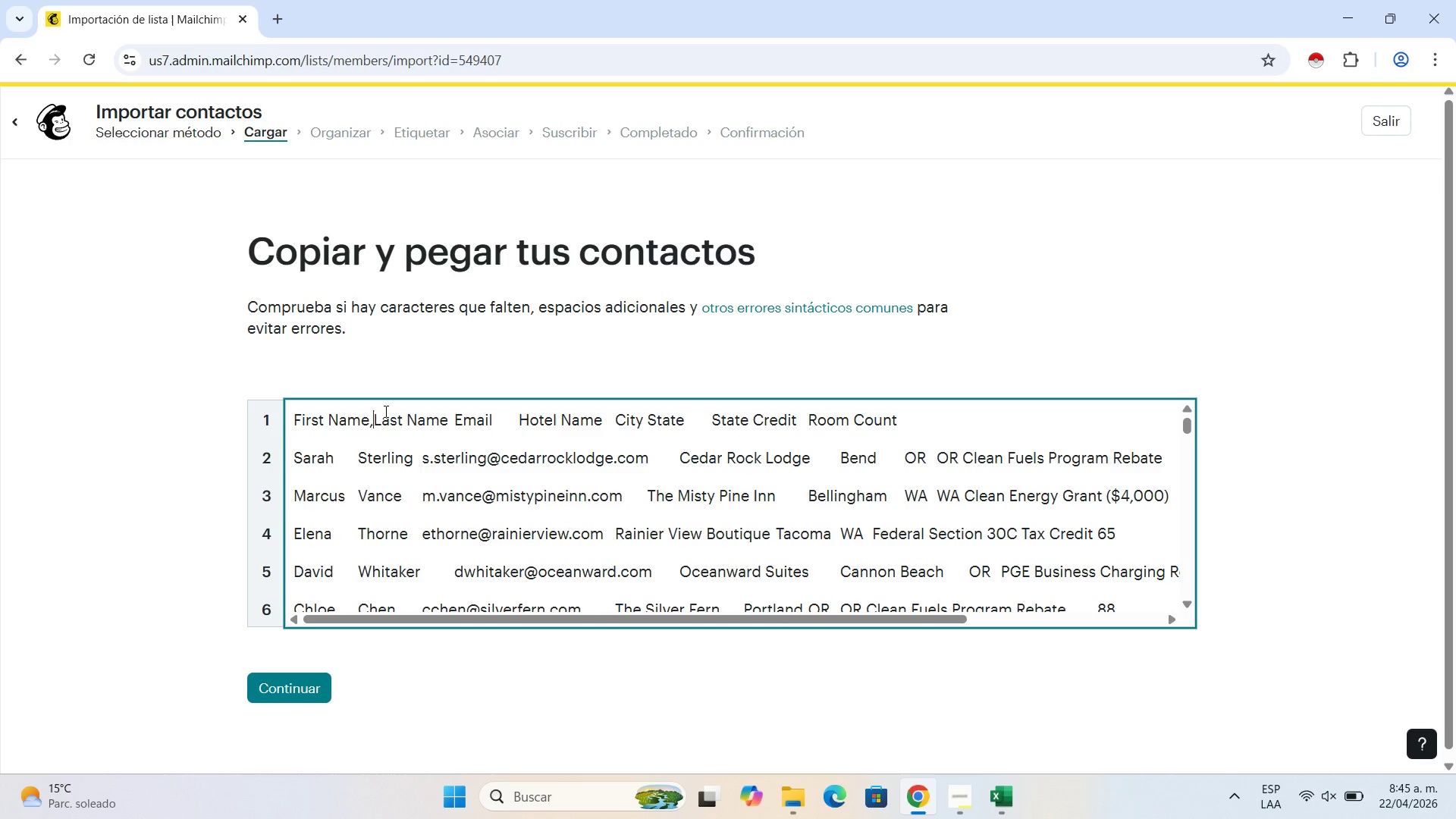 
key(Comma)
 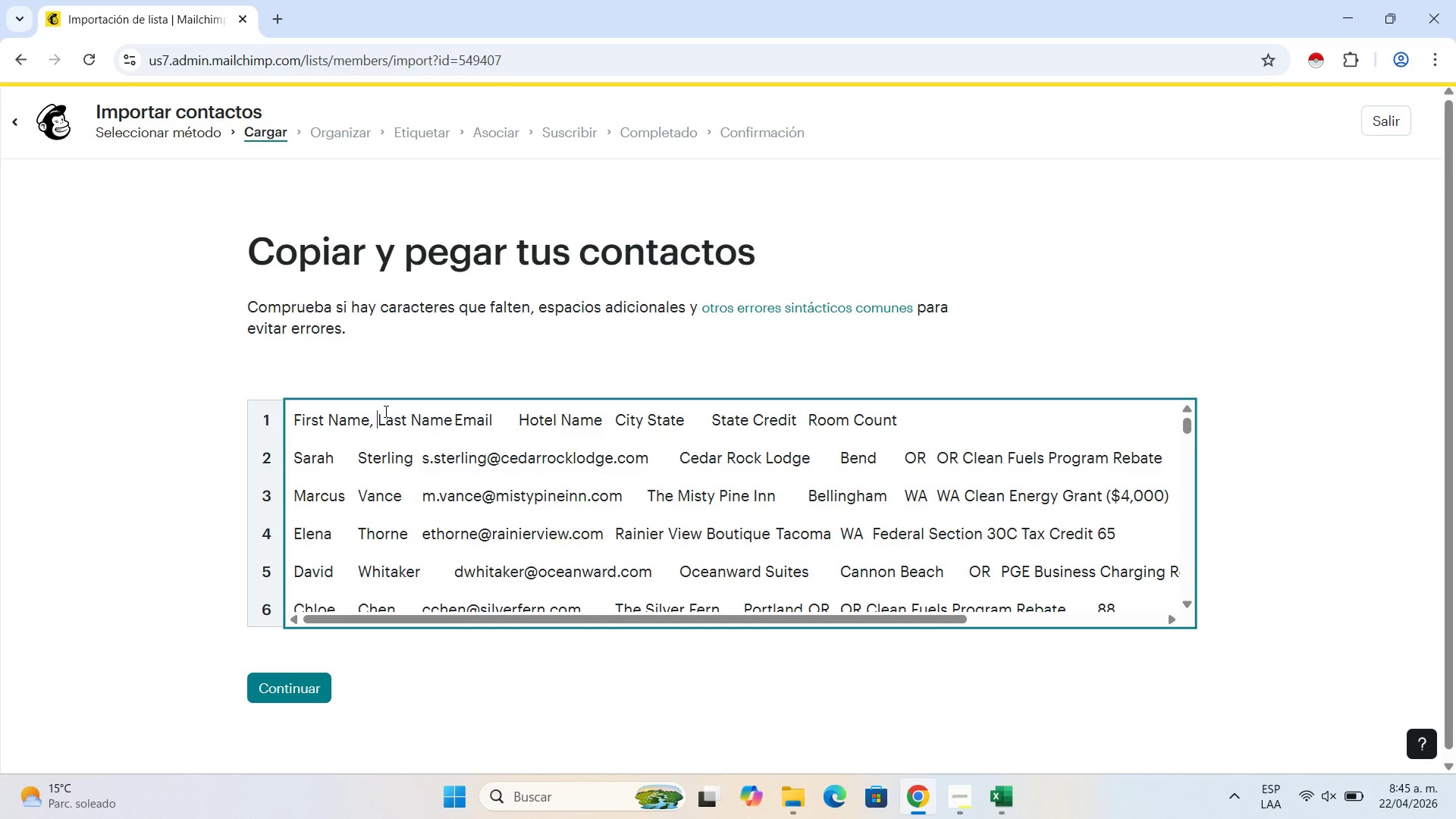 
key(Space)
 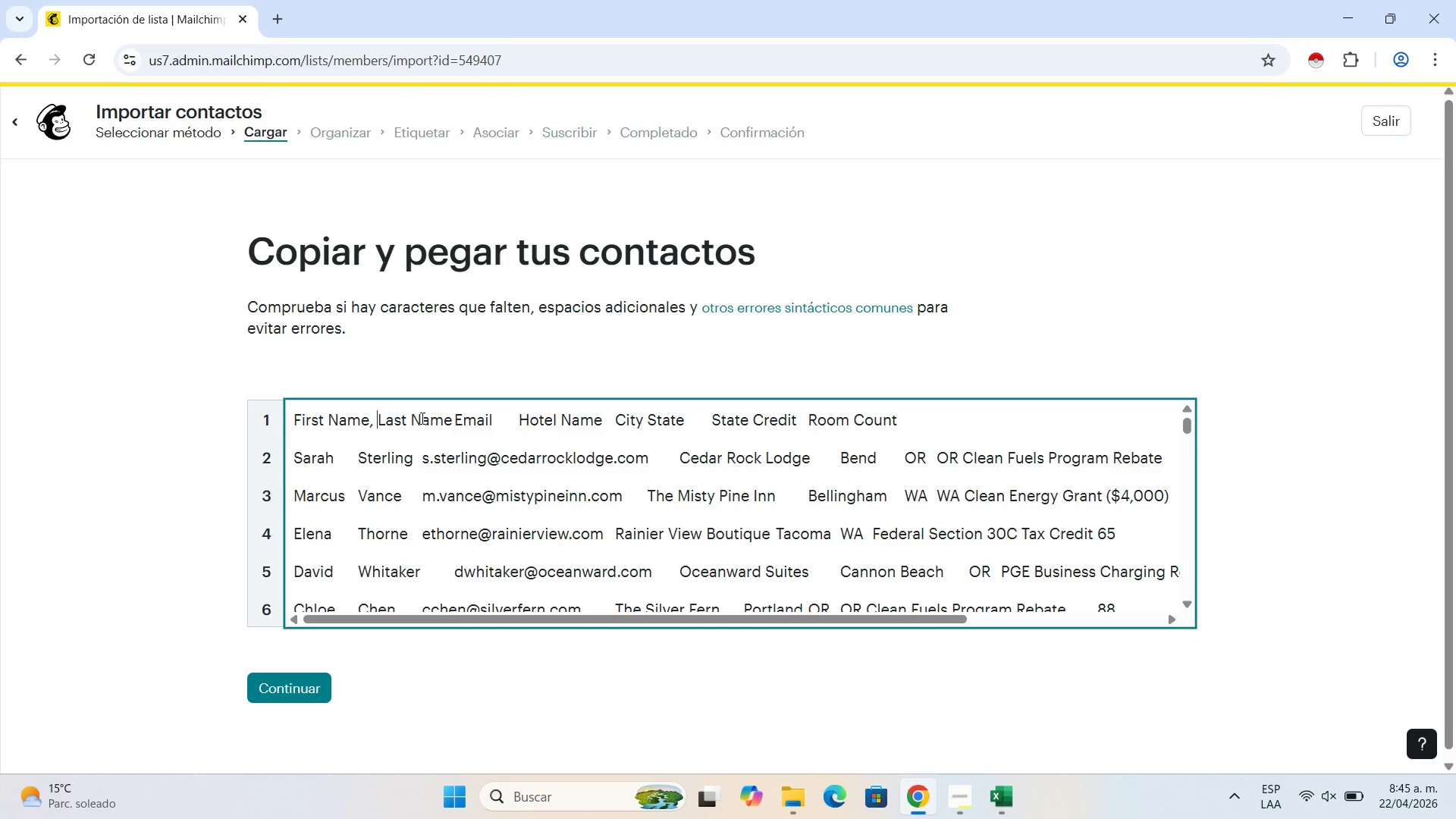 
left_click([459, 422])
 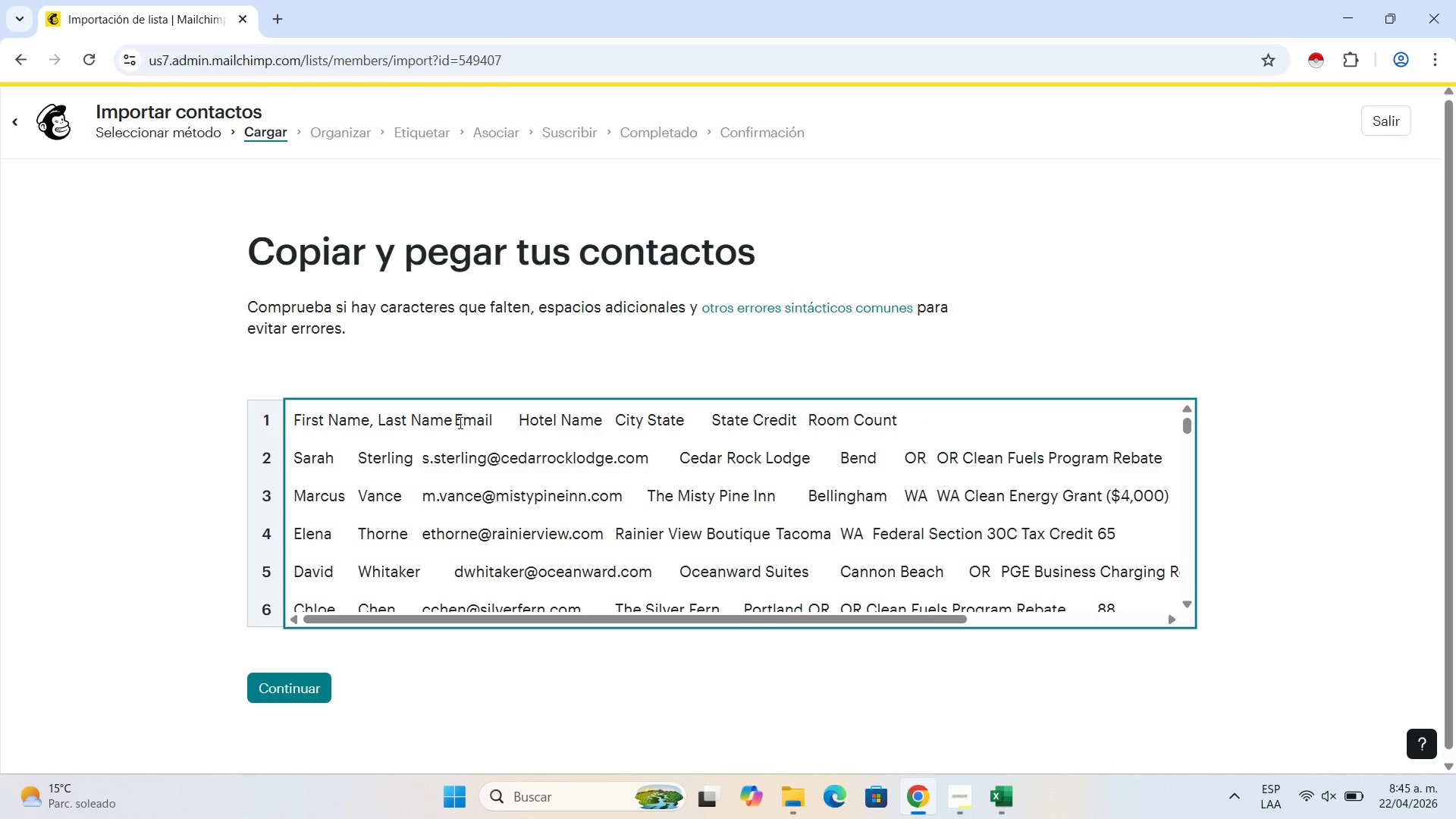 
key(ArrowLeft)
 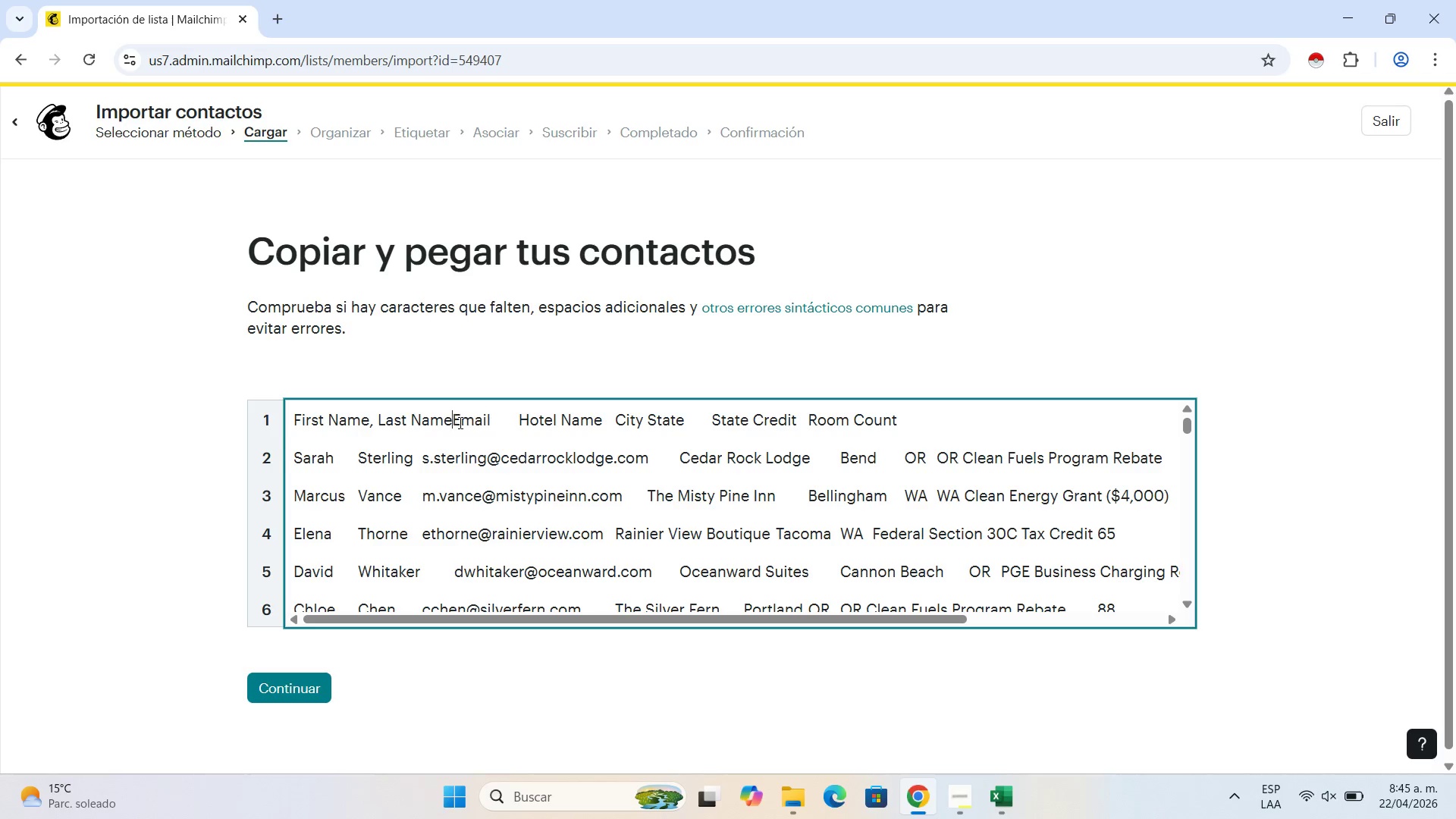 
key(Backspace)
 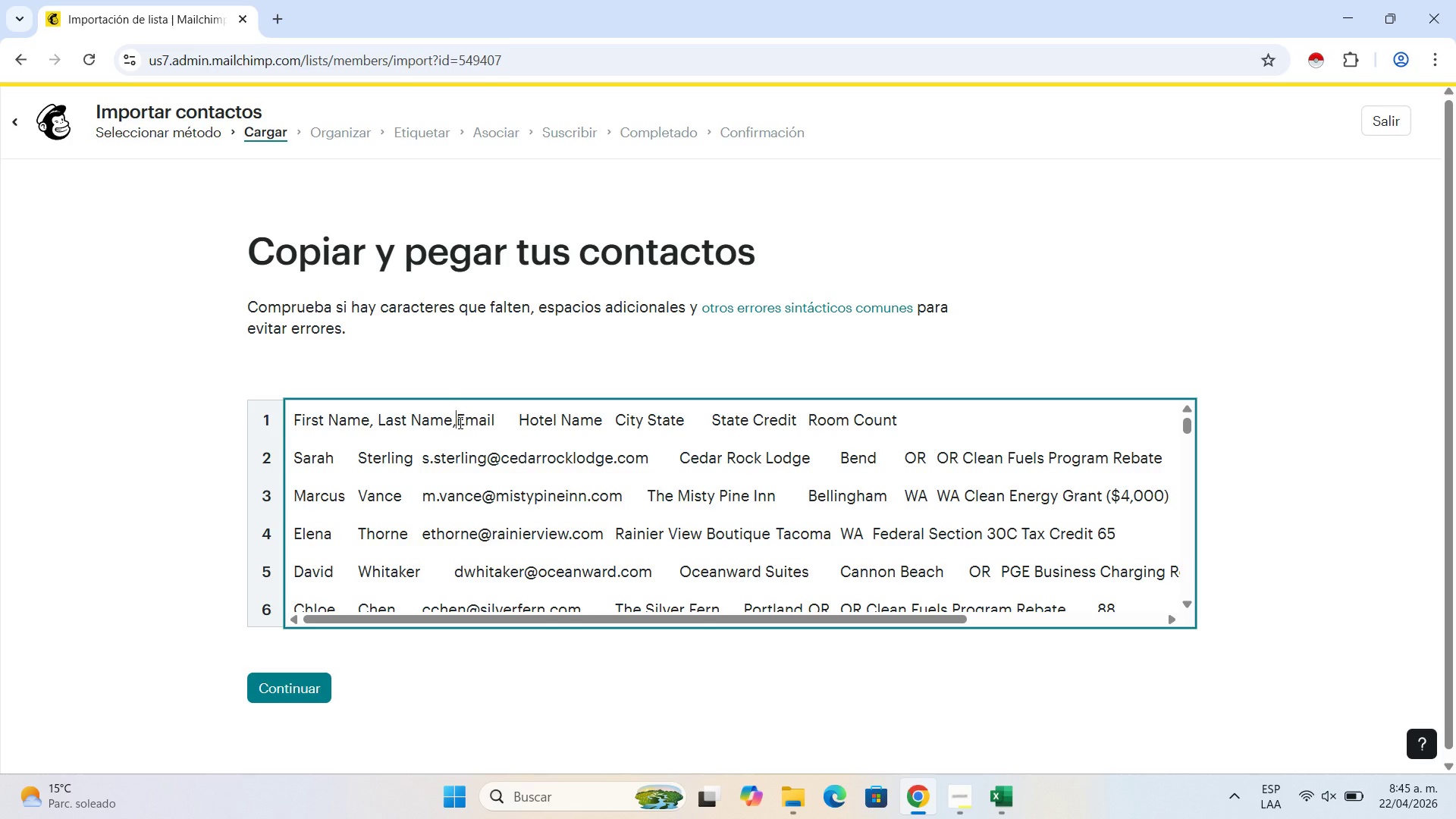 
key(Comma)
 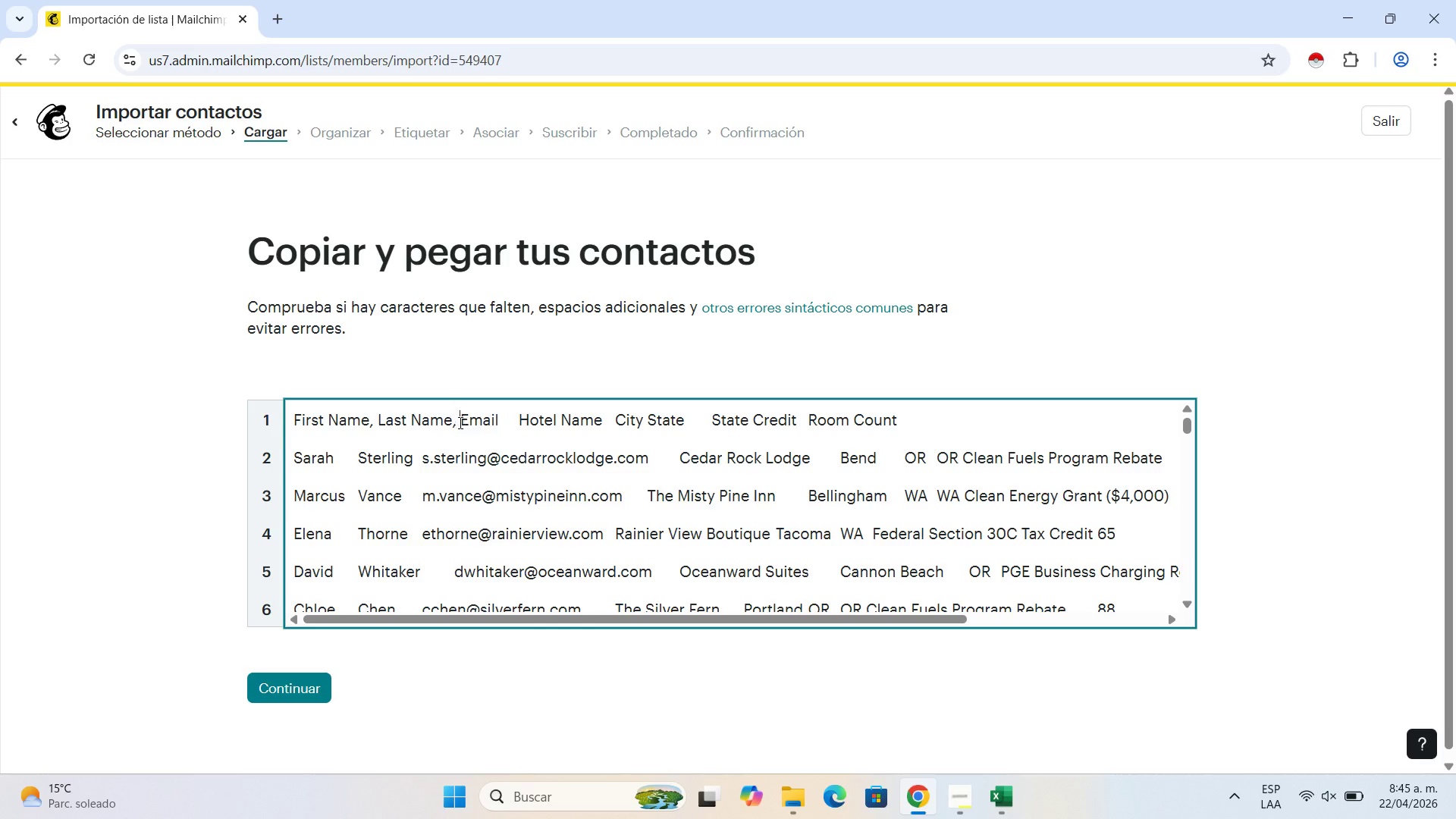 
key(Space)
 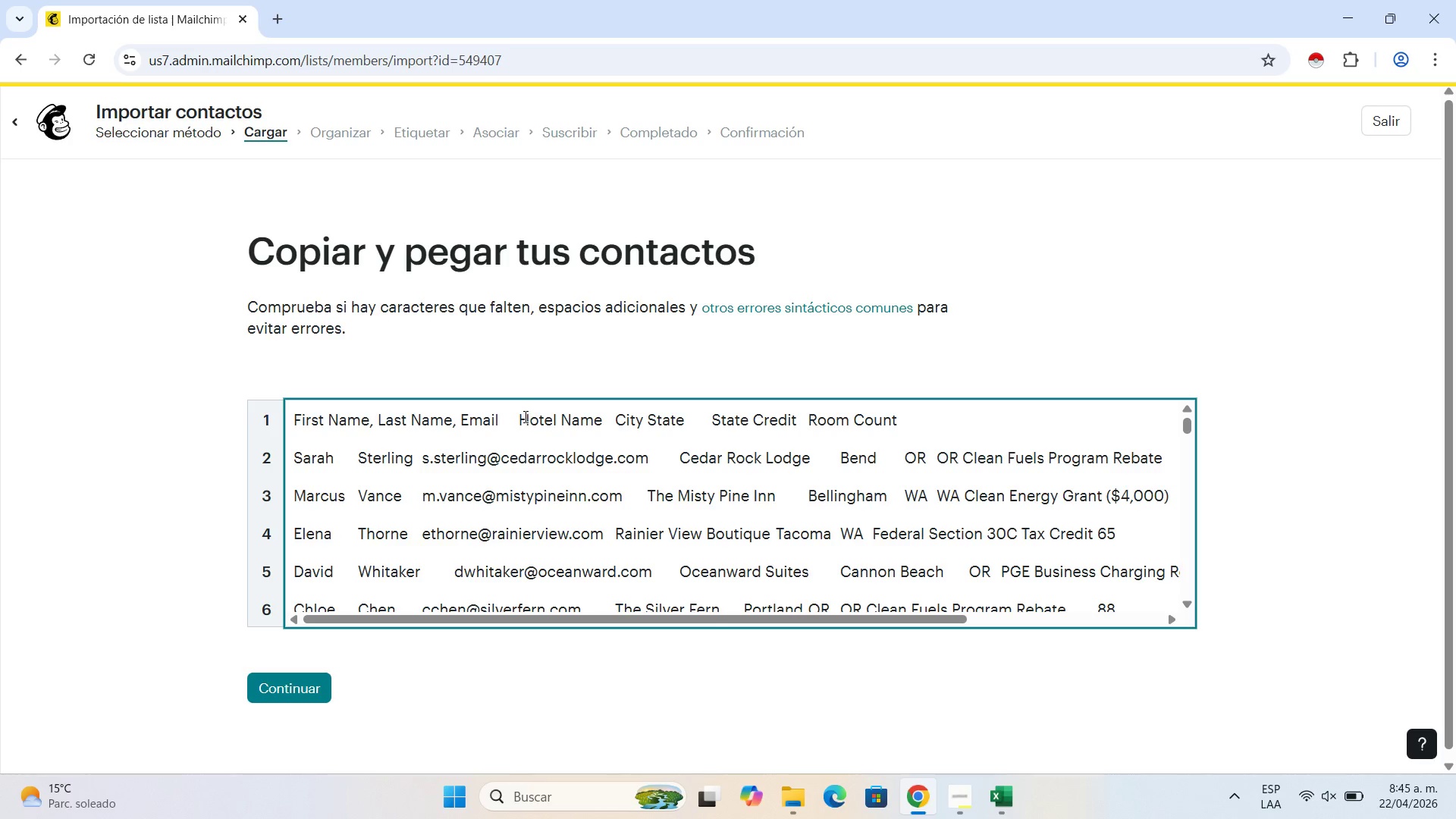 
left_click([522, 416])
 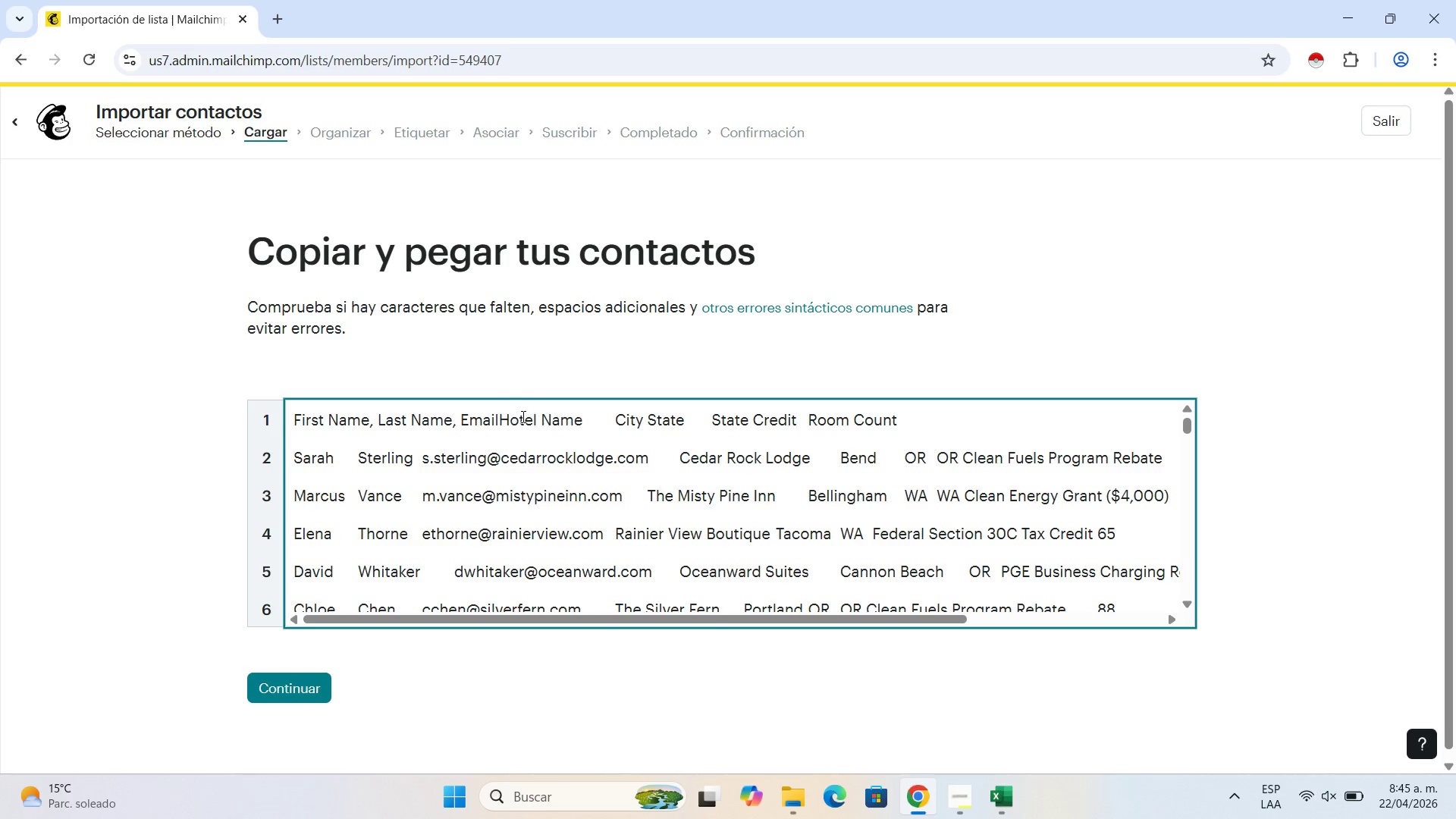 
key(Backspace)
 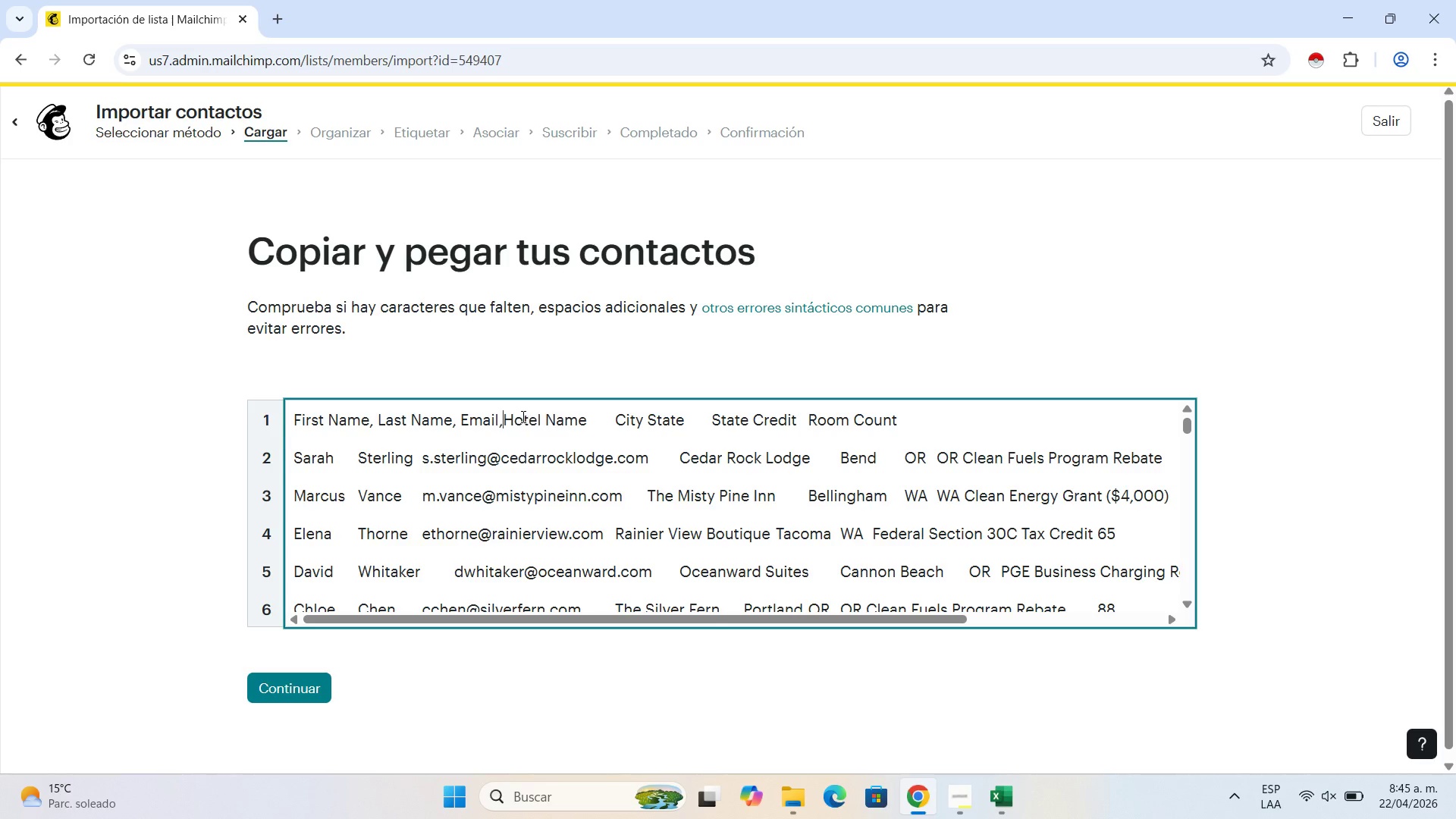 
key(Comma)
 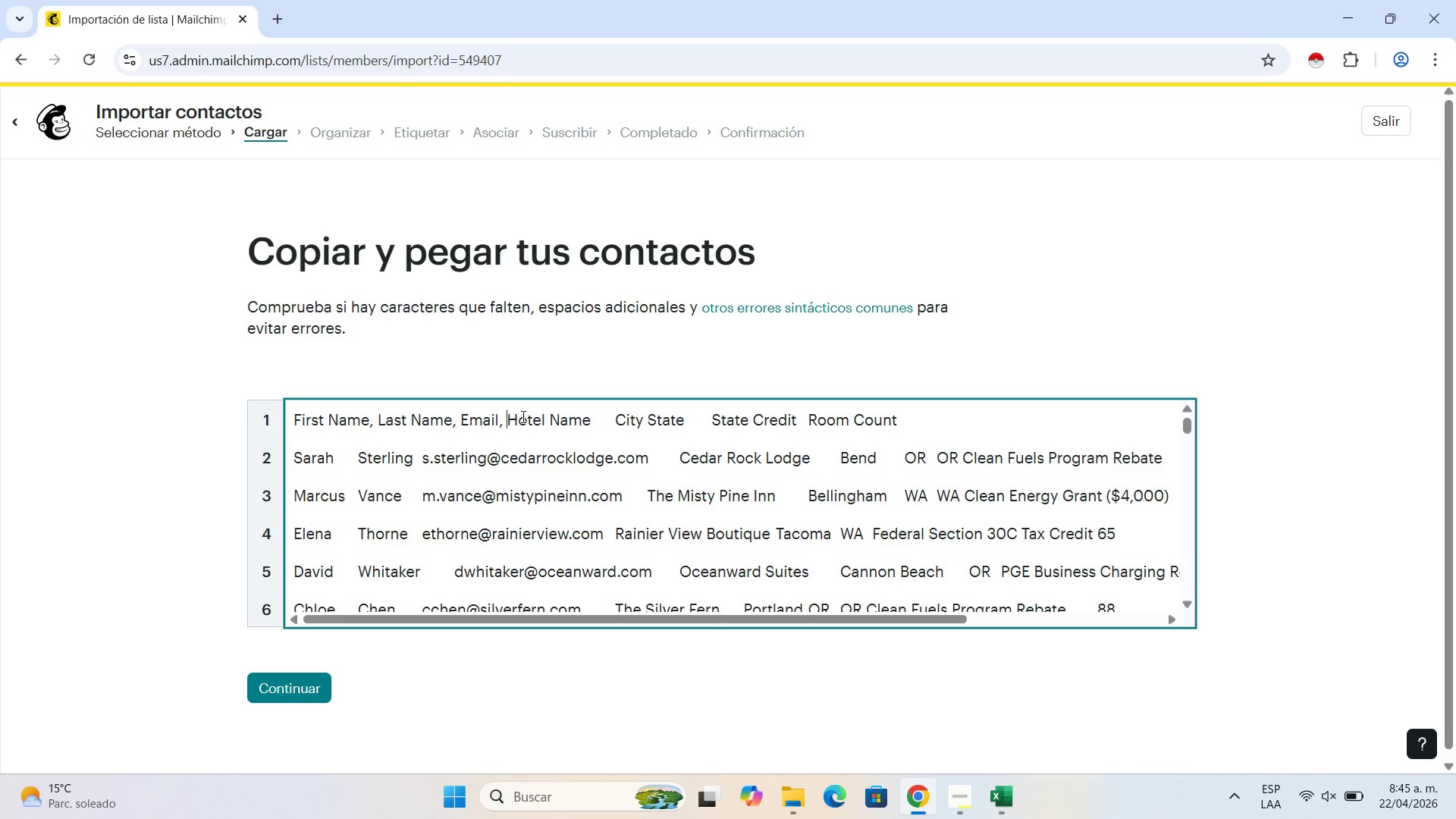 
key(Space)
 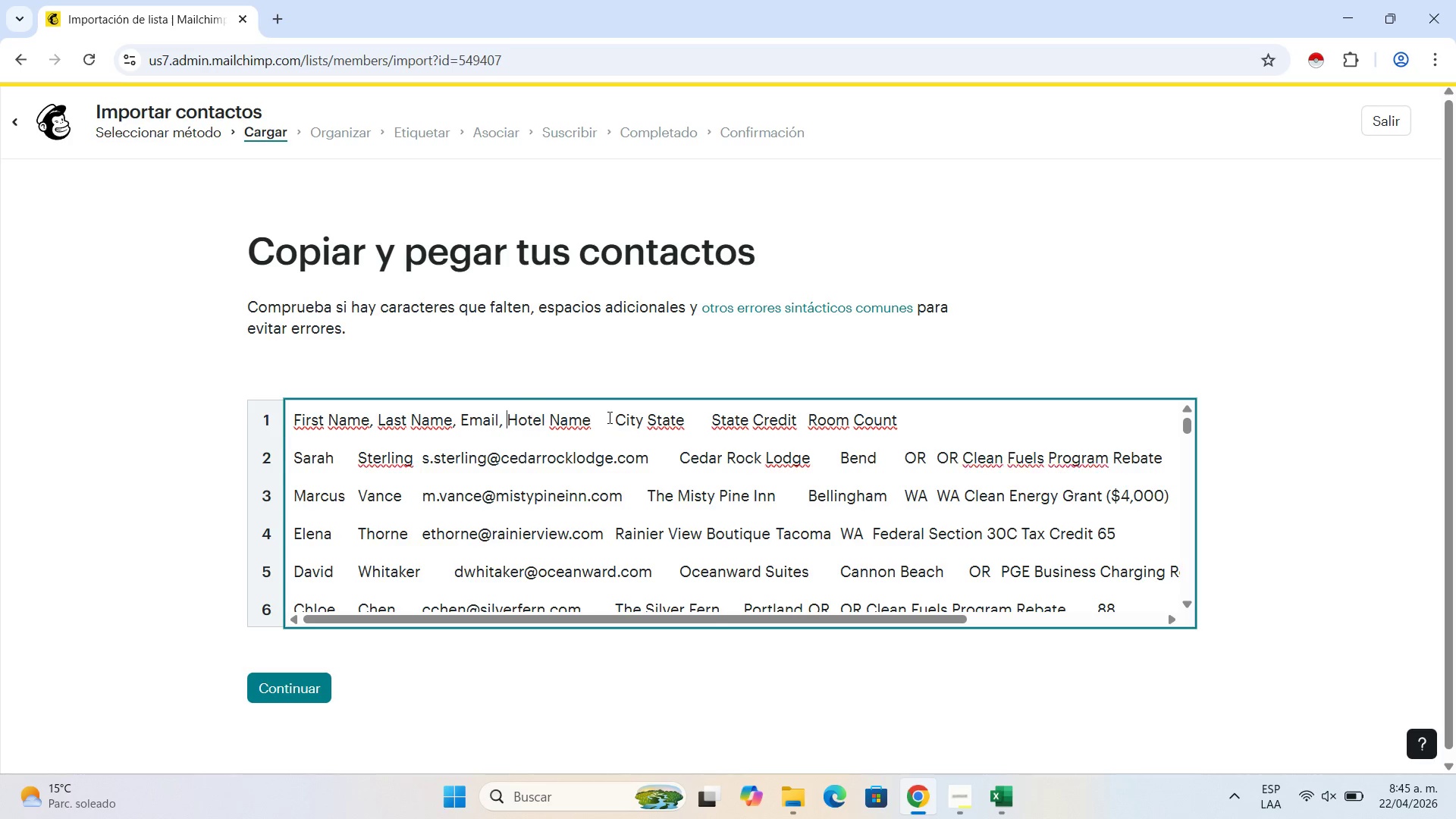 
left_click([615, 416])
 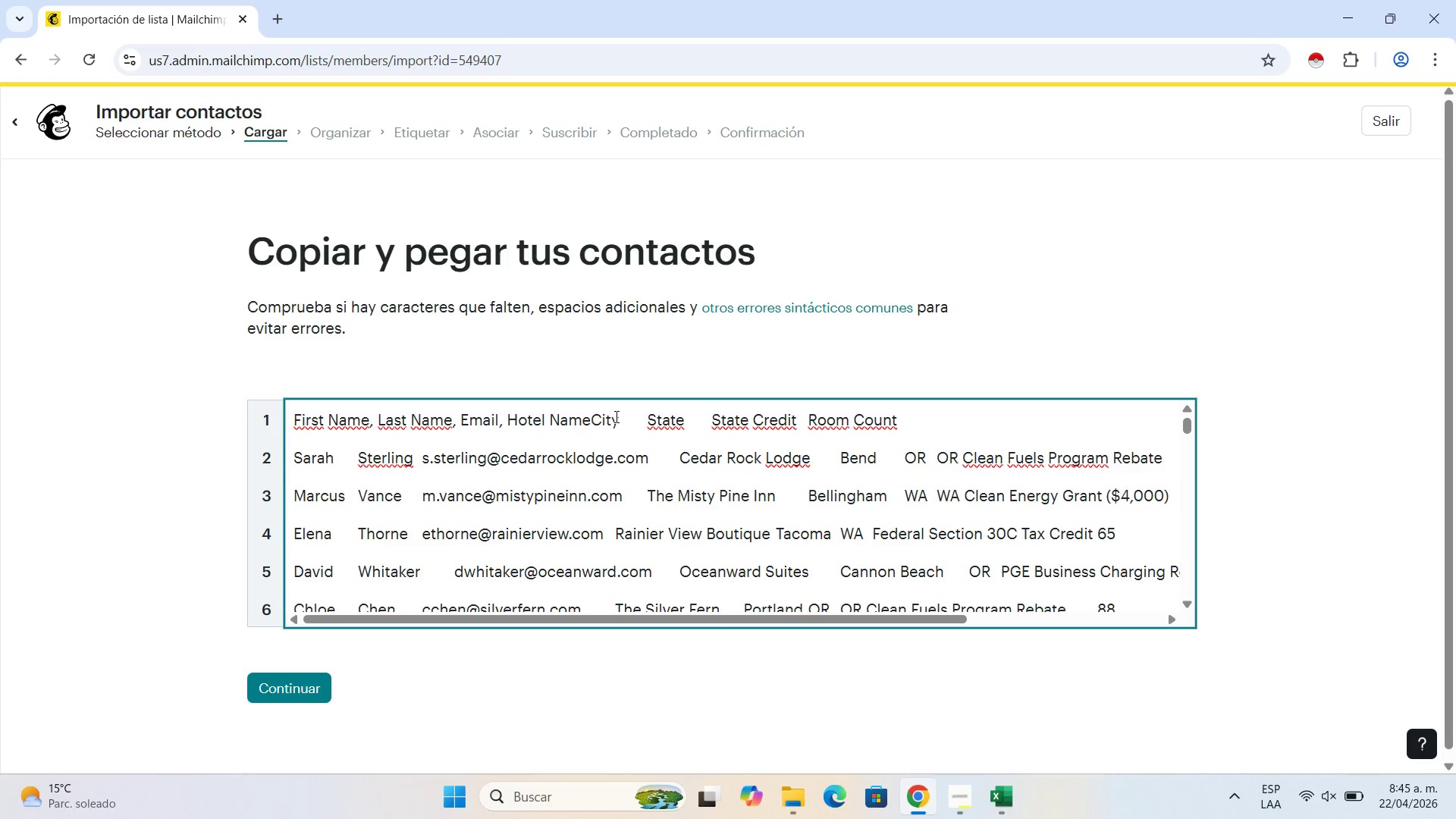 
key(Backspace)
 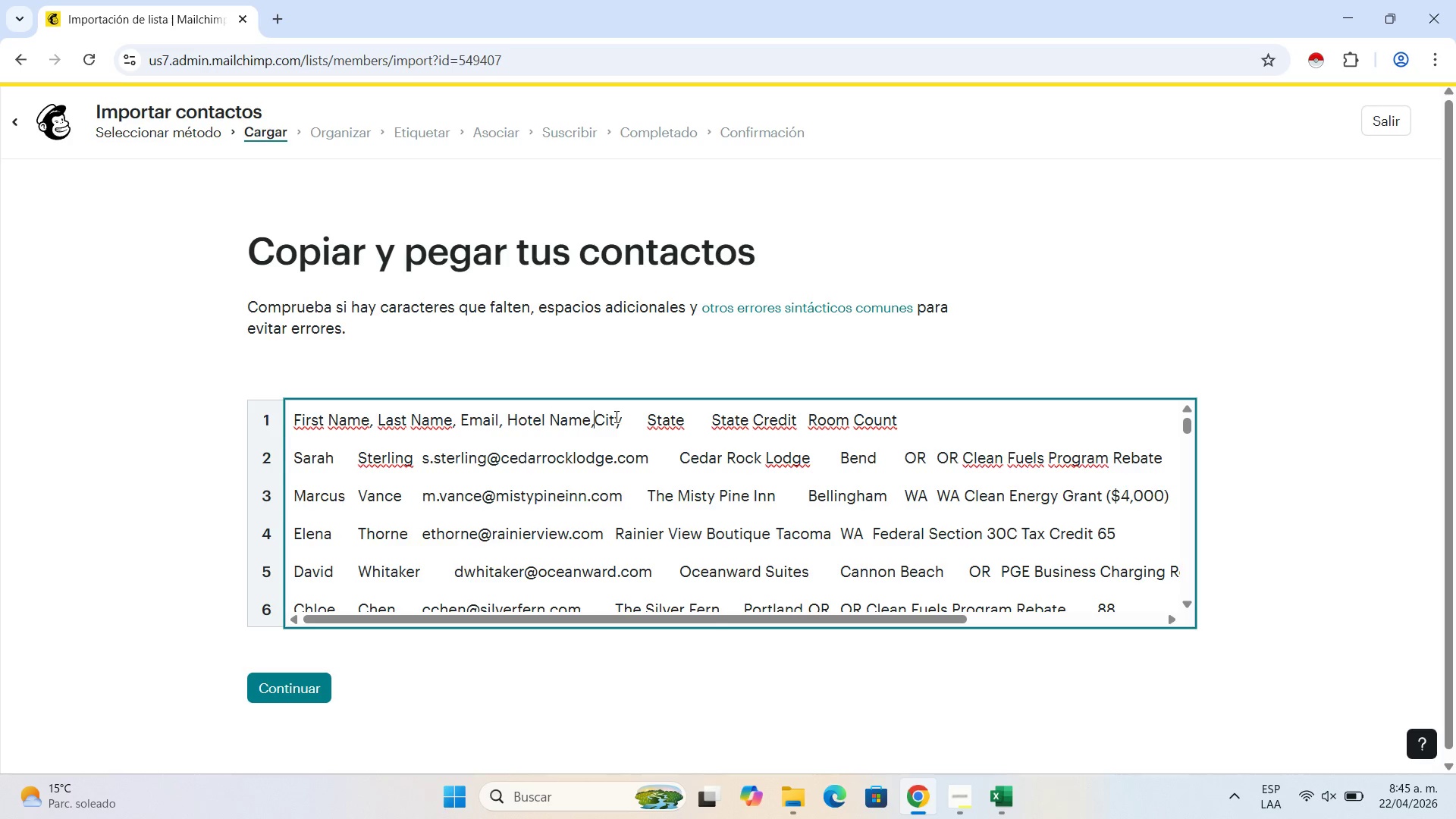 
key(Comma)
 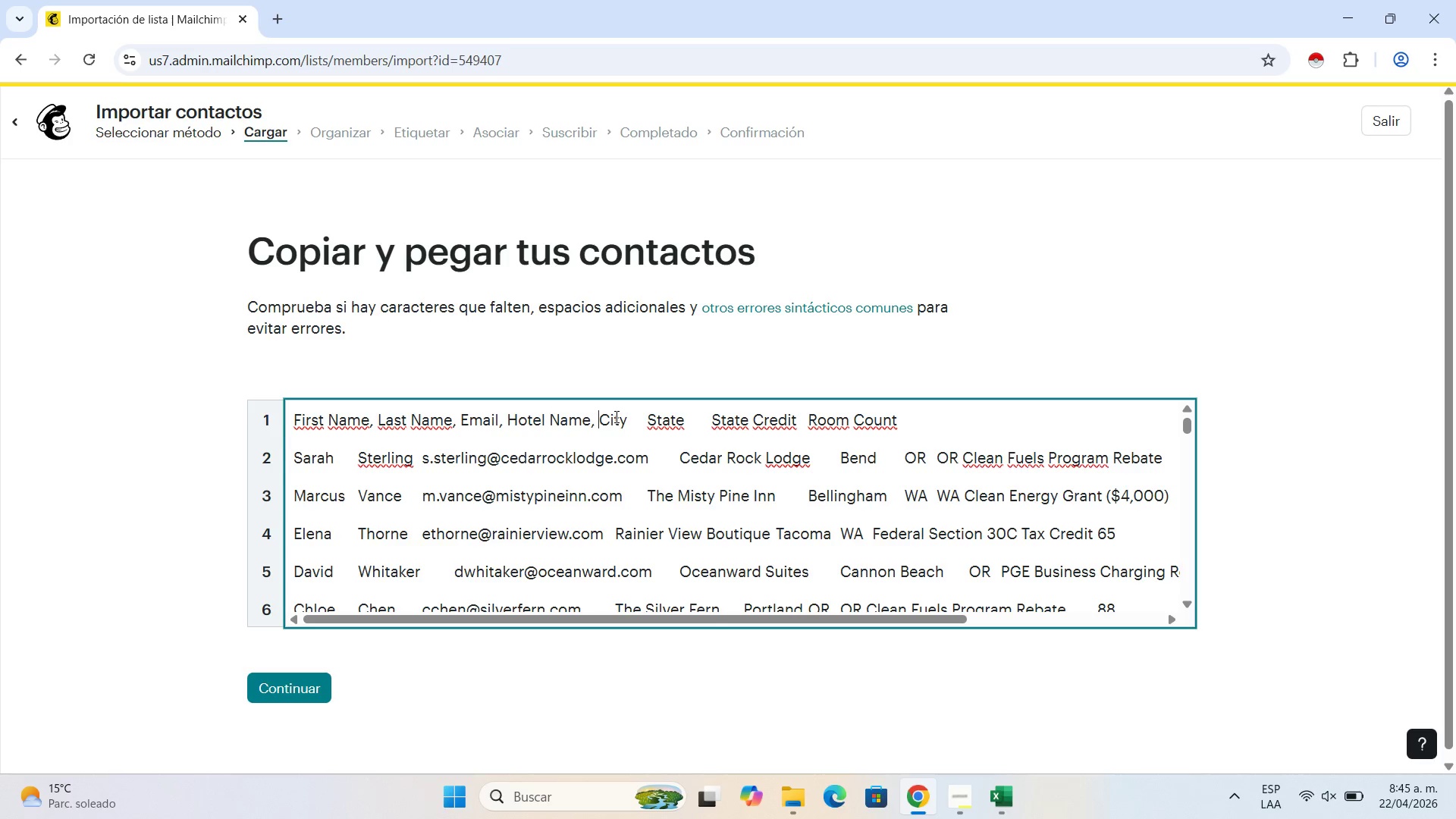 
key(Space)
 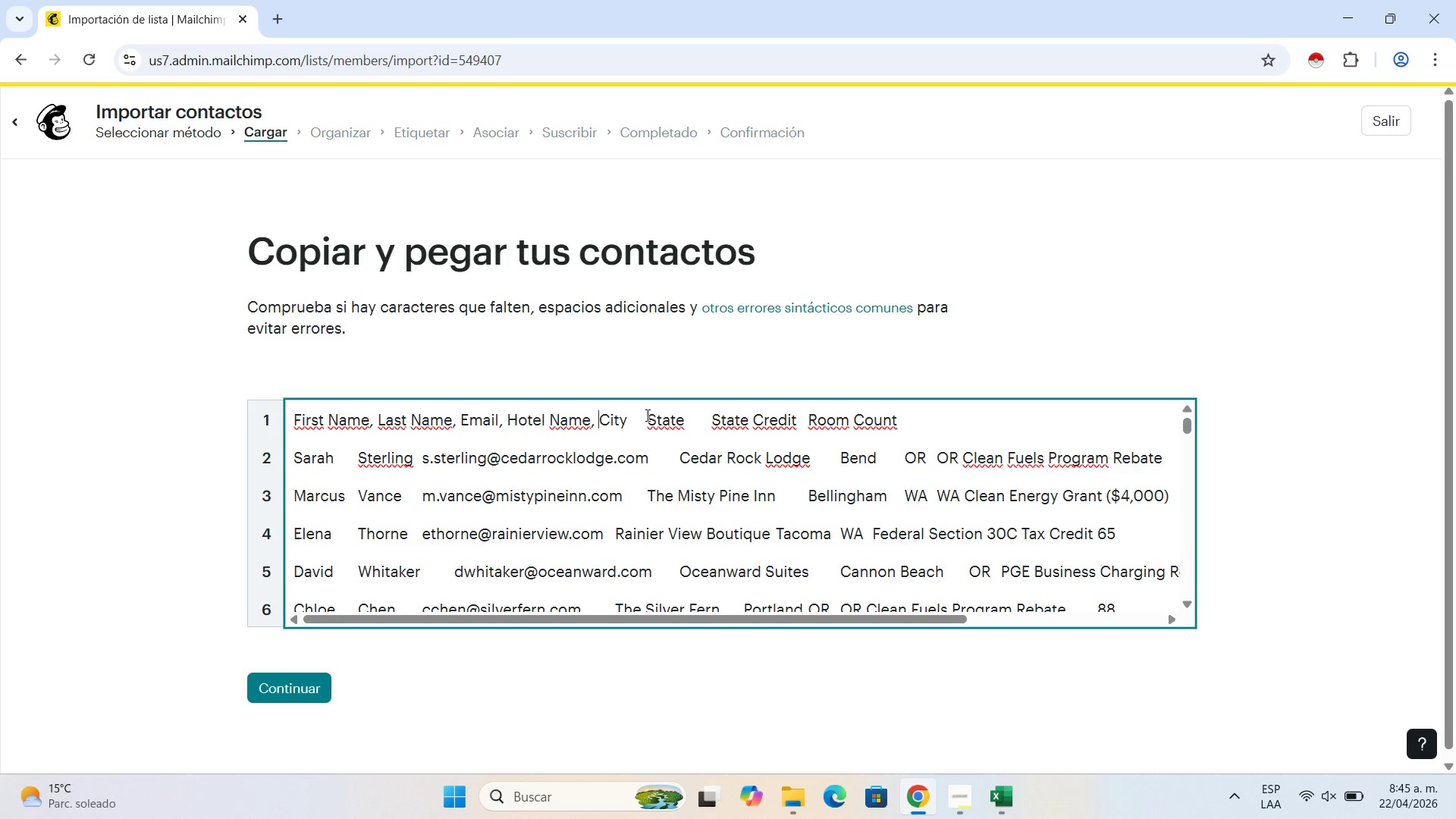 
left_click([647, 415])
 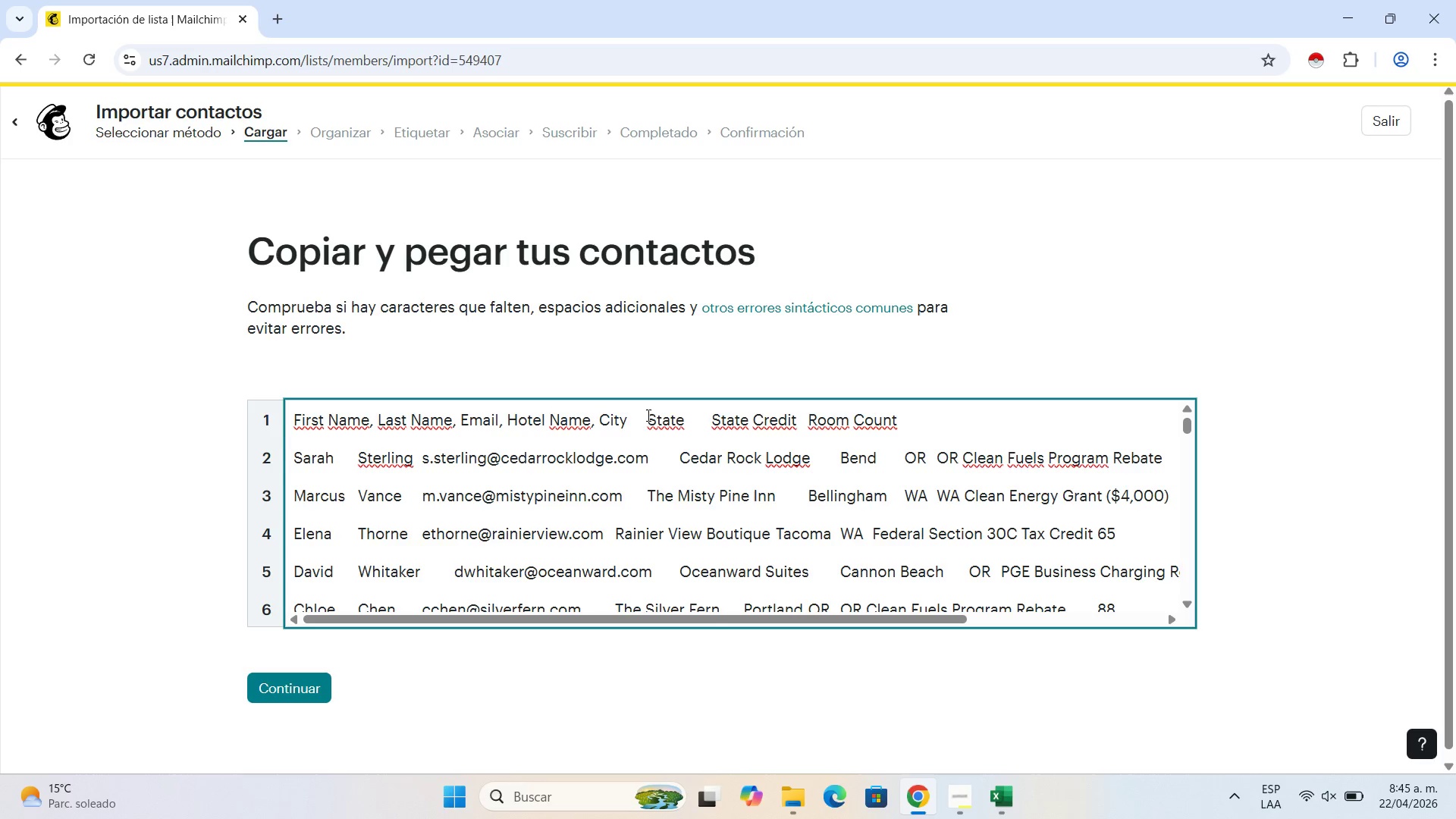 
key(Backspace)
 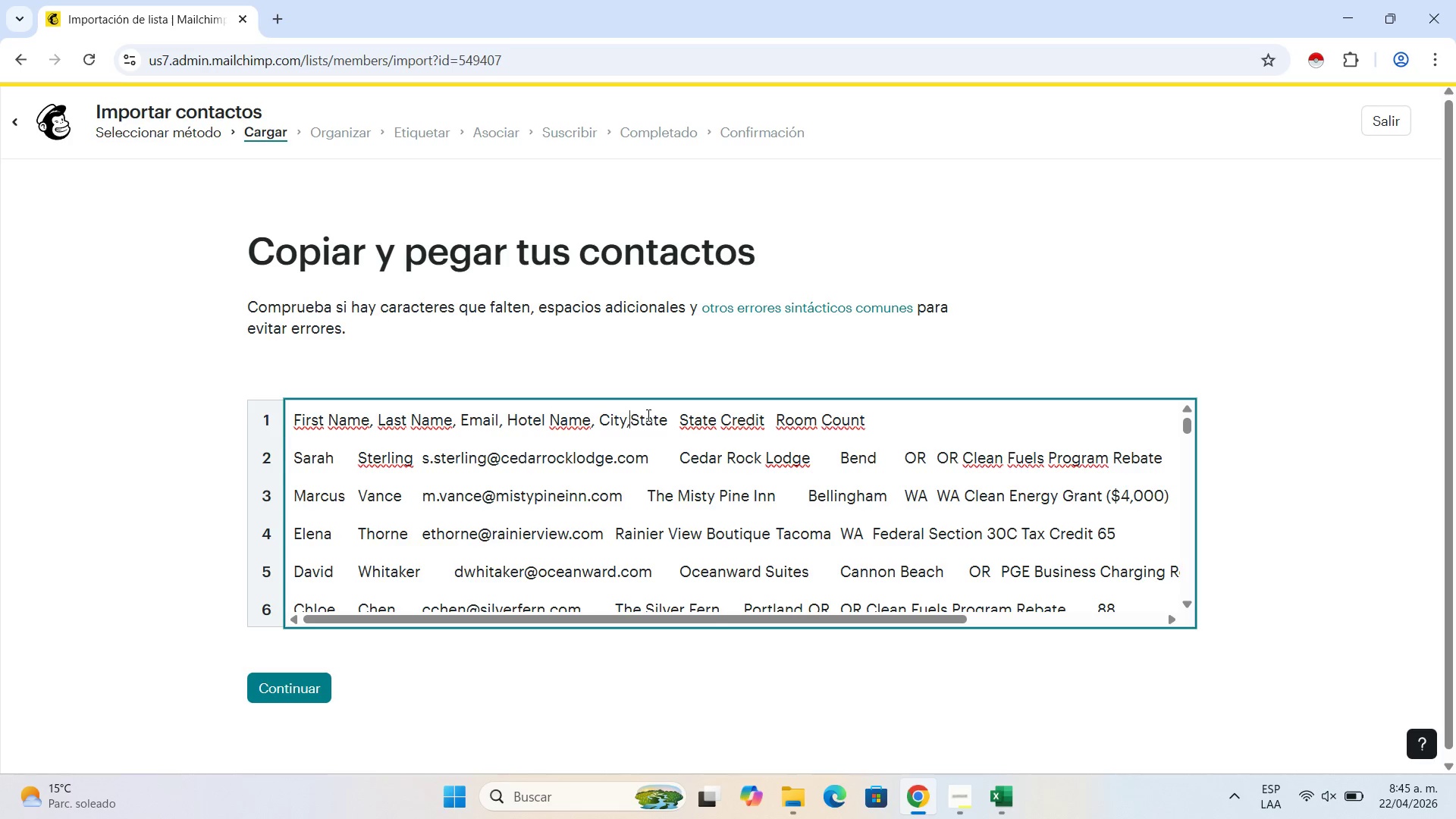 
key(Comma)
 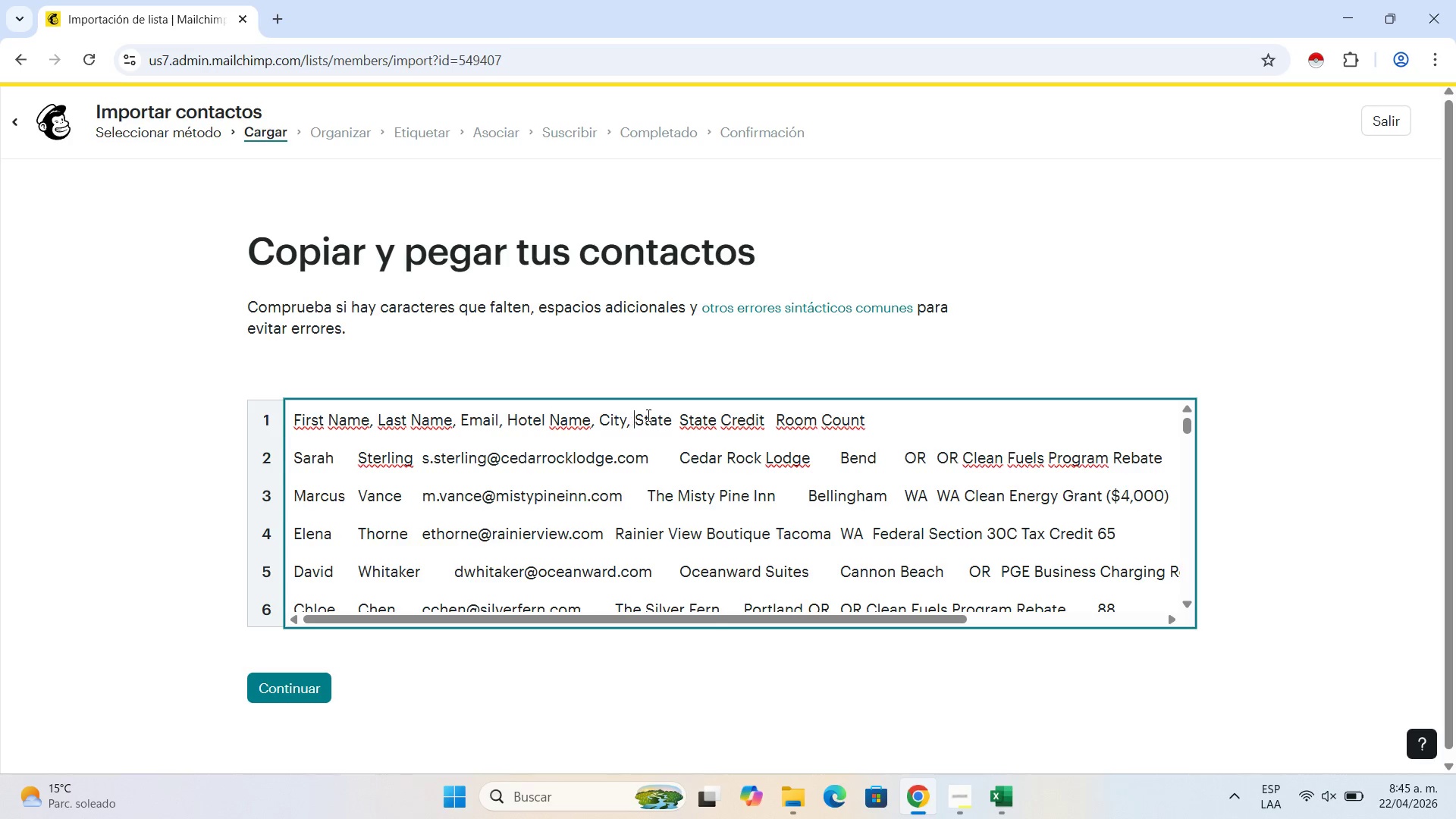 
key(Space)
 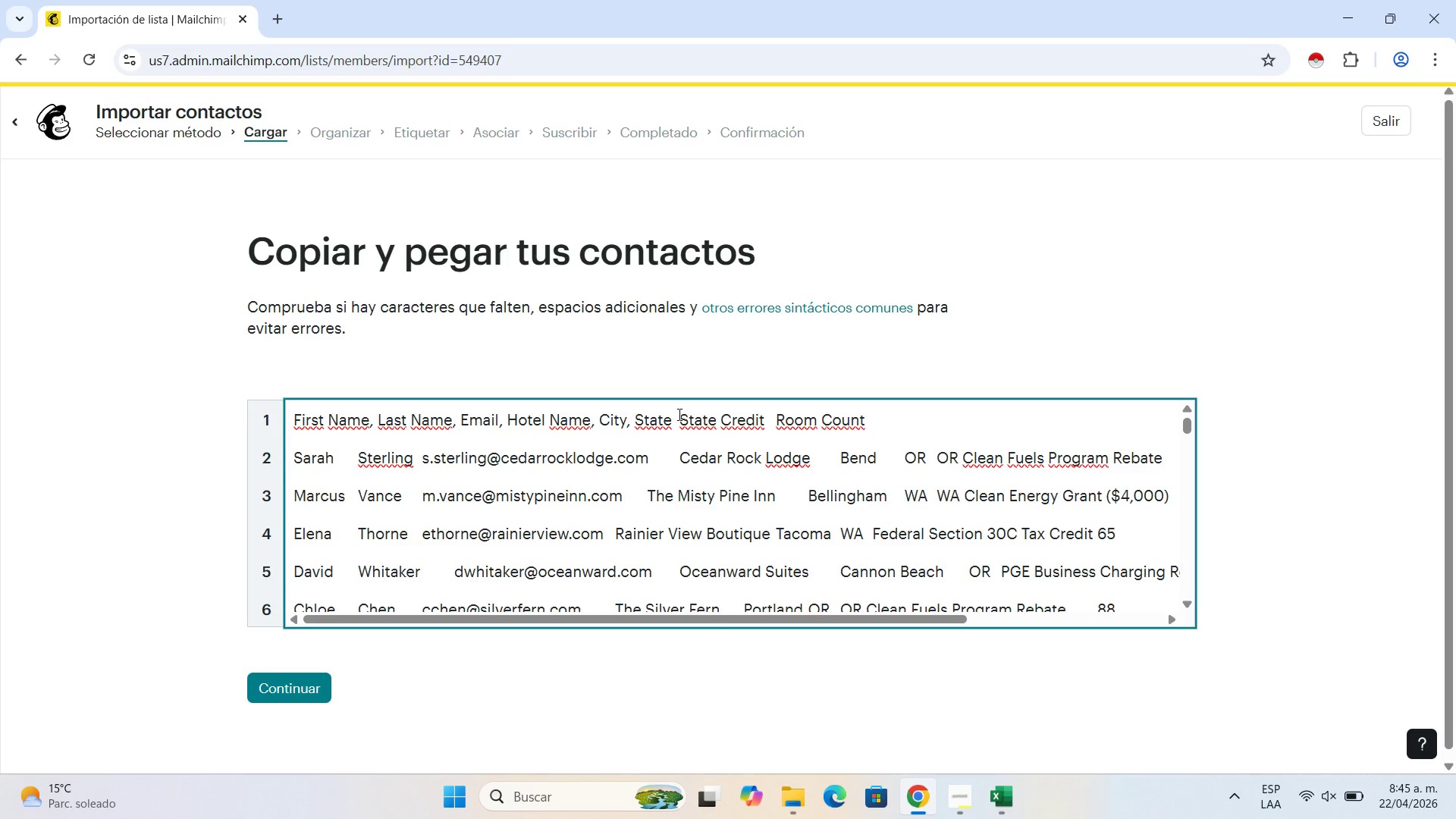 
left_click([678, 414])
 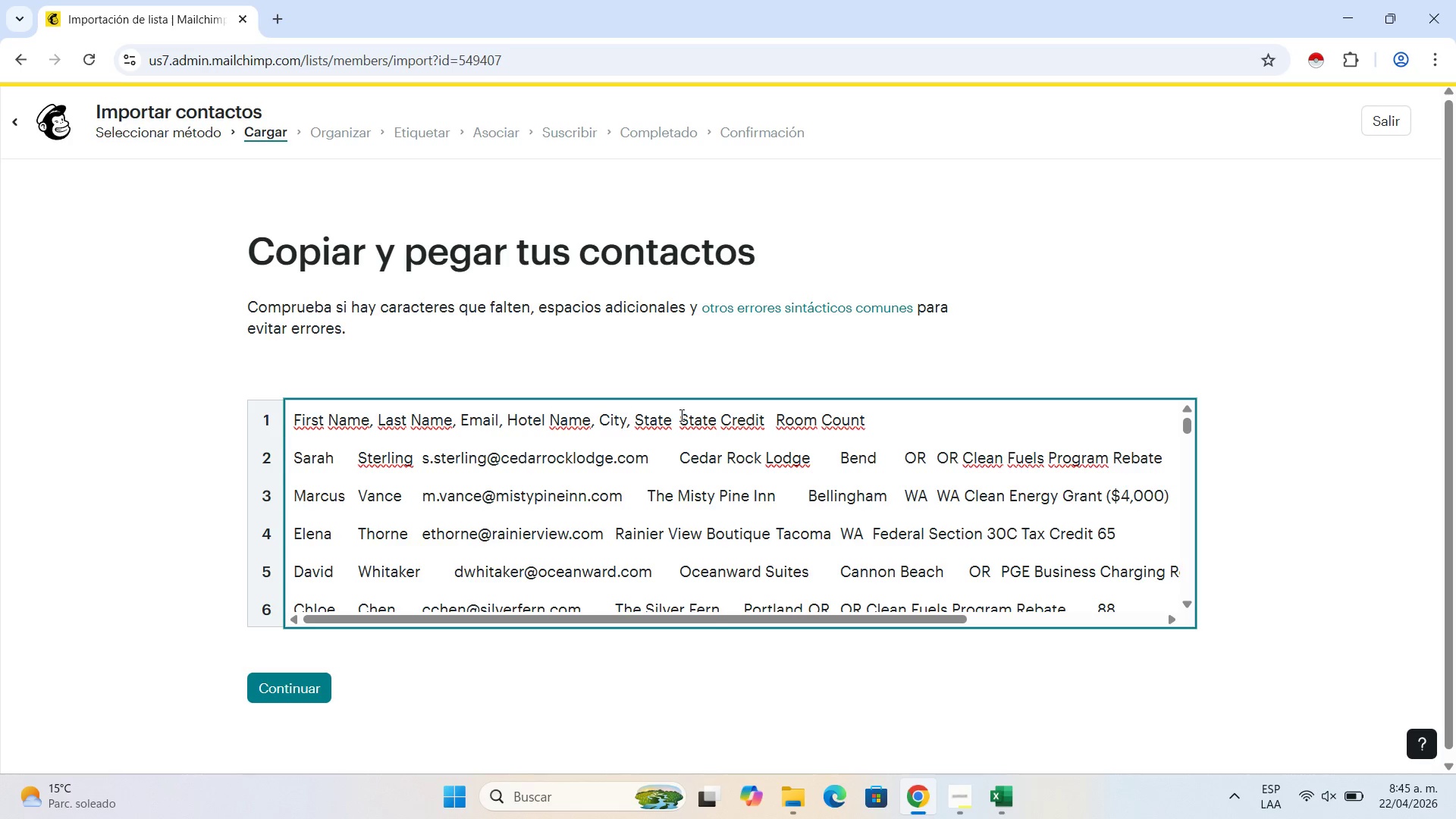 
key(Backspace)
 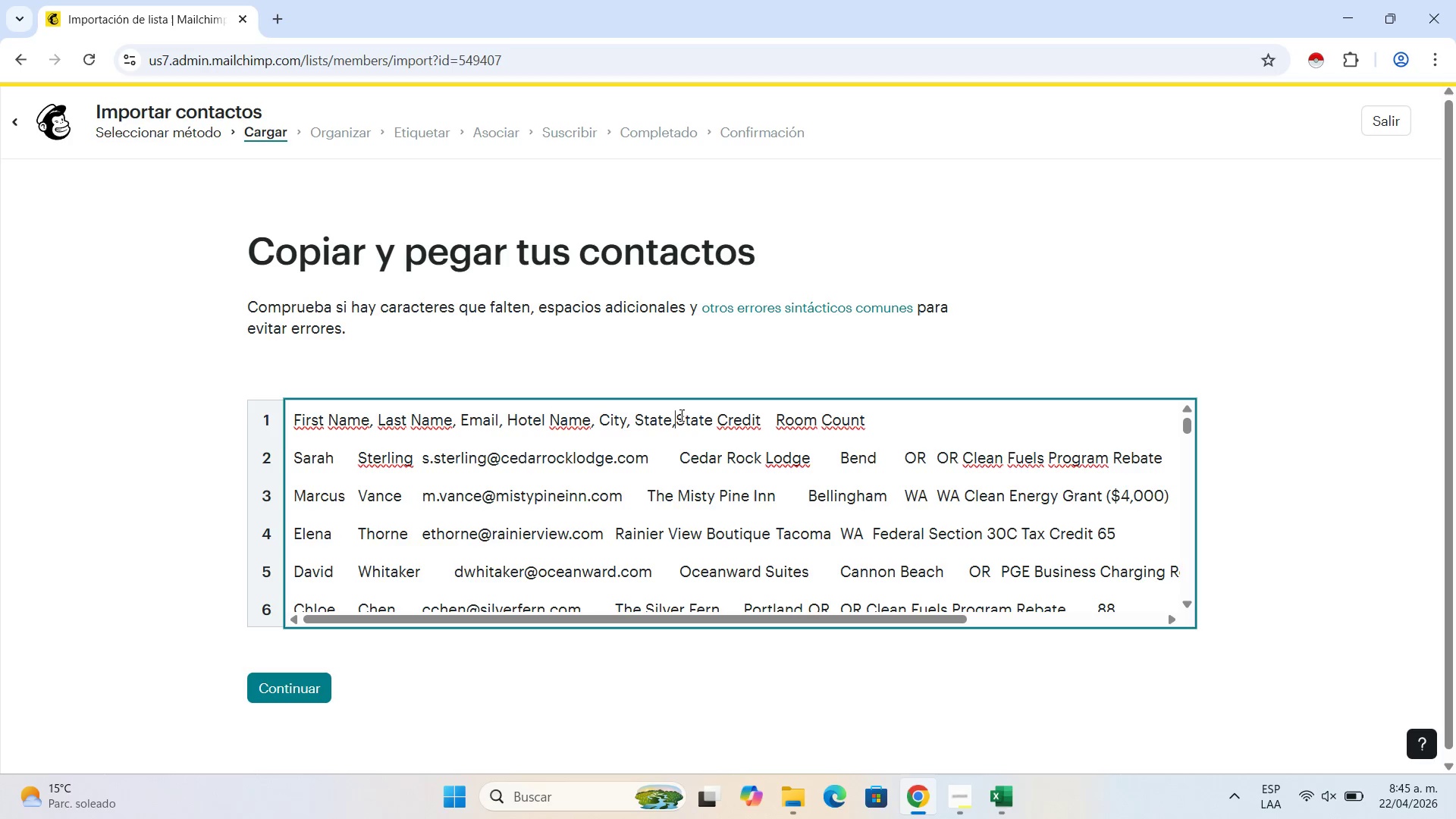 
key(Comma)
 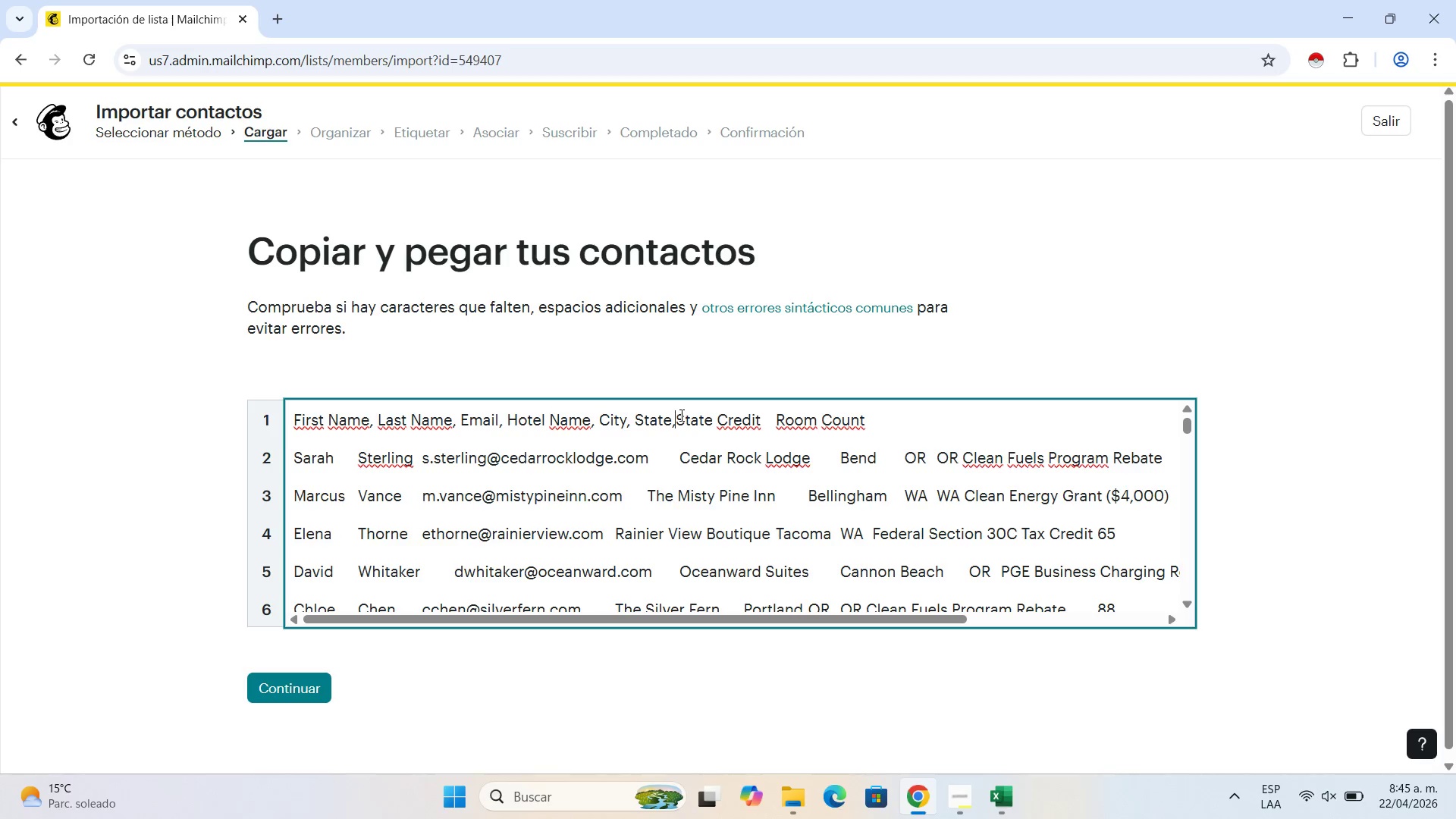 
key(Space)
 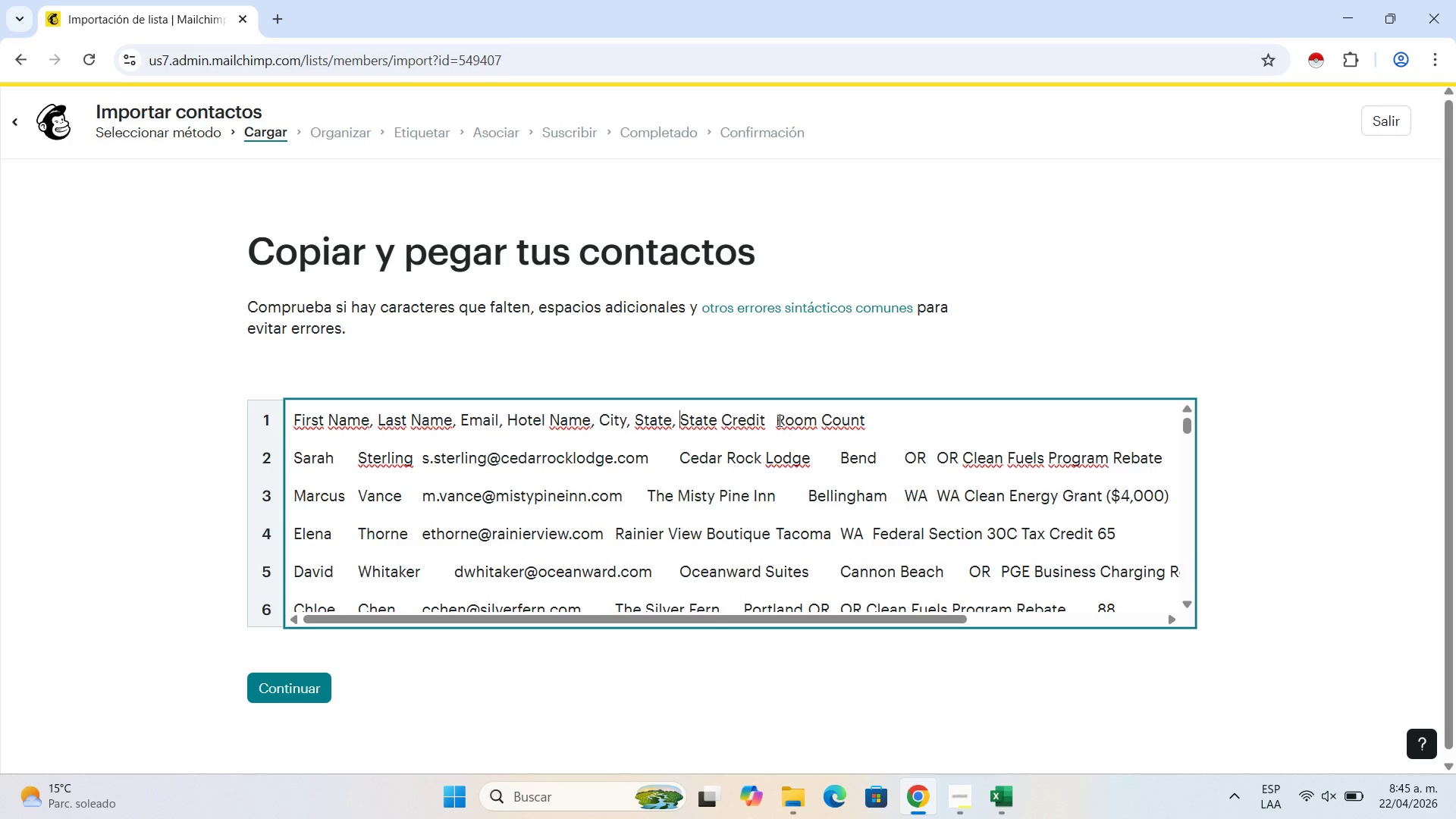 
left_click([773, 416])
 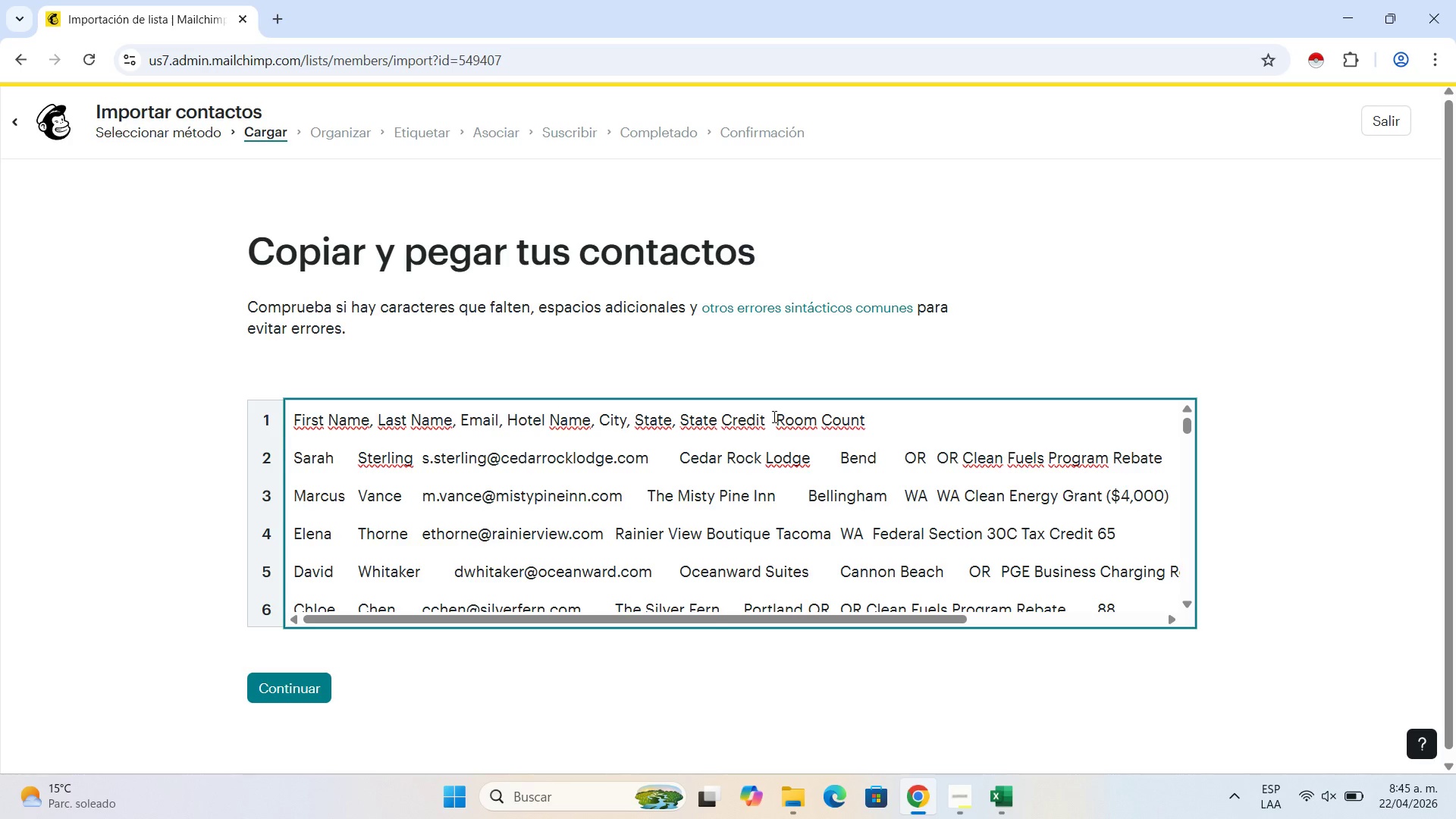 
key(Backspace)
 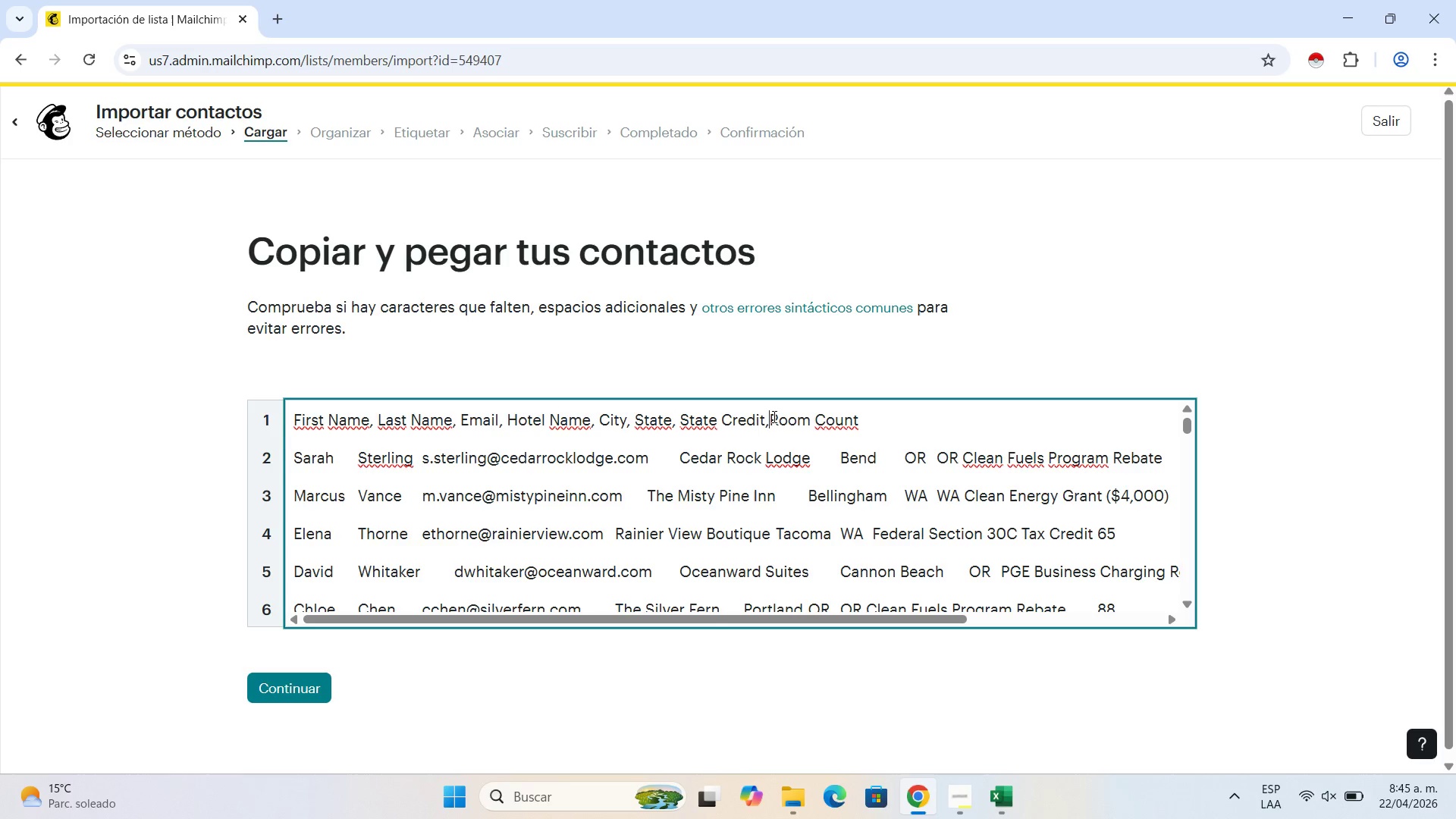 
key(Comma)
 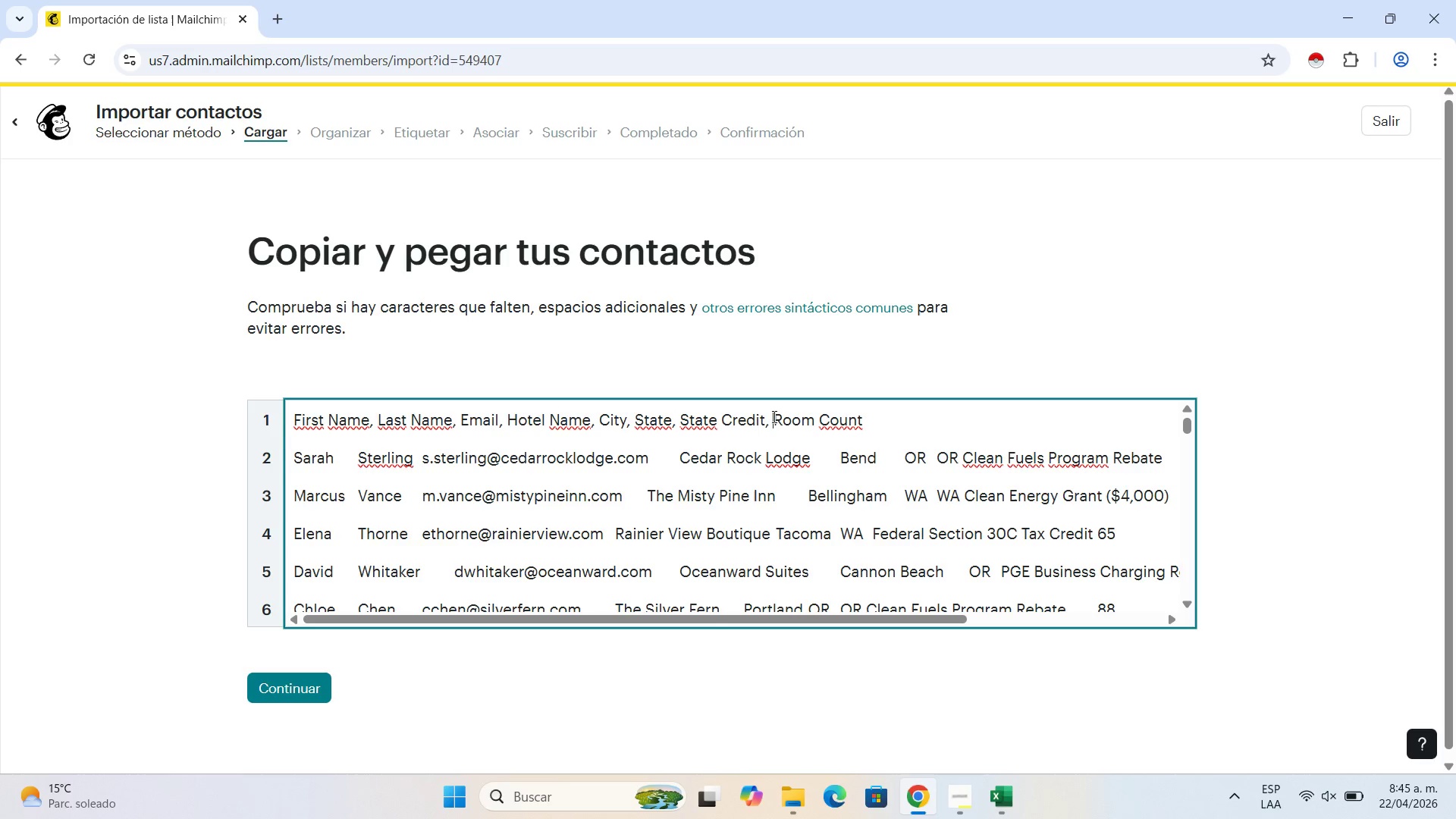 
key(Space)
 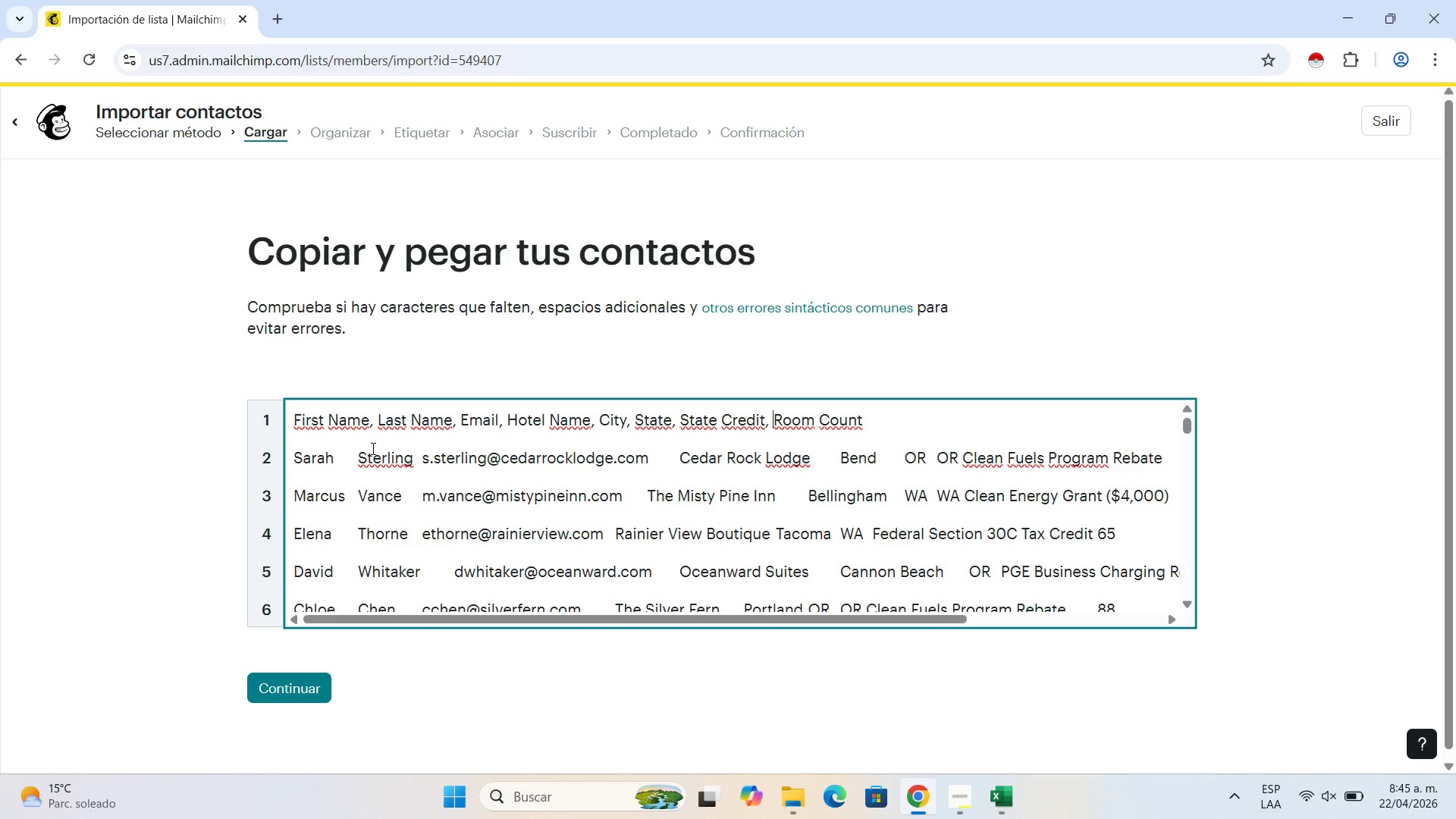 
left_click([357, 455])
 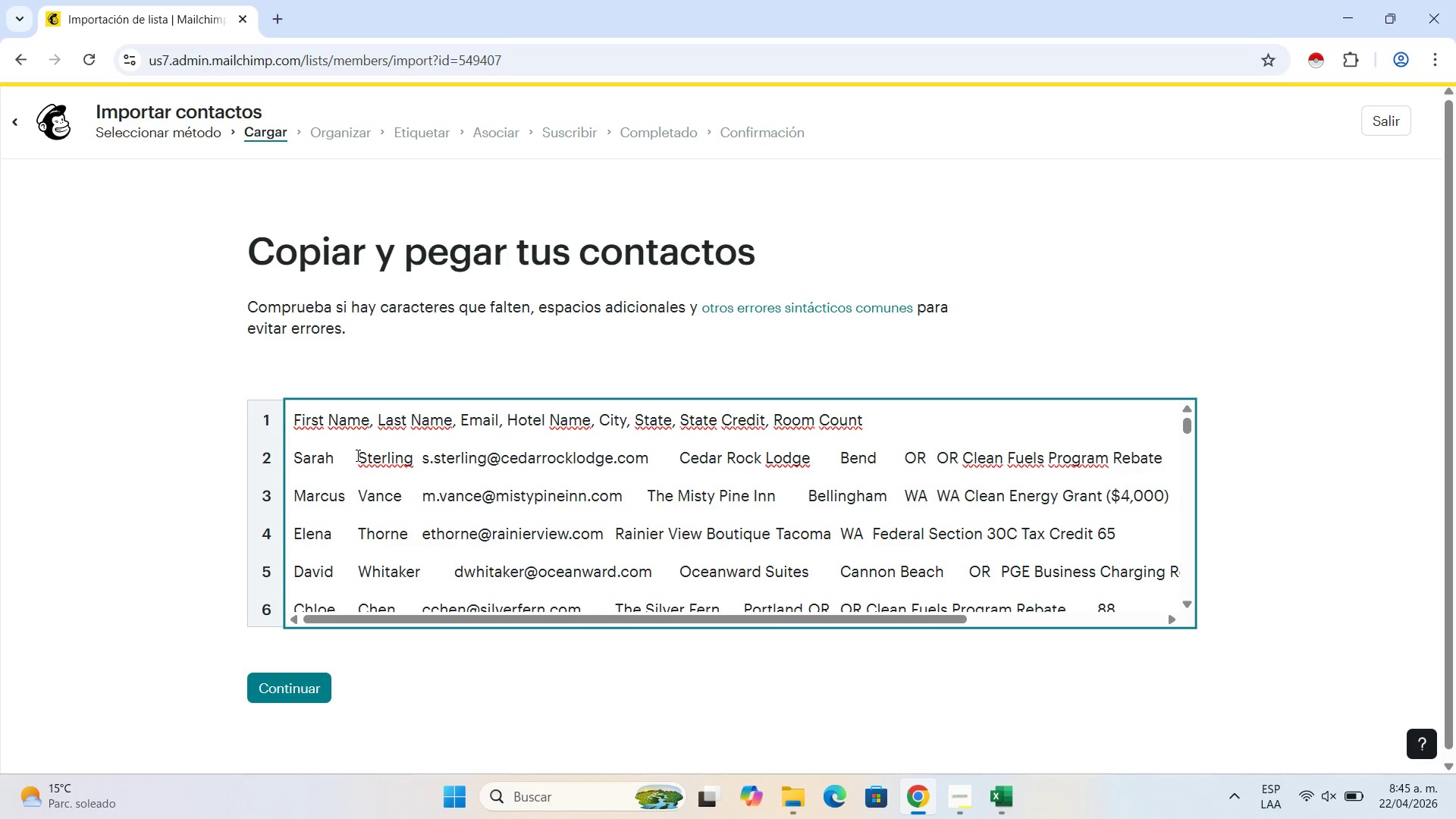 
key(Backspace)
 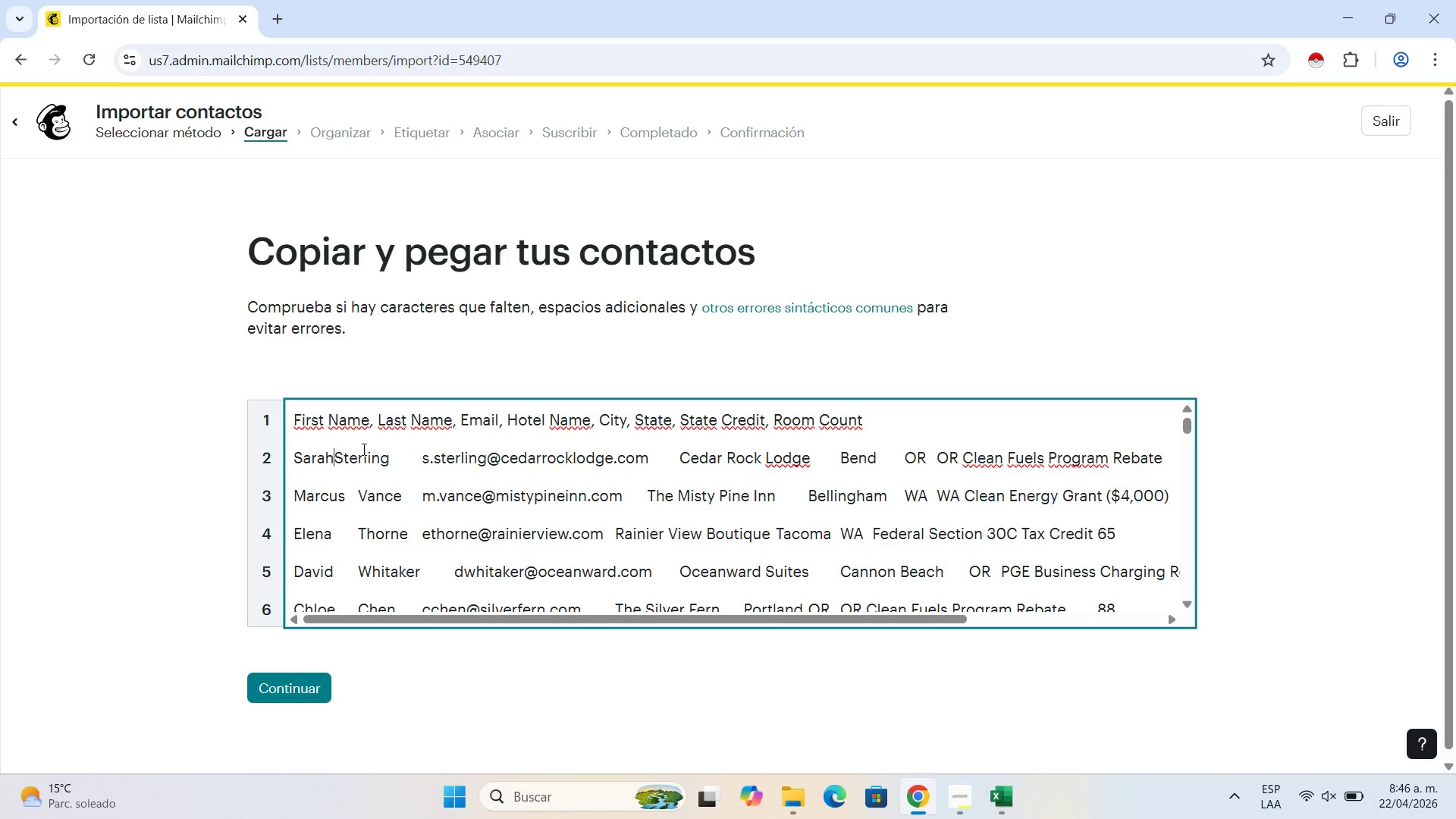 
key(Comma)
 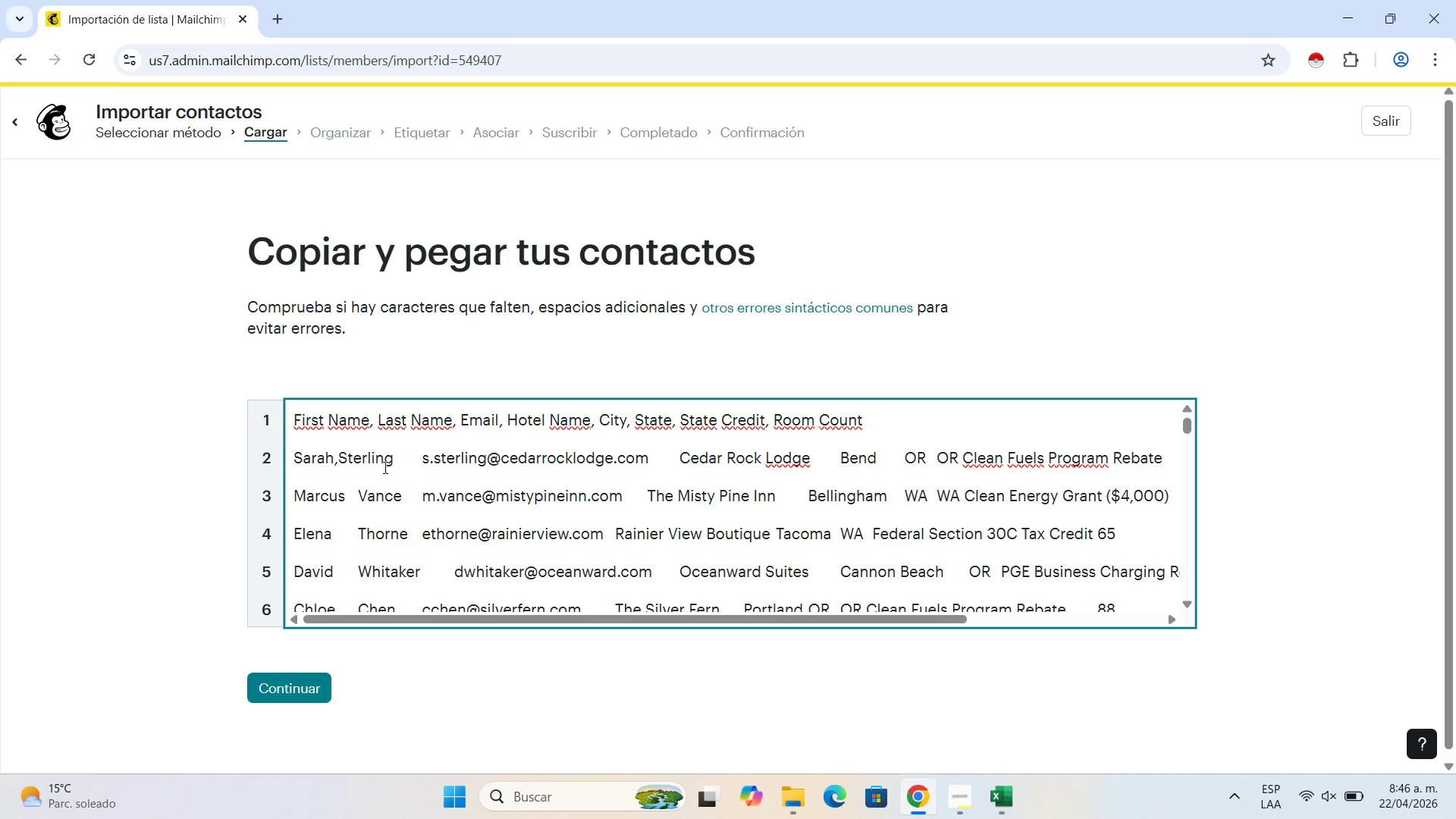 
key(Space)
 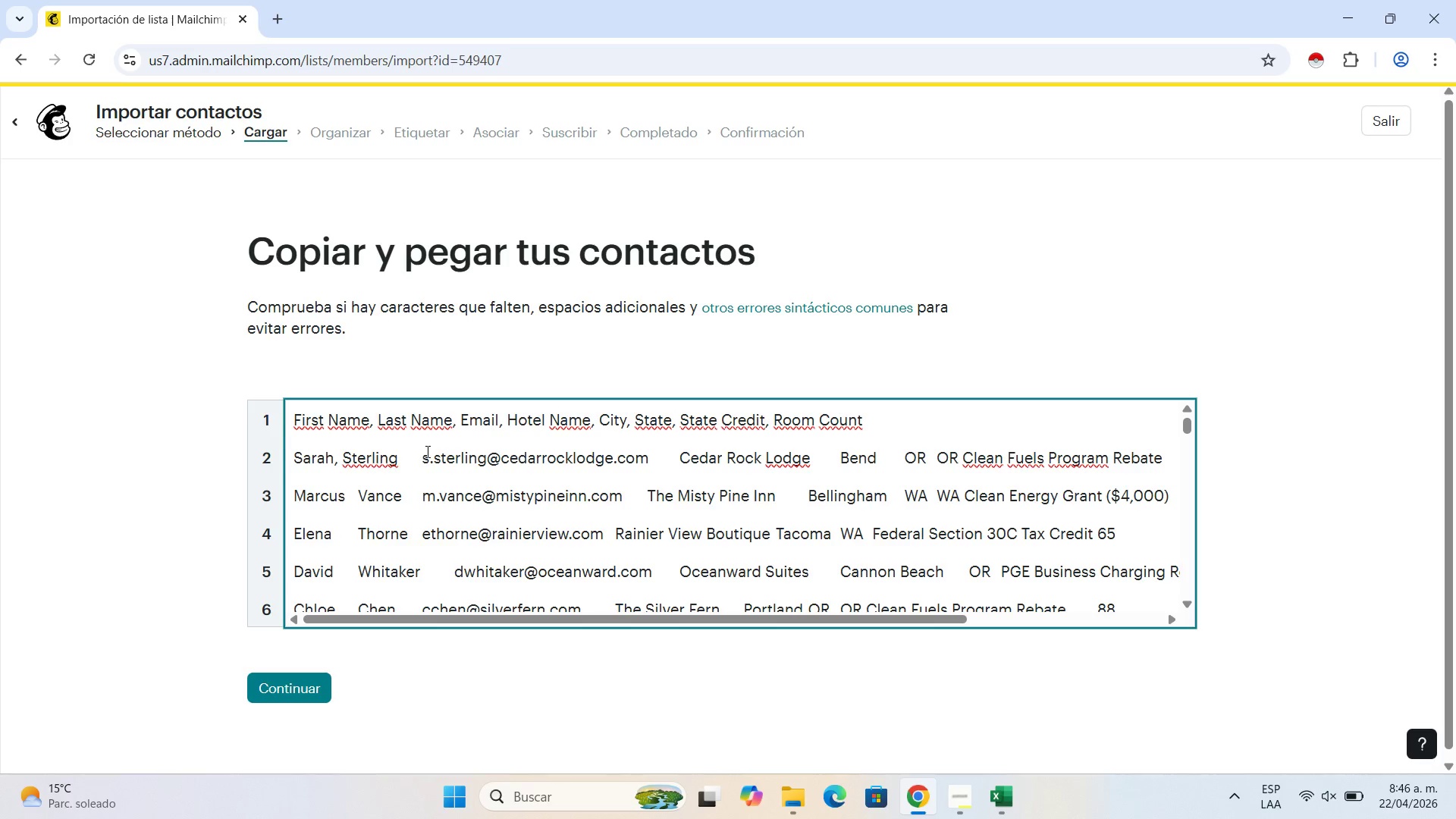 
left_click([426, 451])
 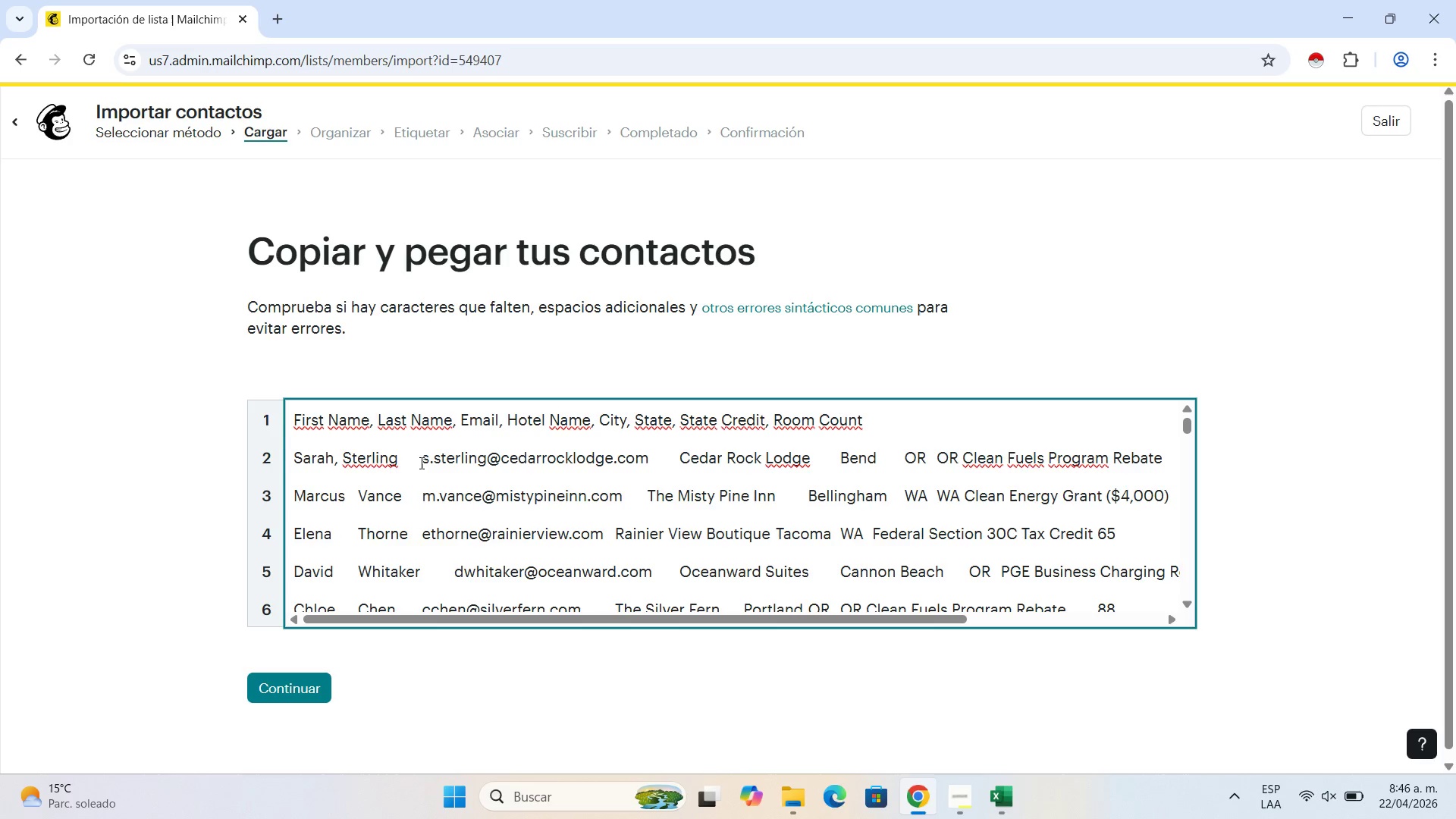 
left_click([420, 463])
 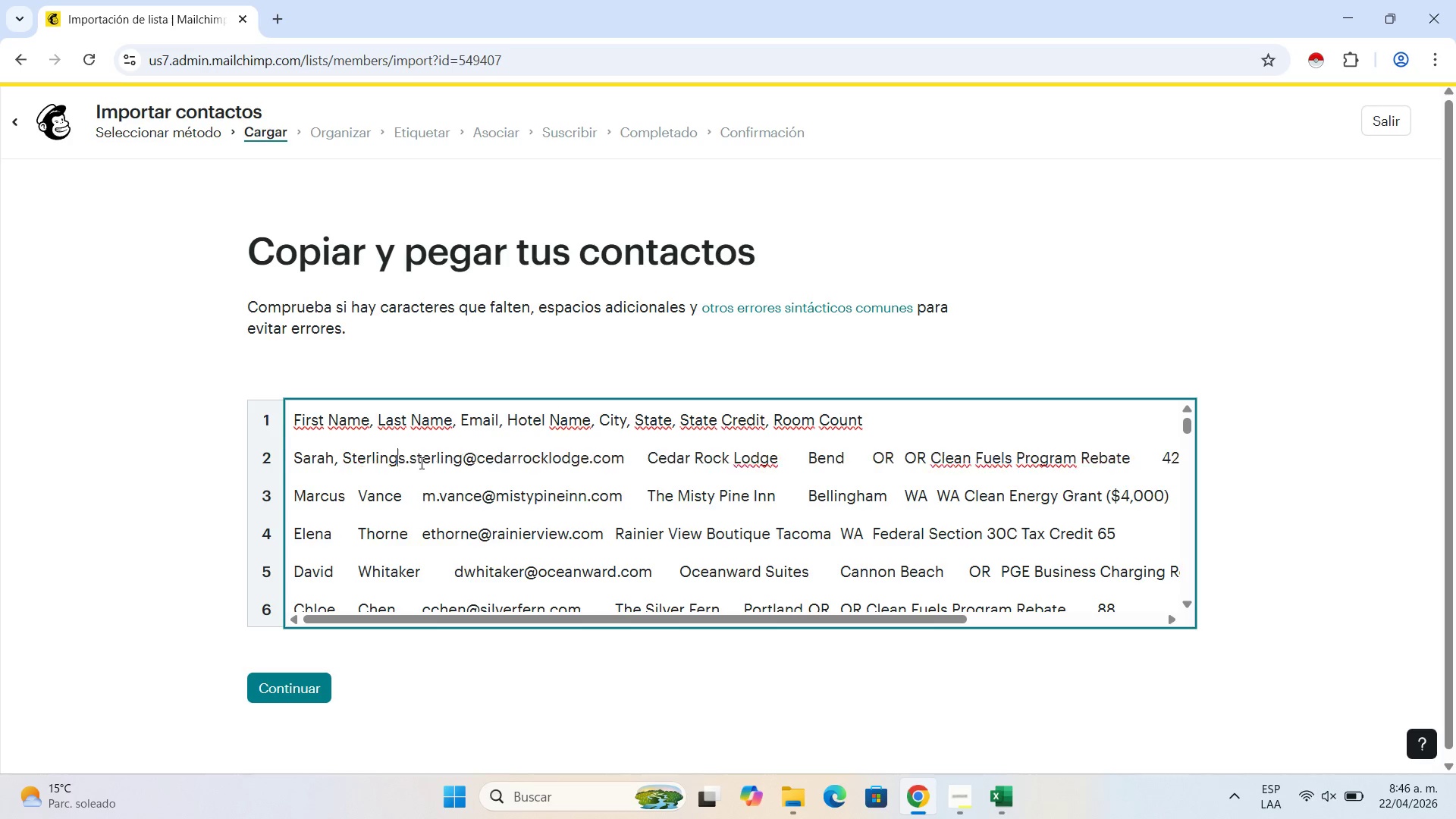 
key(Backspace)
 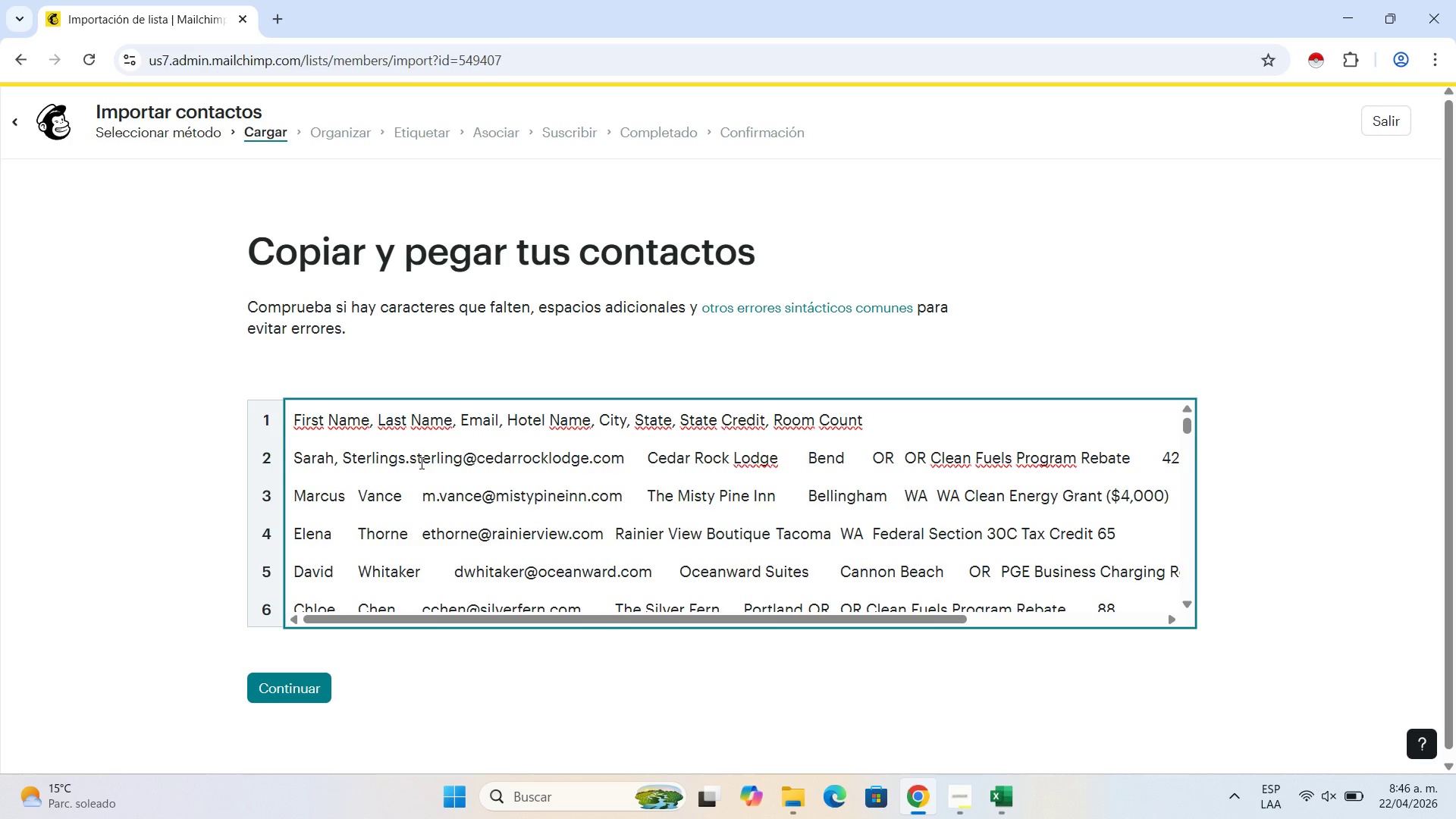 
key(Comma)
 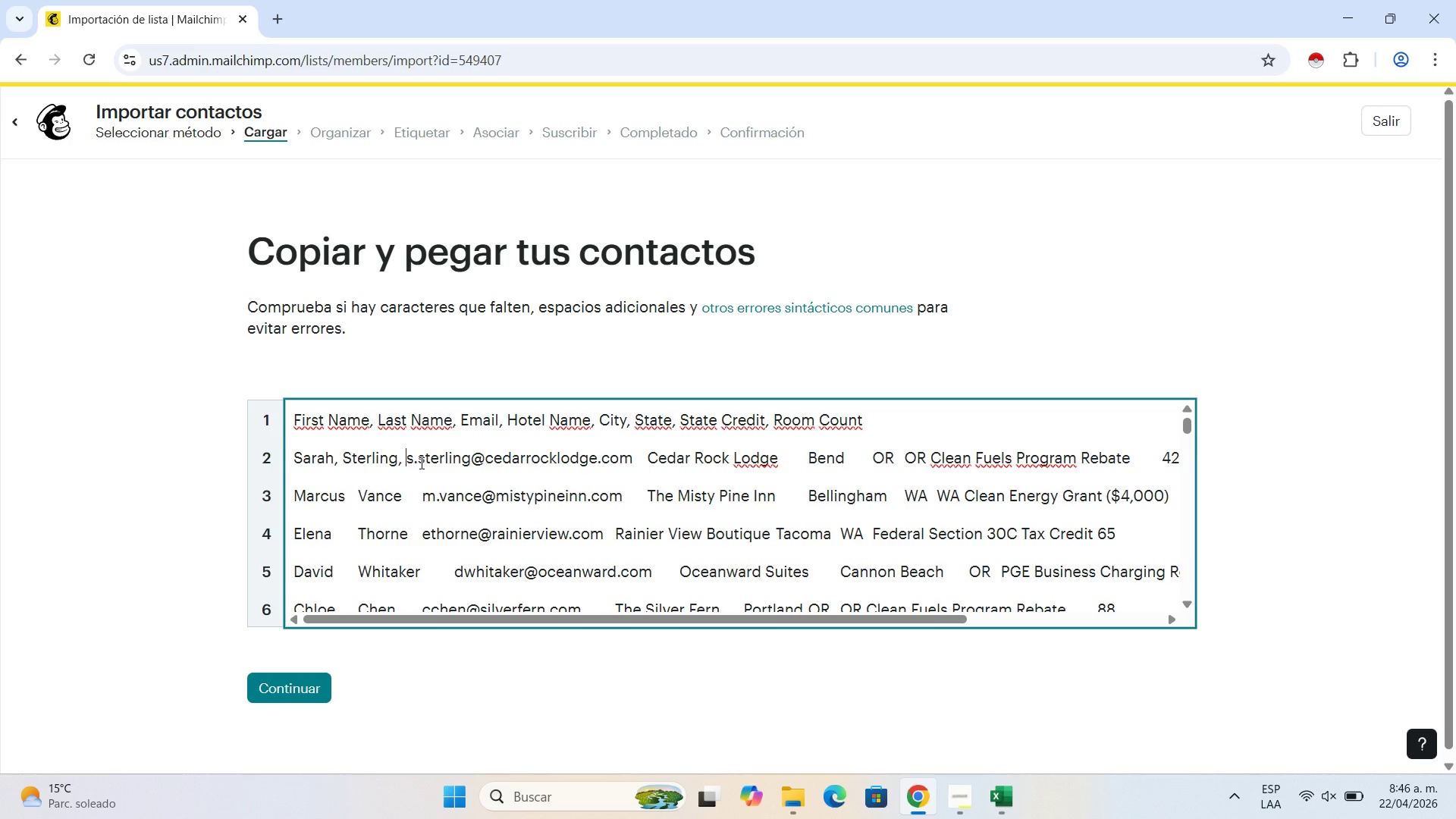 
key(Space)
 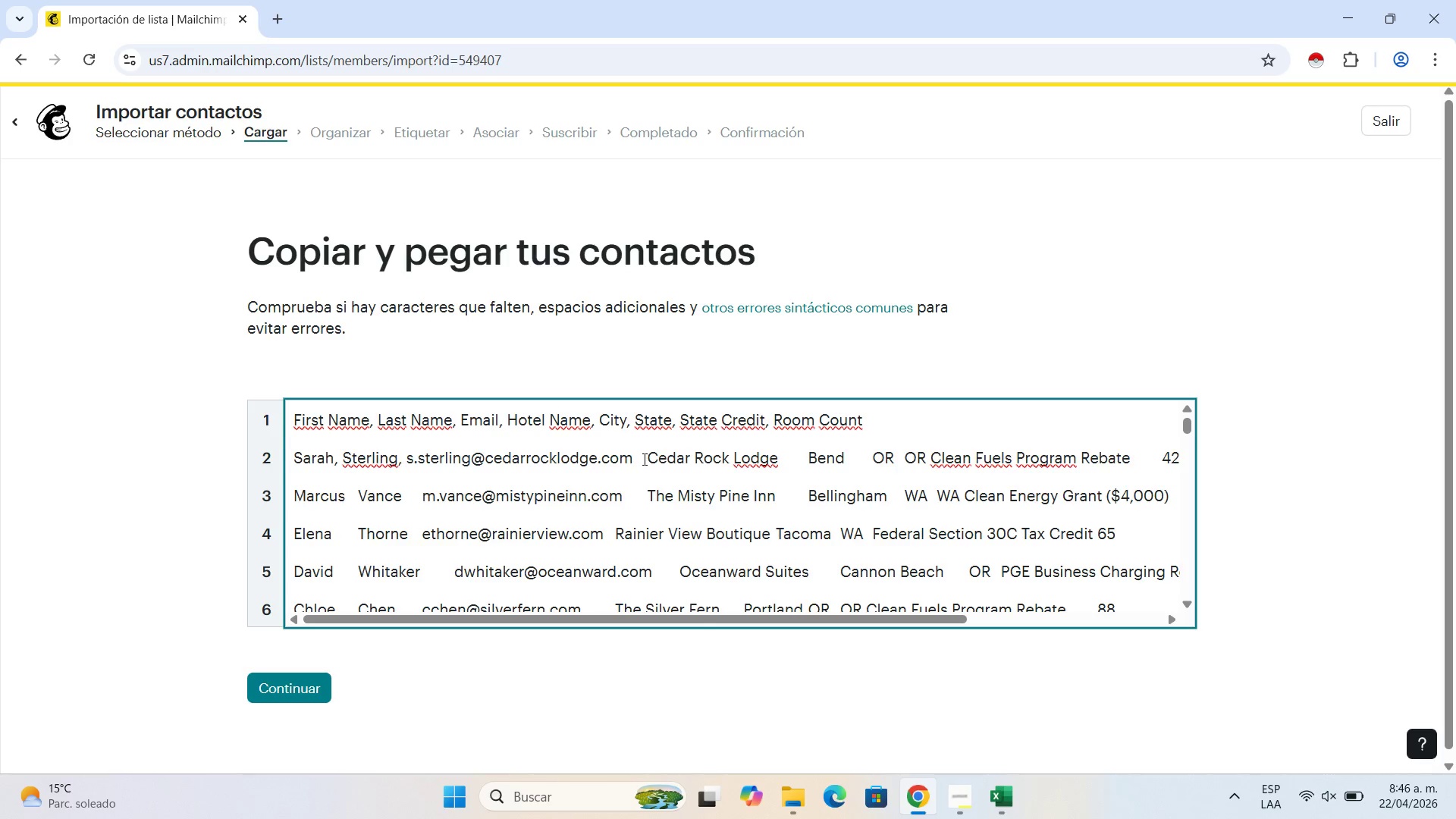 
left_click([645, 459])
 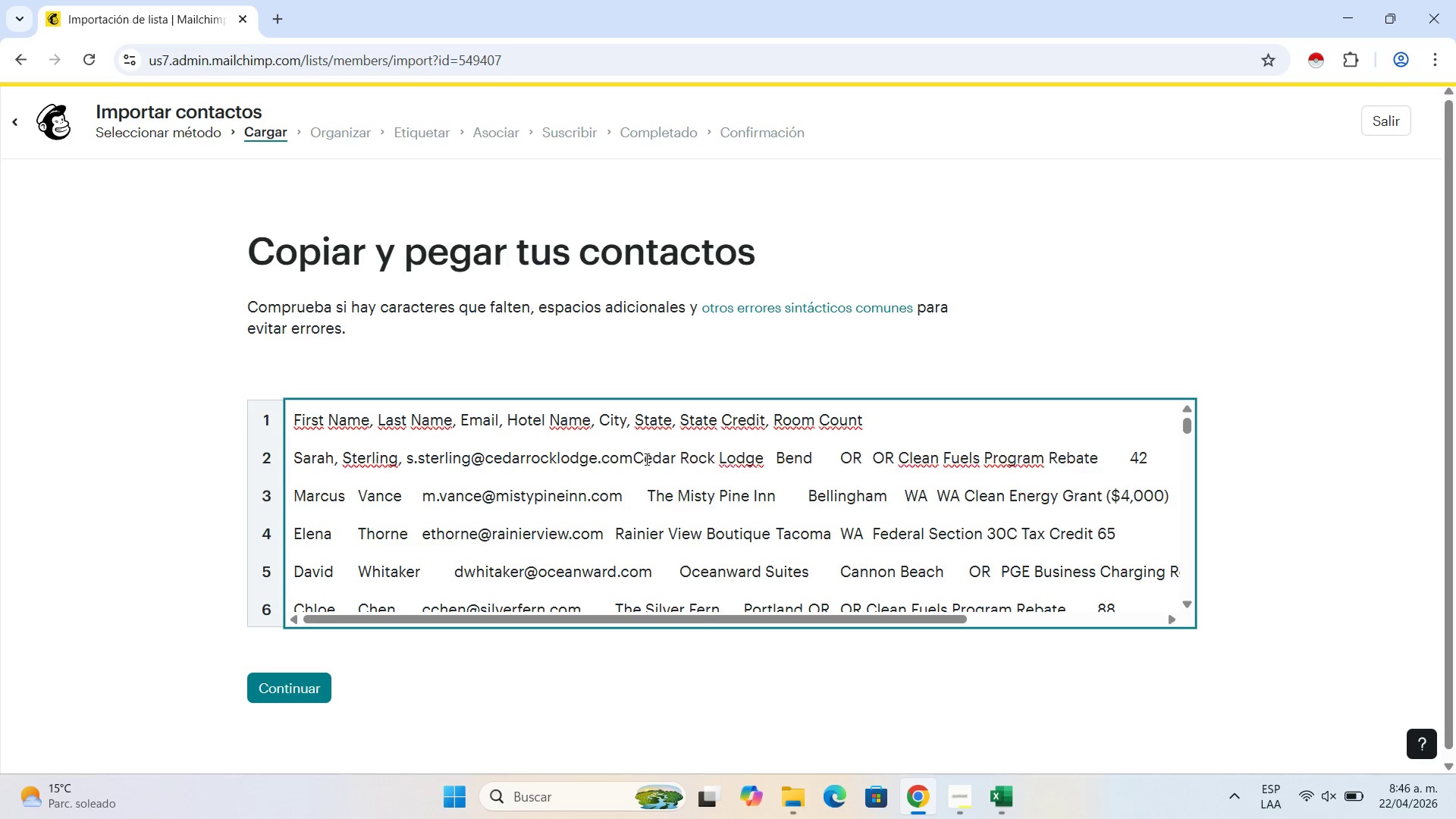 
key(Backspace)
 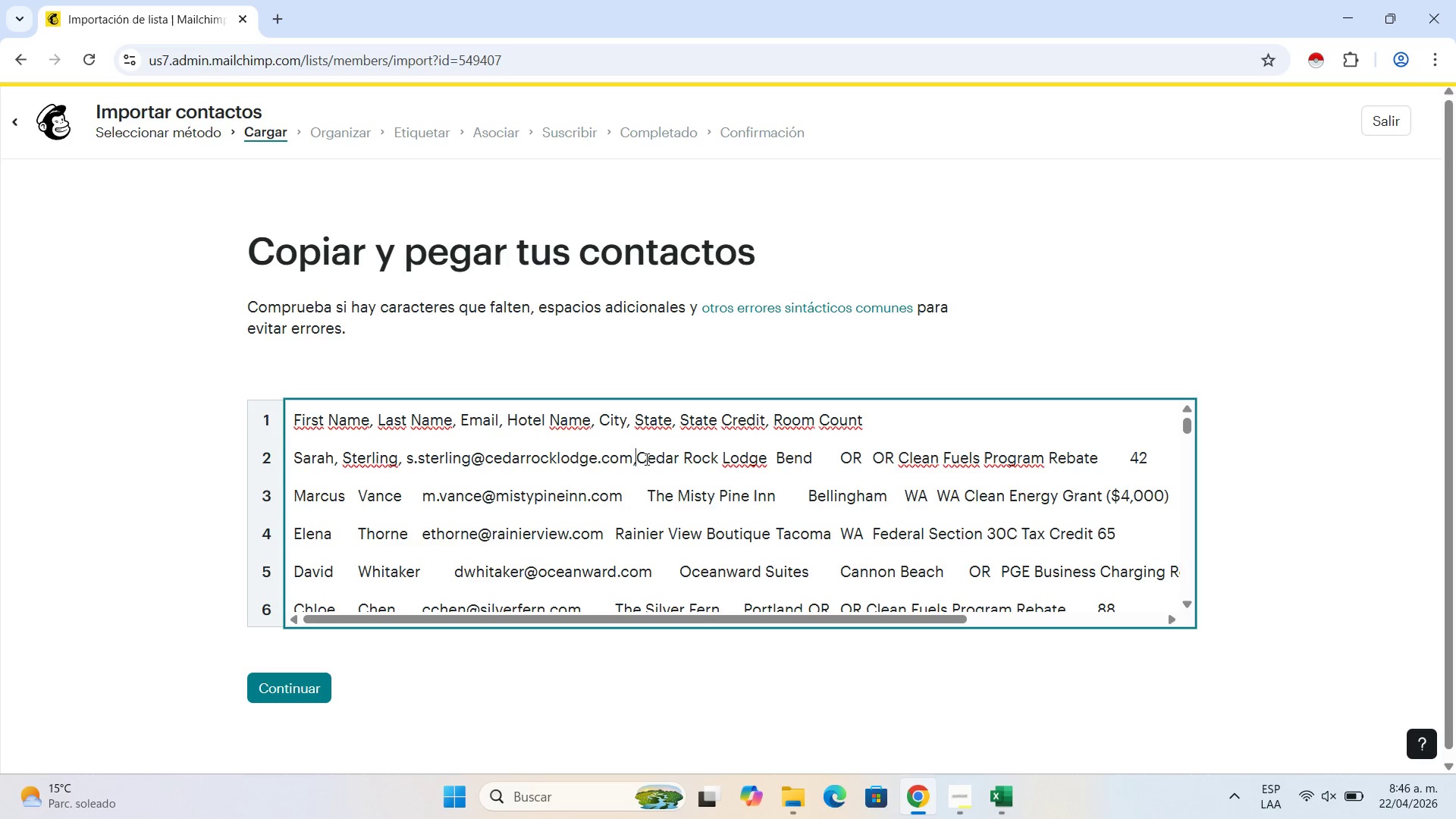 
key(Comma)
 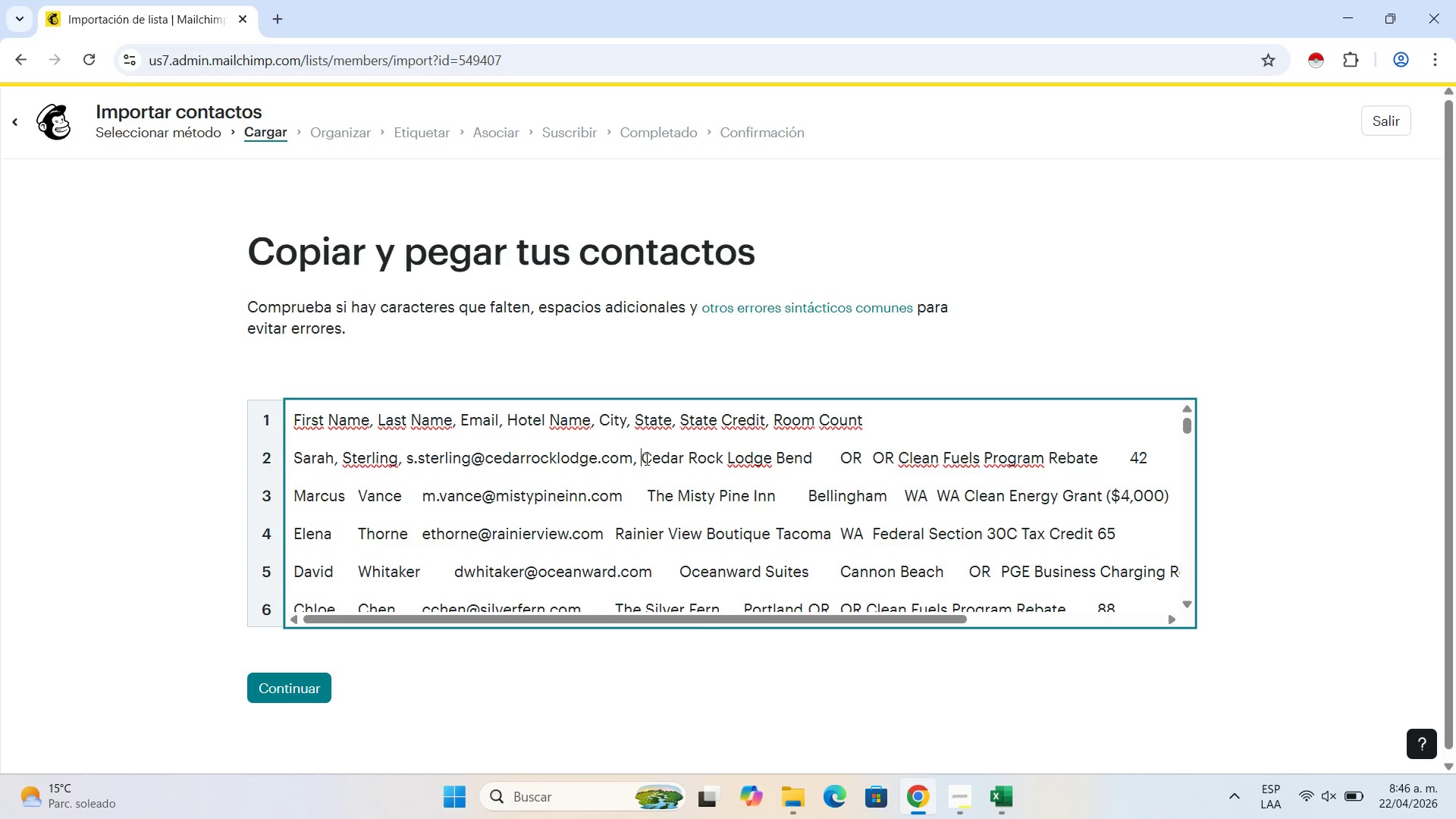 
key(Space)
 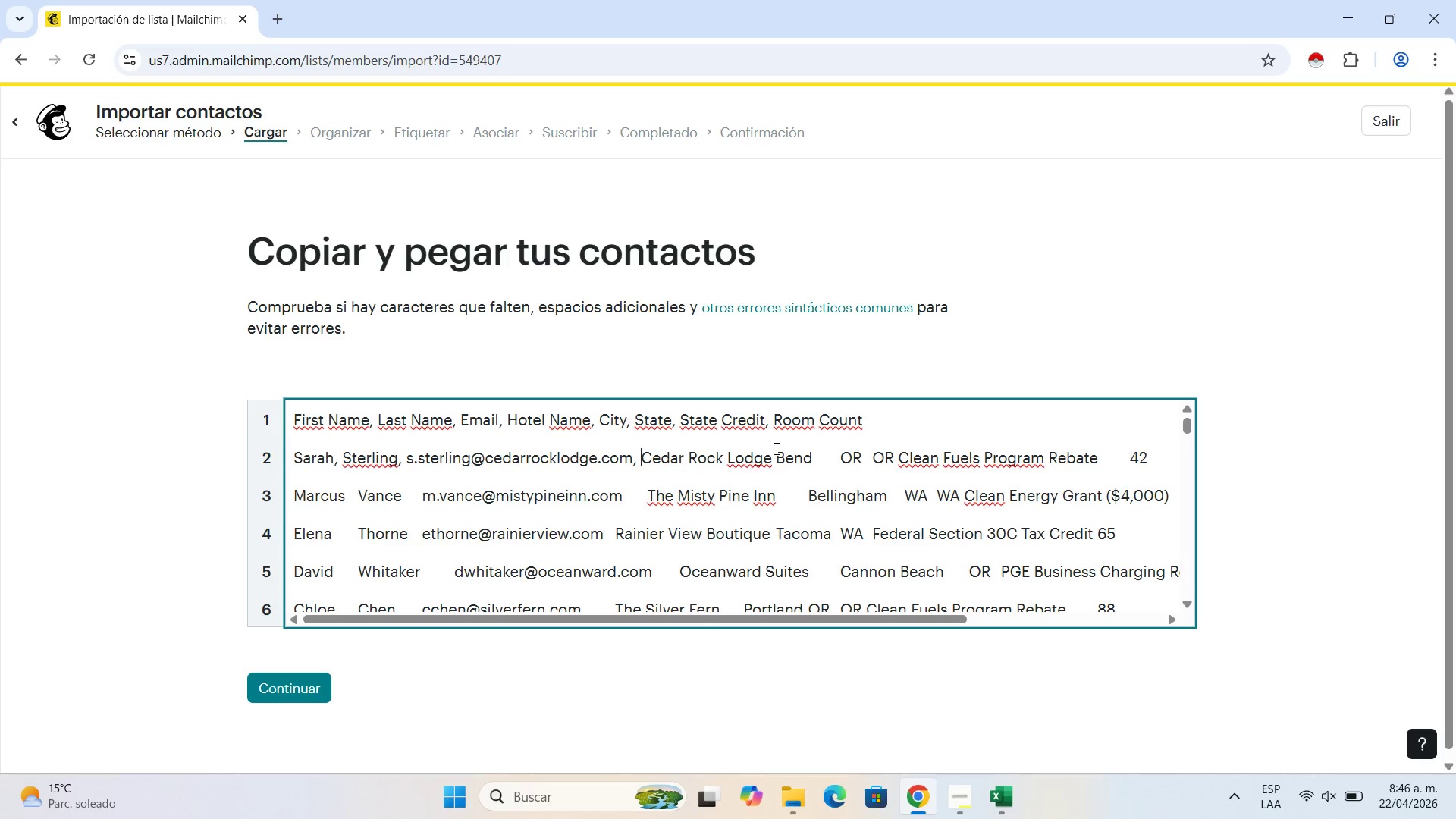 
wait(5.69)
 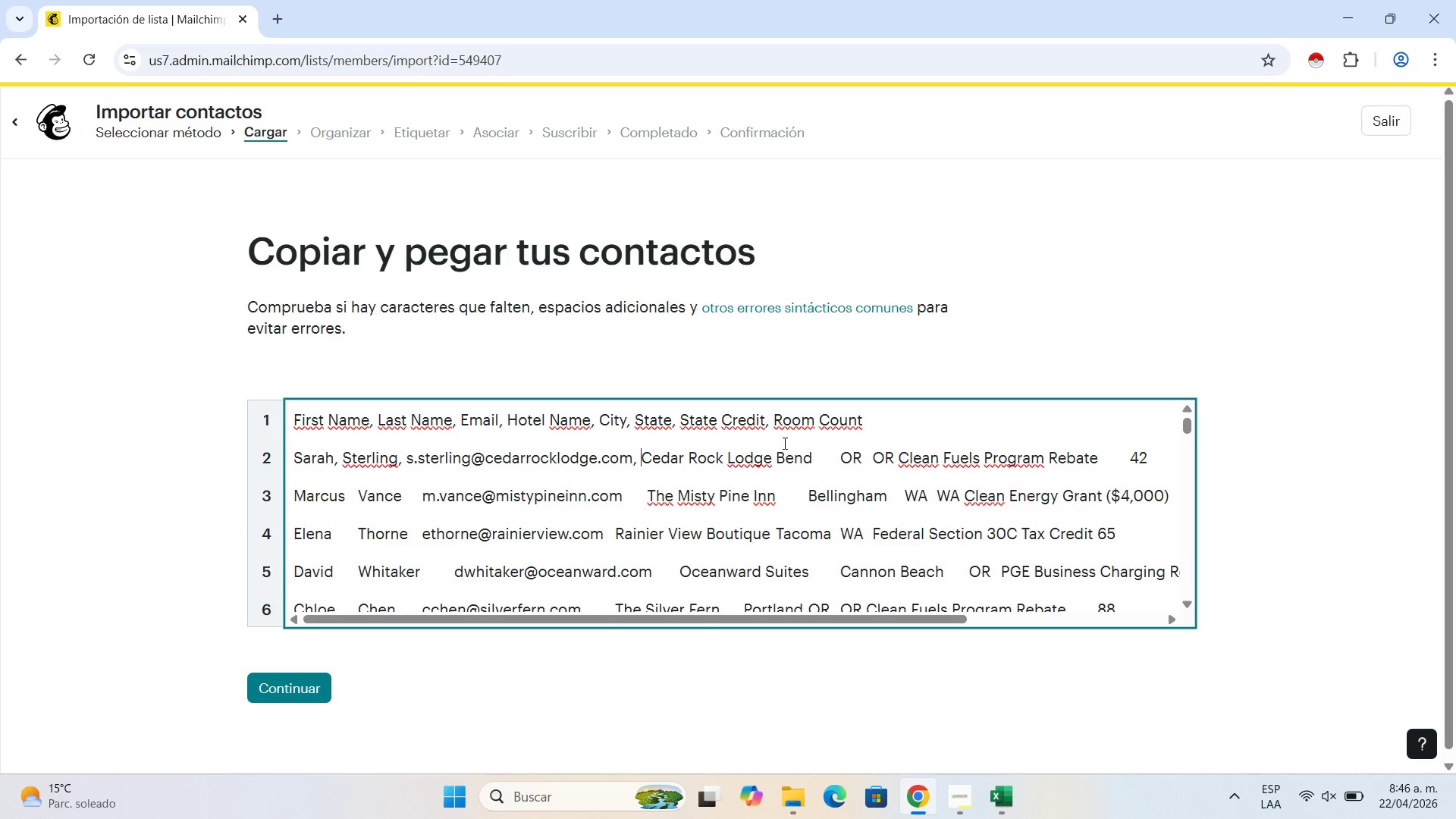 
left_click([1003, 799])
 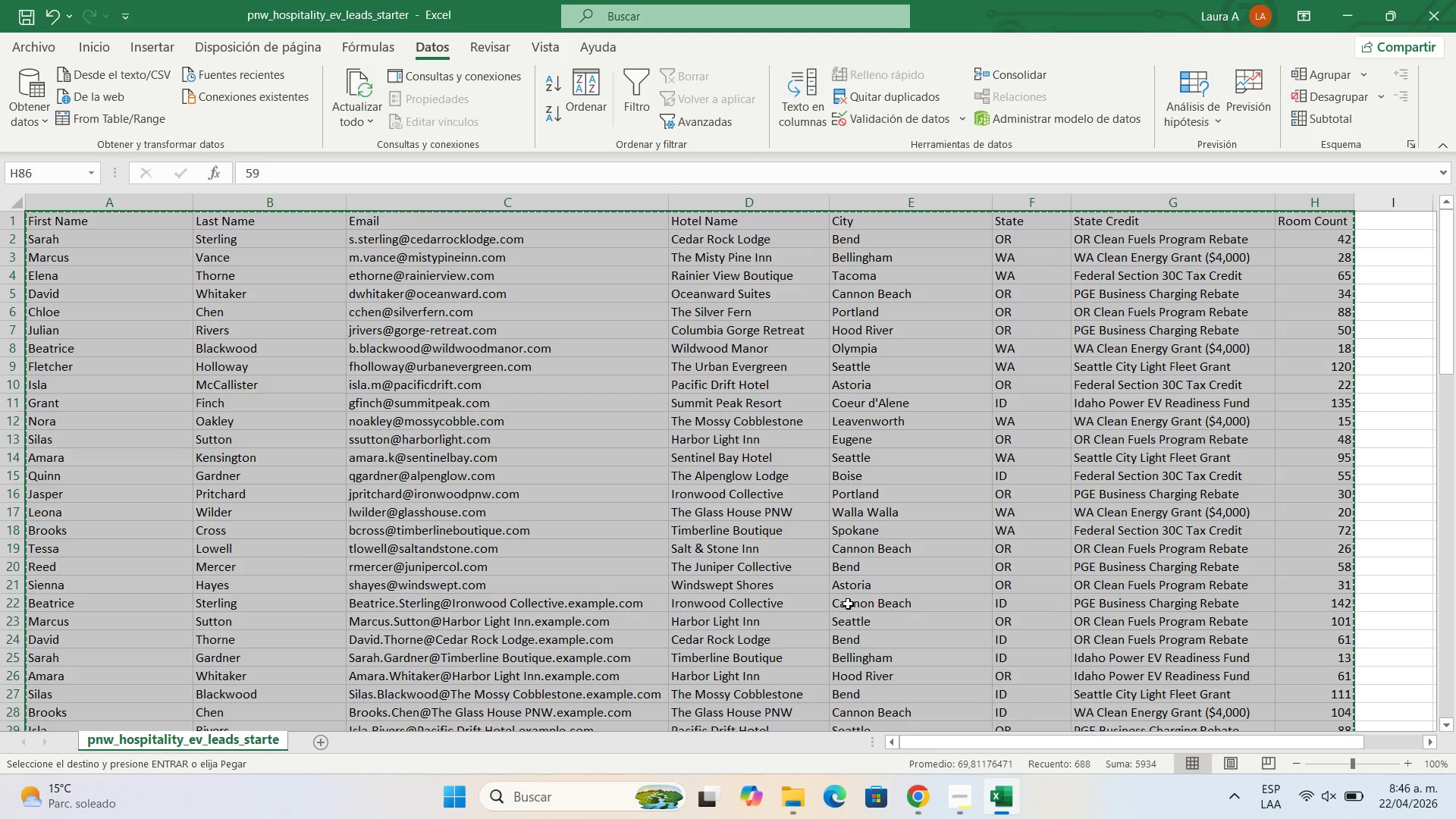 
left_click([921, 811])
 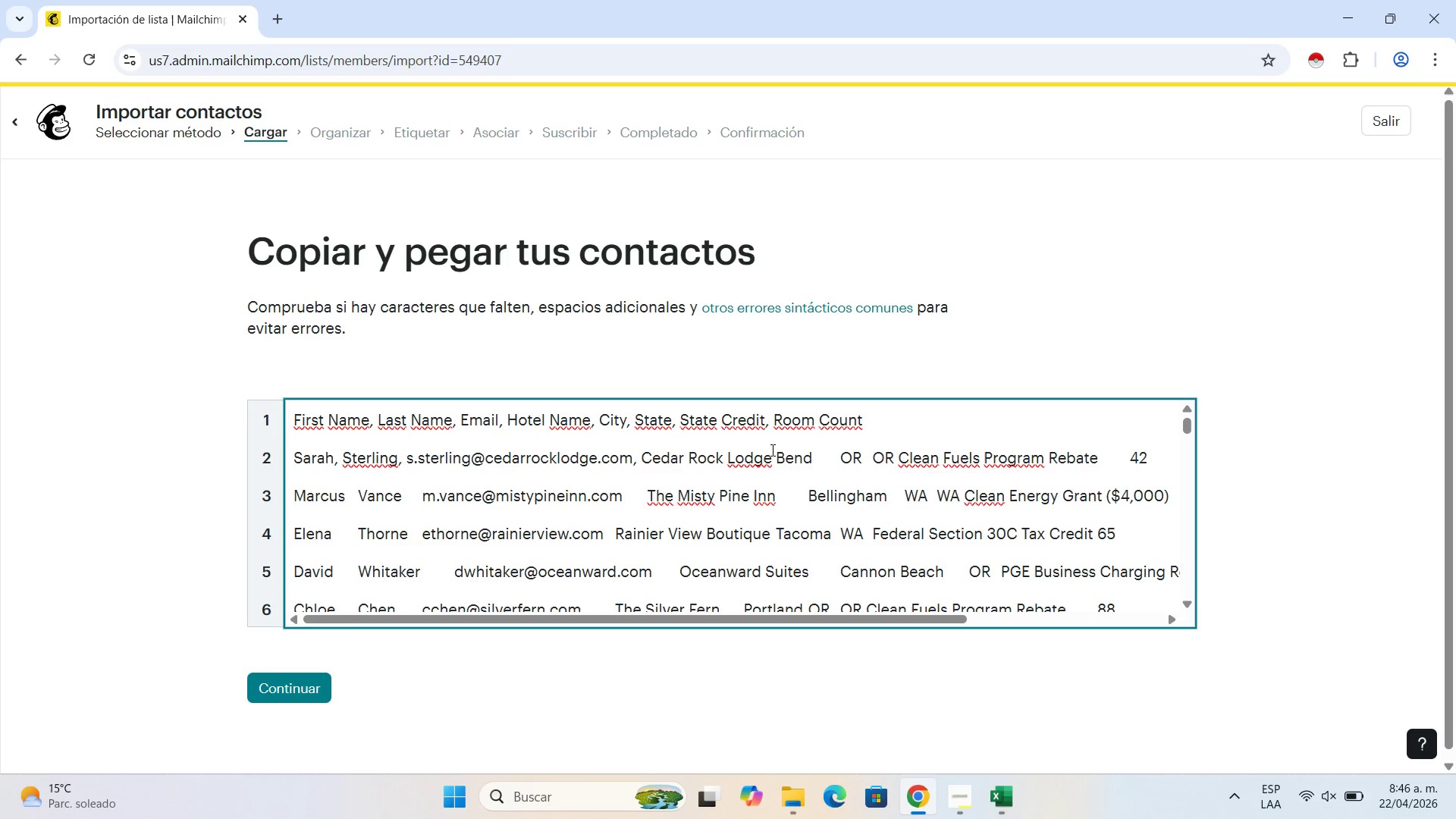 
left_click([776, 450])
 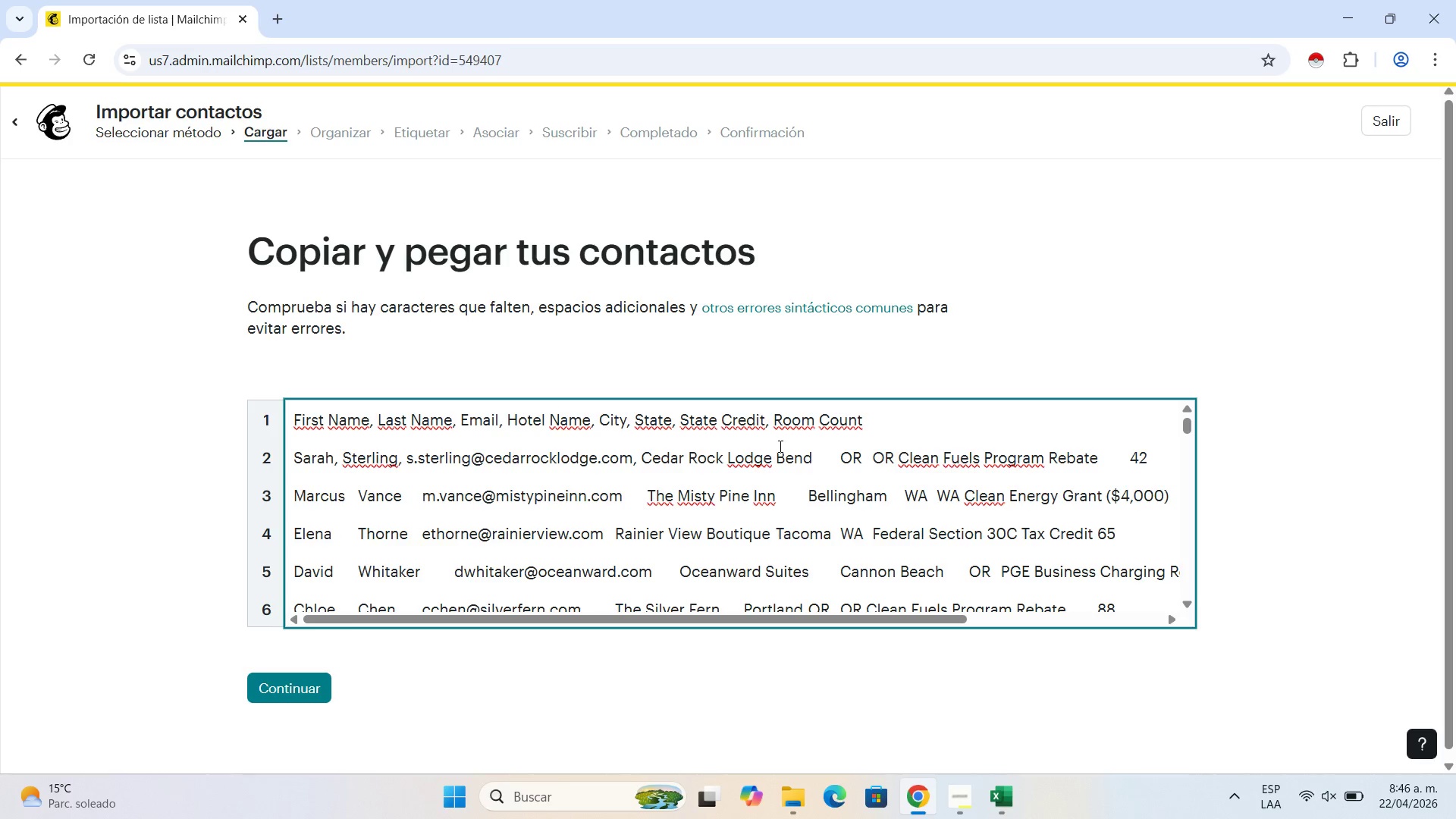 
key(Backspace)
 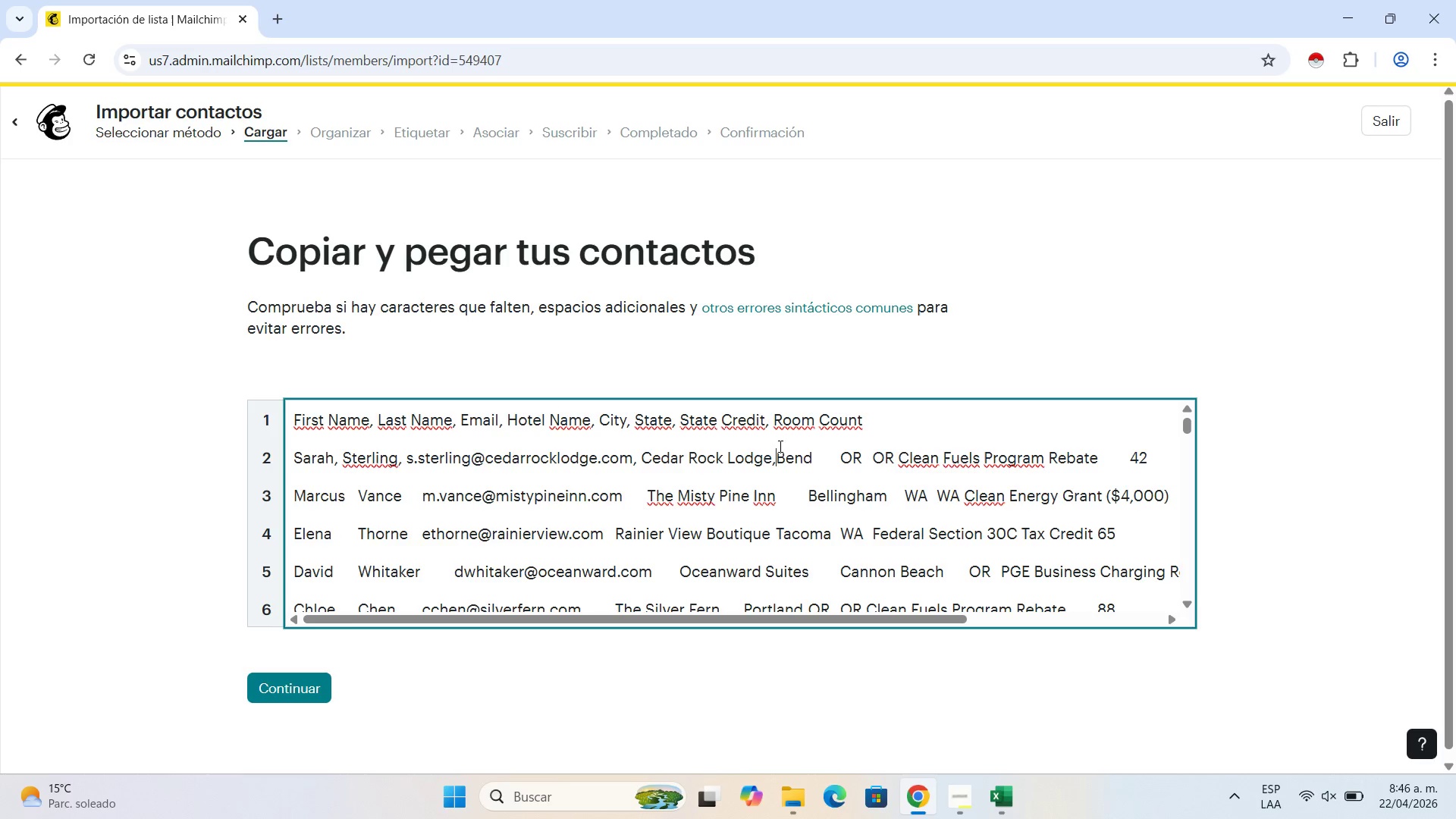 
key(Comma)
 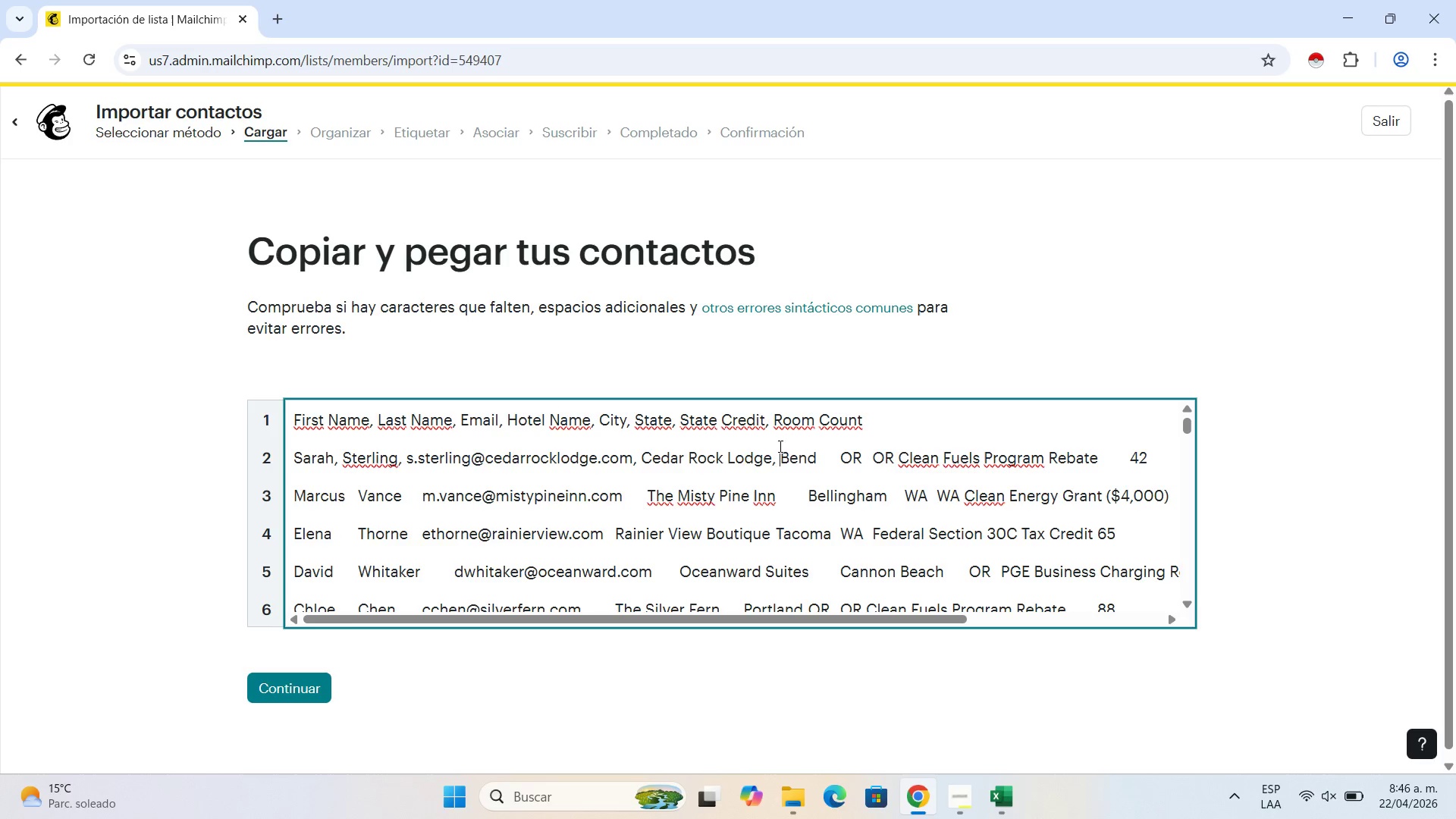 
key(Space)
 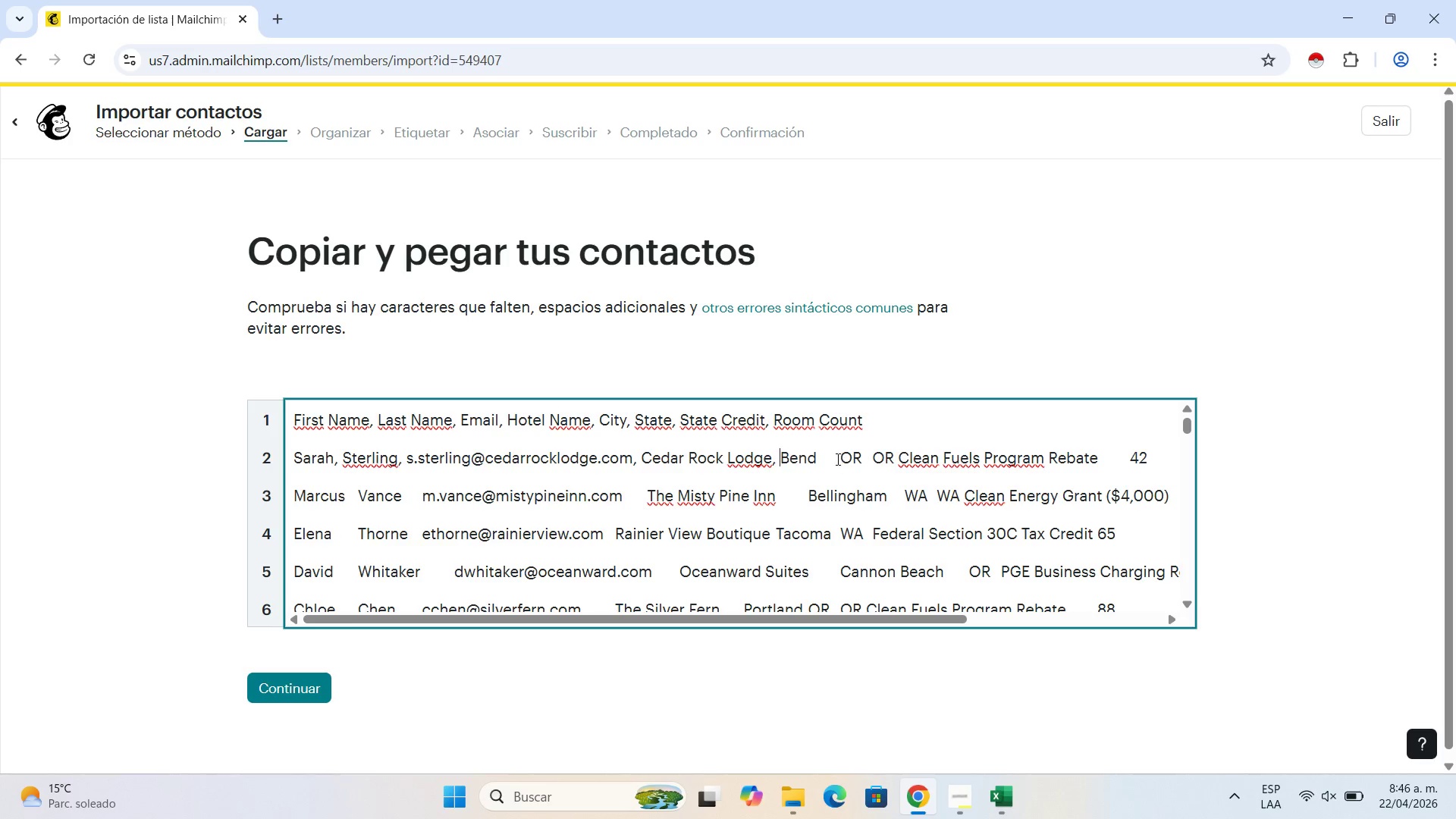 
left_click([836, 457])
 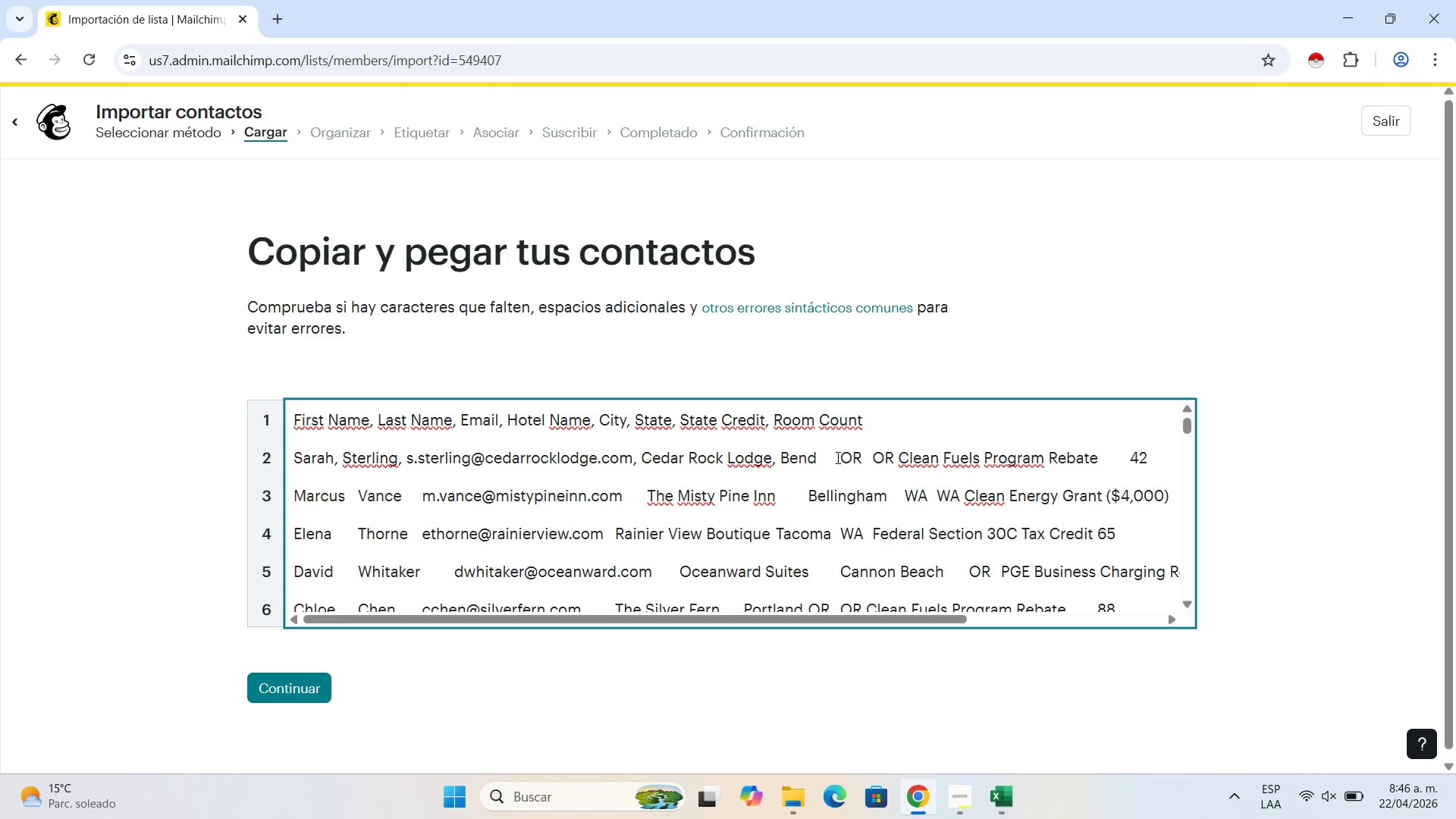 
key(Backspace)
 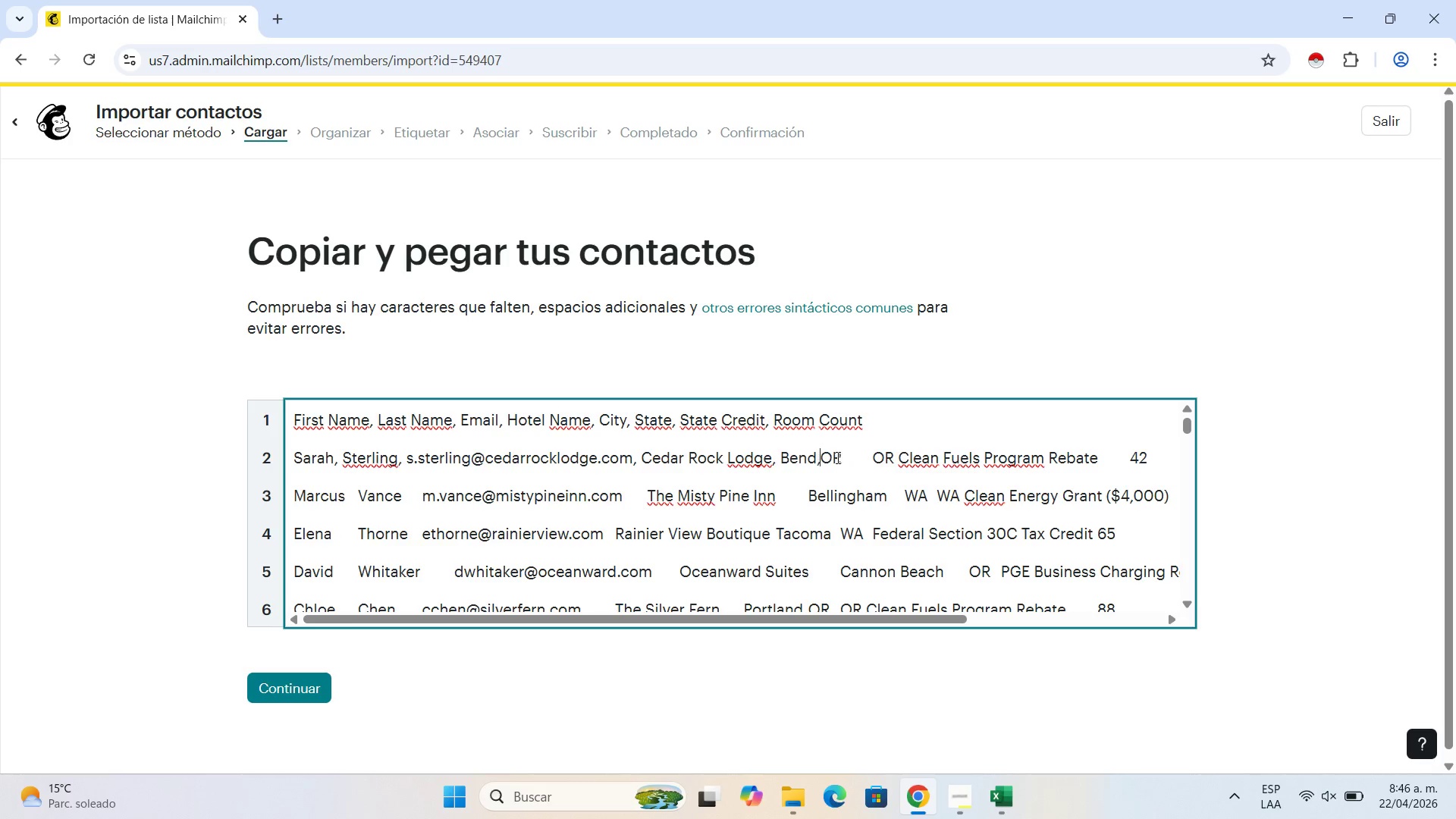 
key(Comma)
 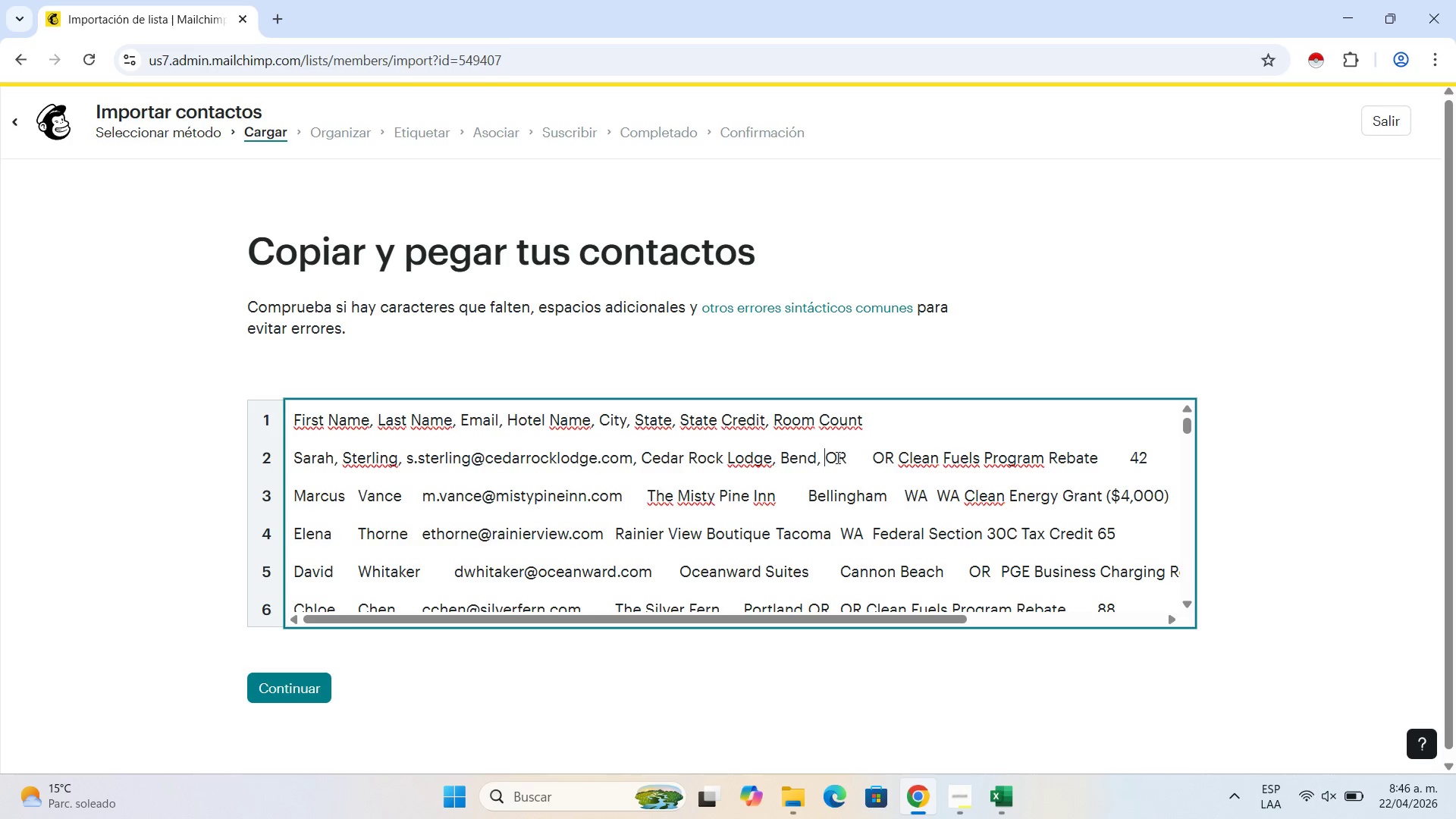 
key(Space)
 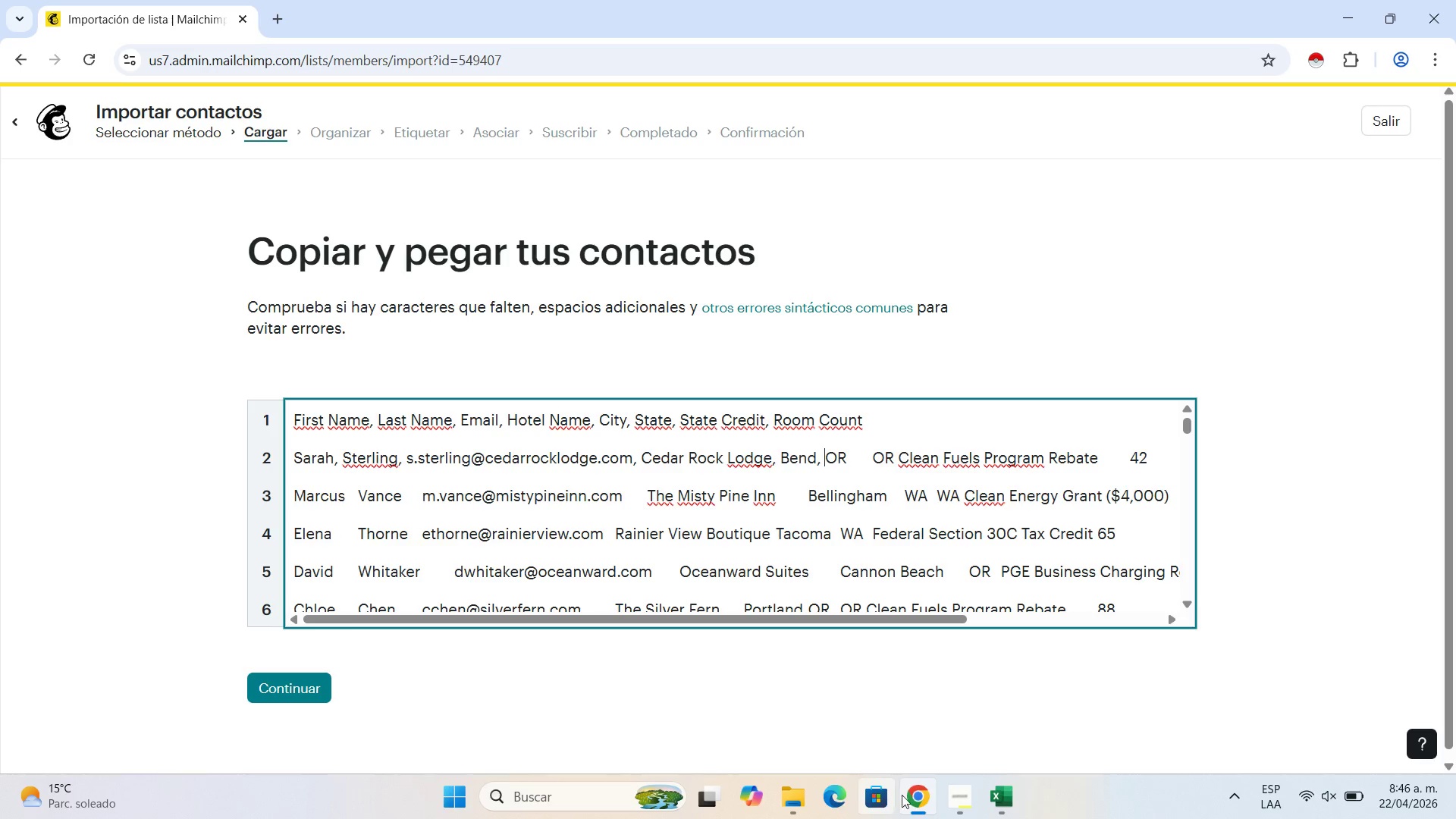 
left_click([1015, 795])
 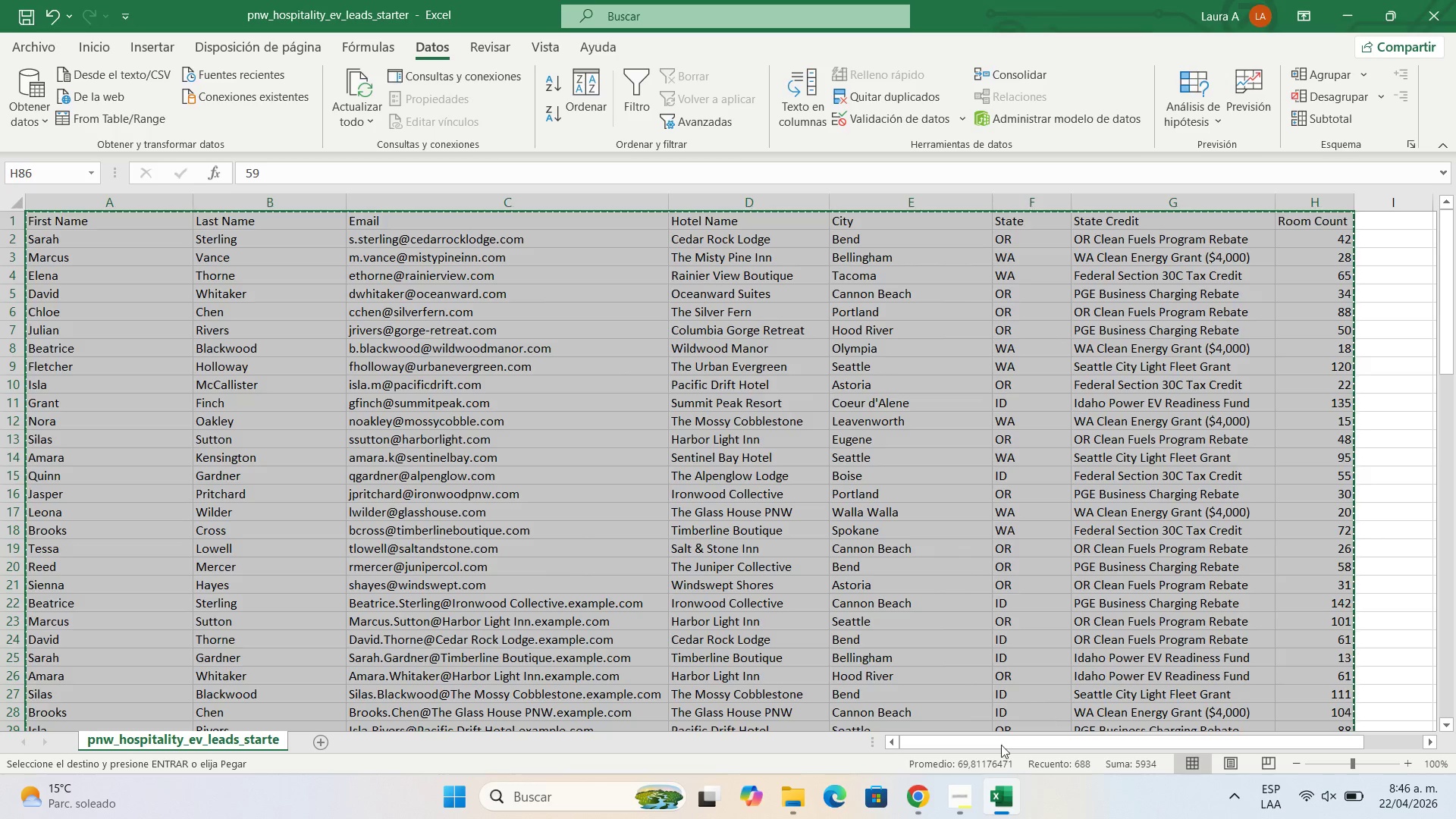 
left_click([931, 804])
 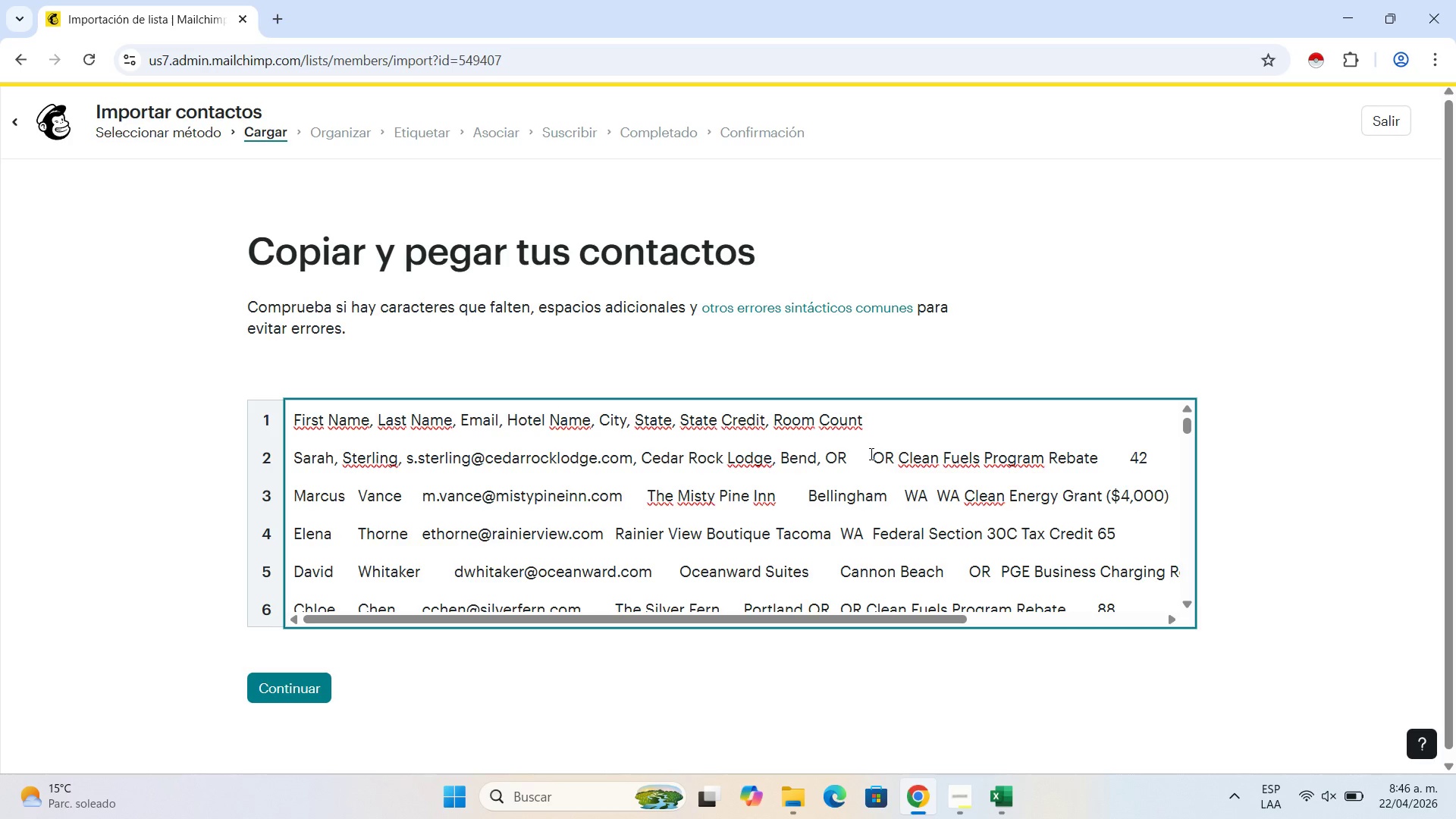 
left_click([871, 452])
 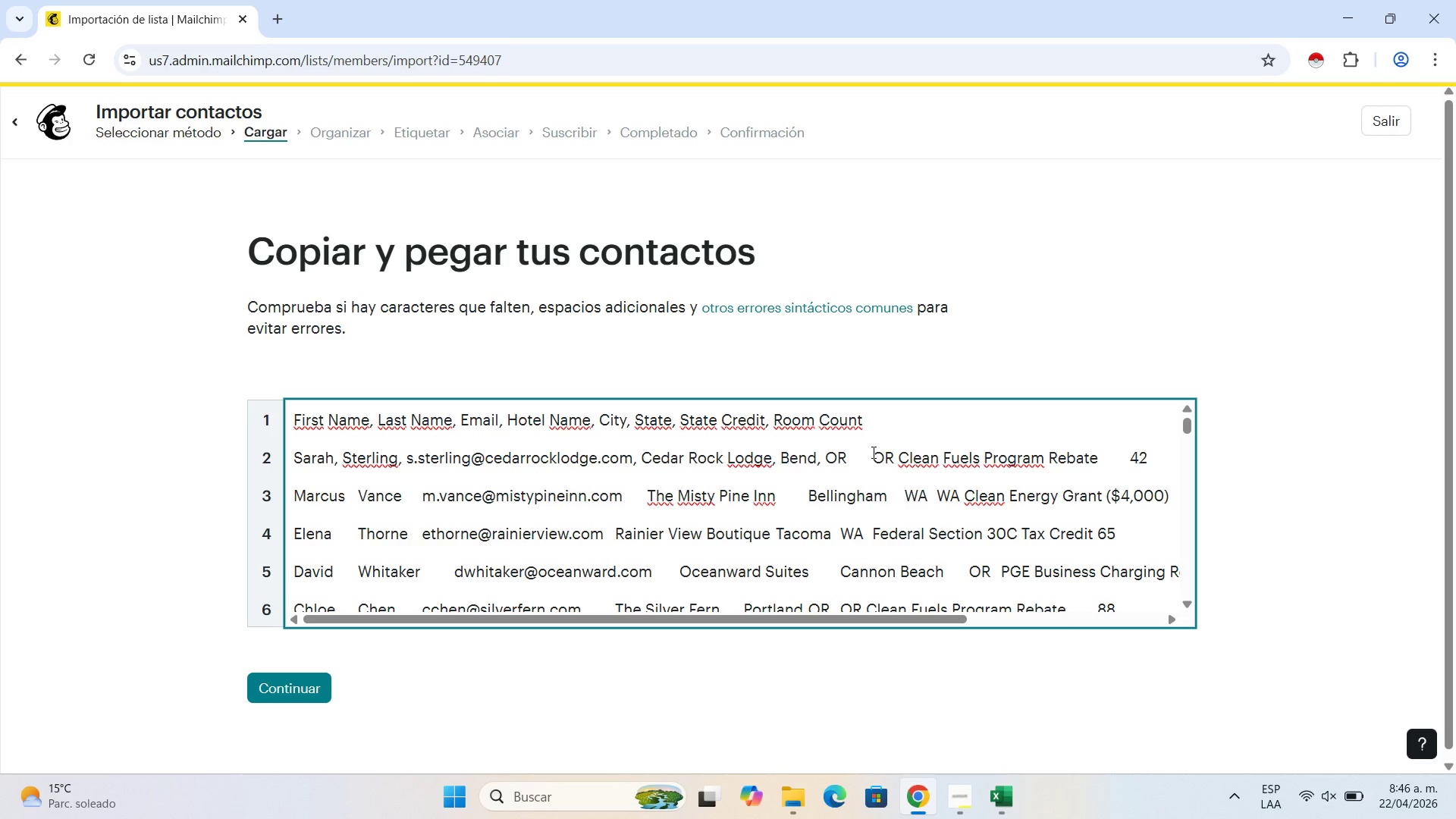 
key(Backspace)
 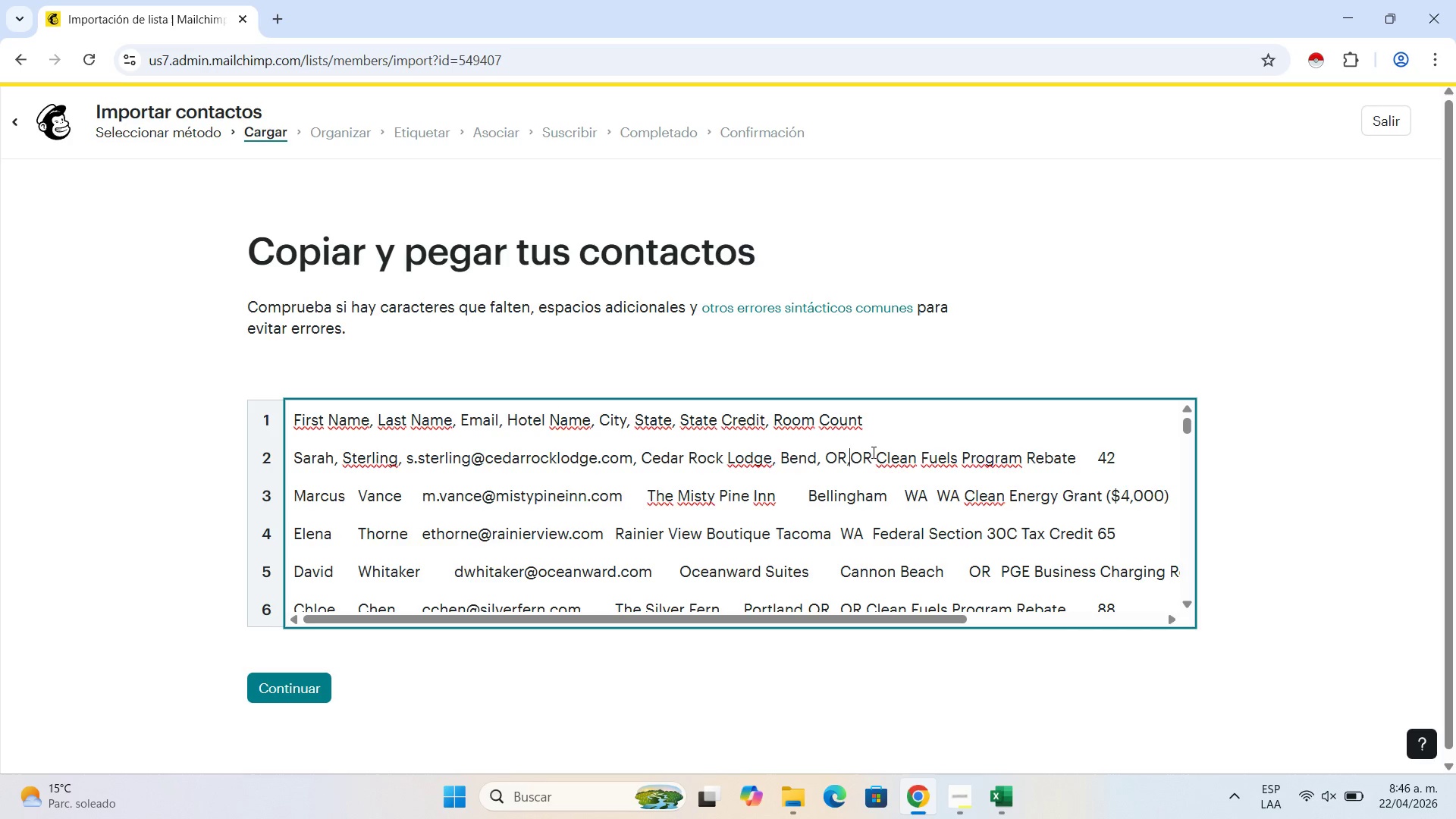 
key(Comma)
 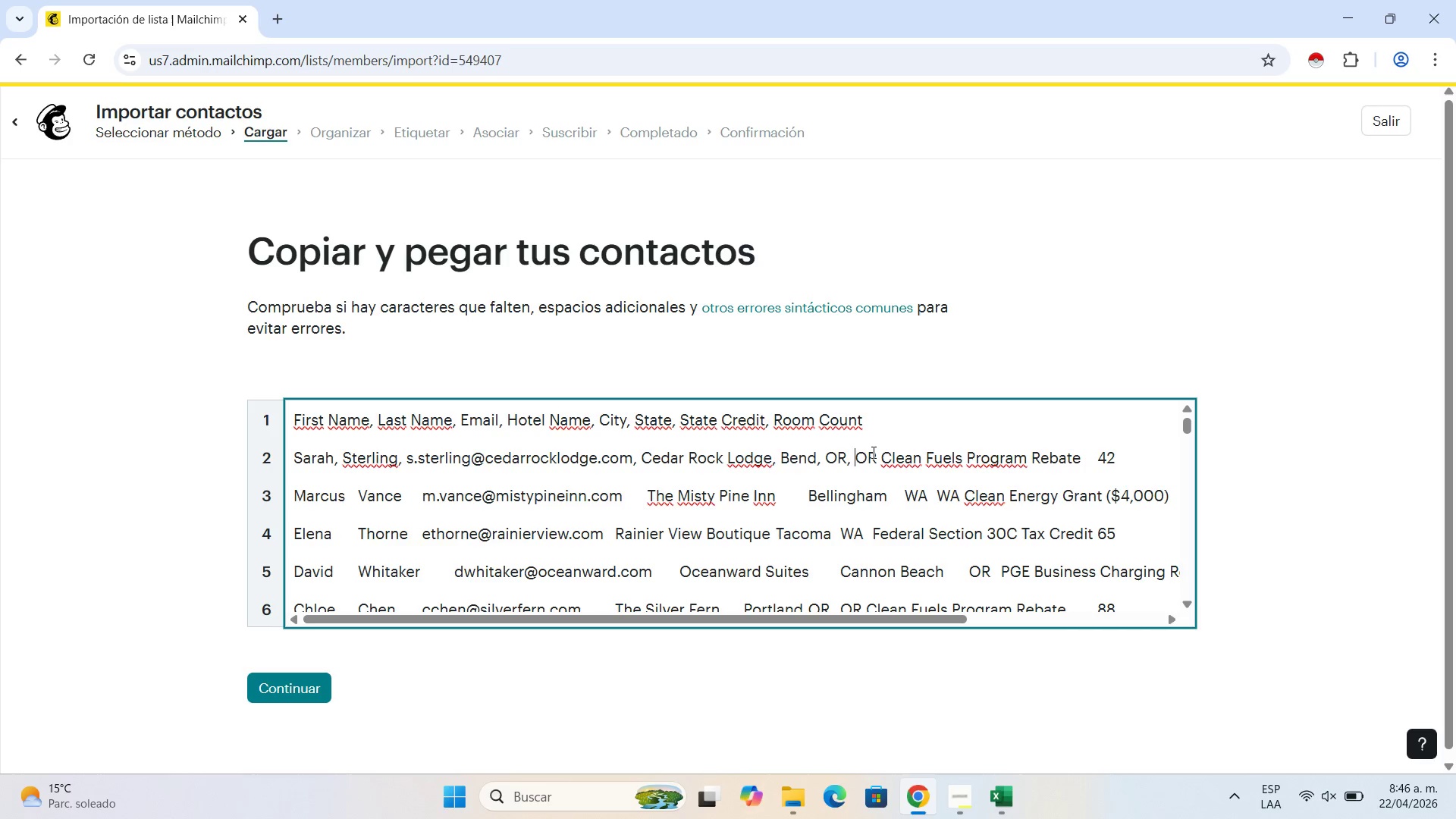 
key(Space)
 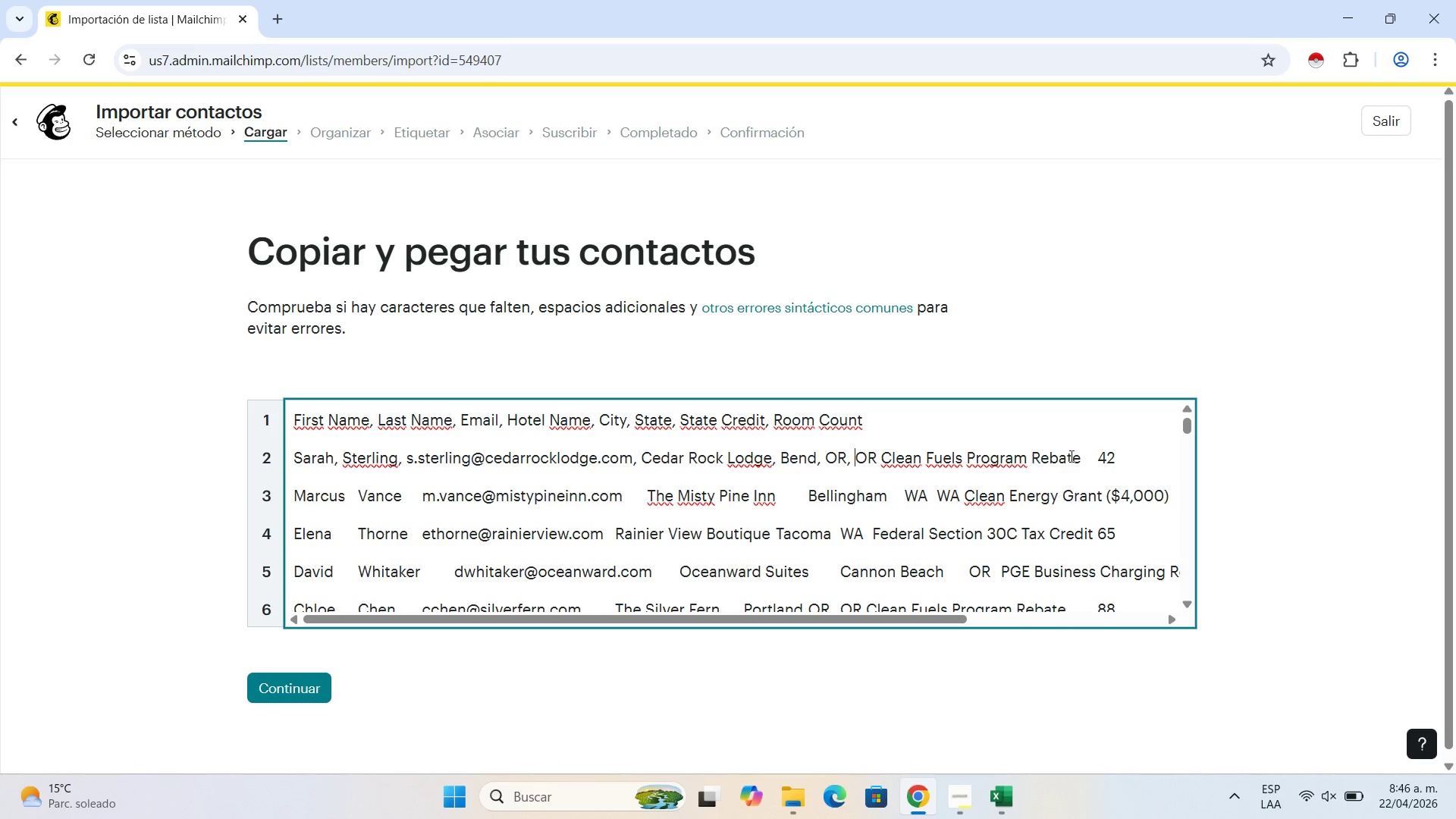 
left_click([1097, 454])
 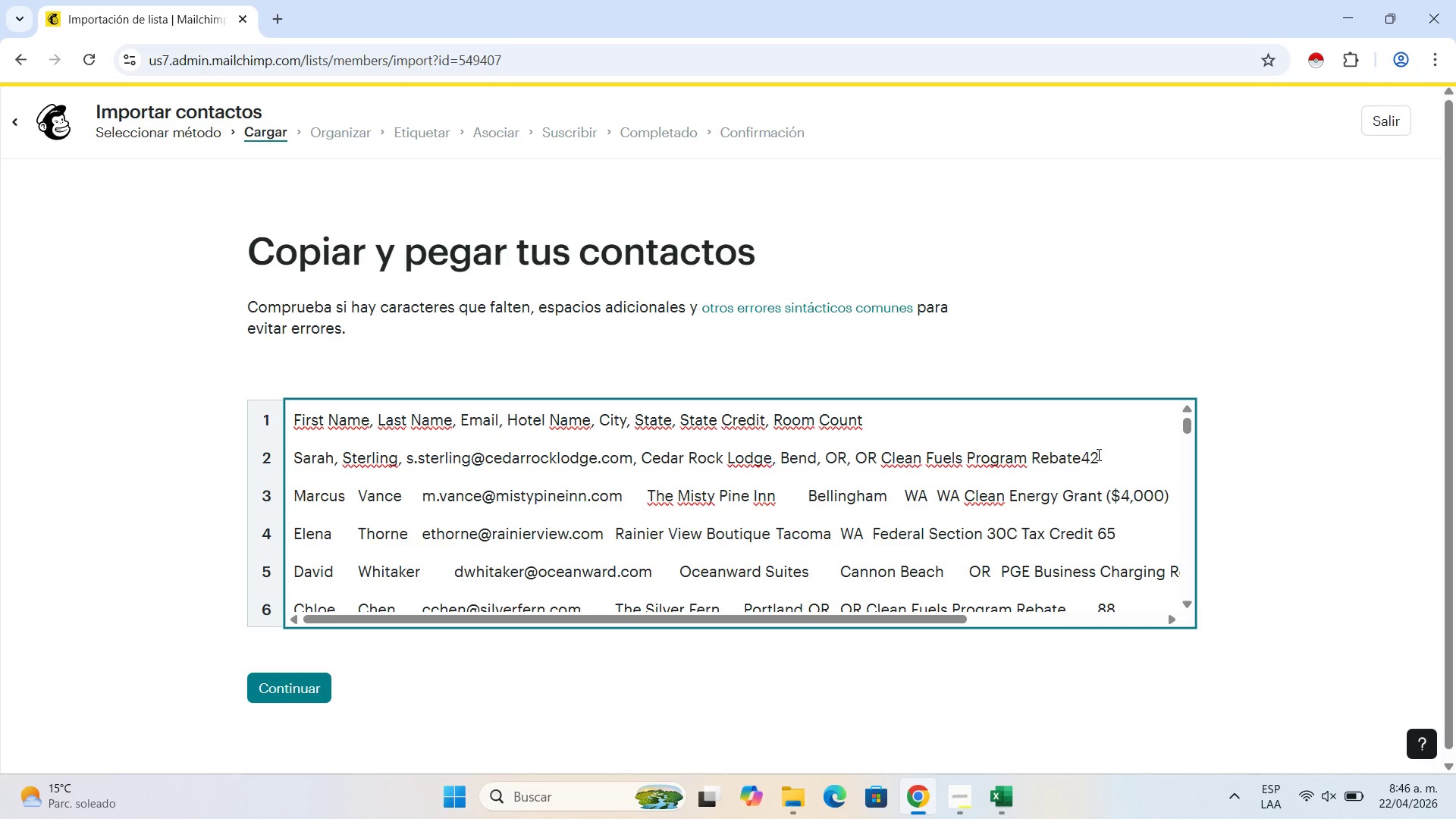 
key(Backspace)
 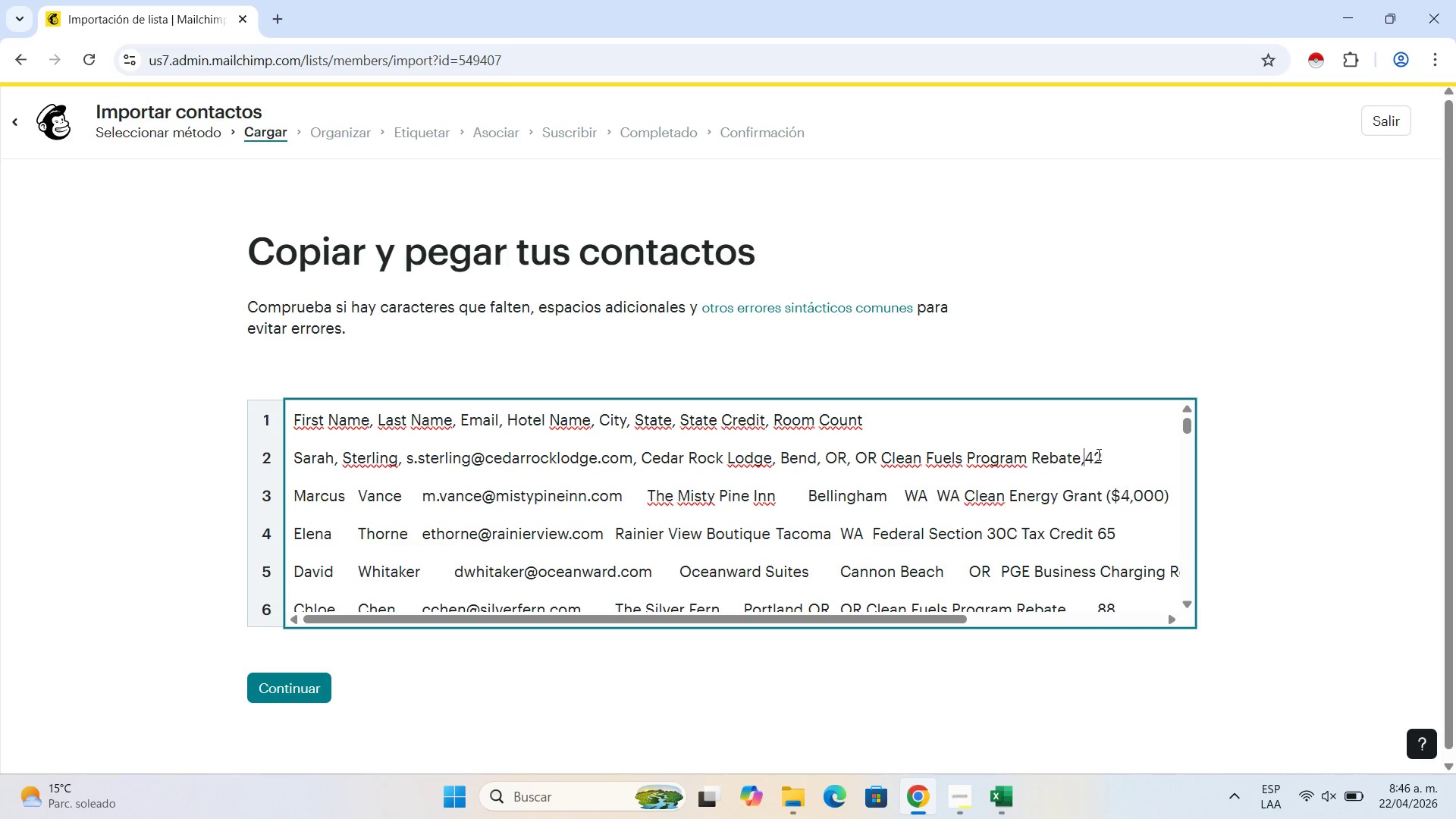 
key(Comma)
 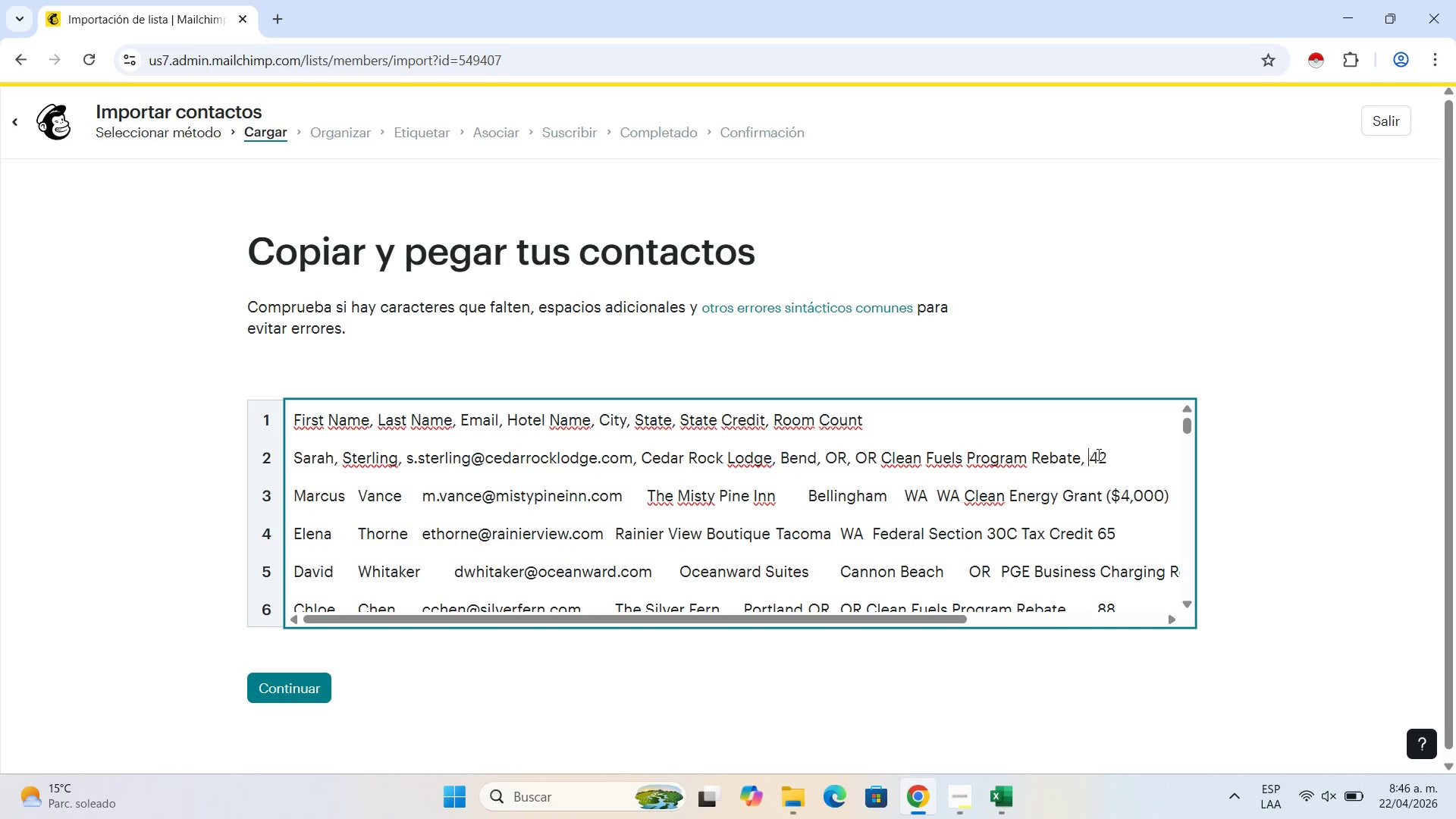 
key(Space)
 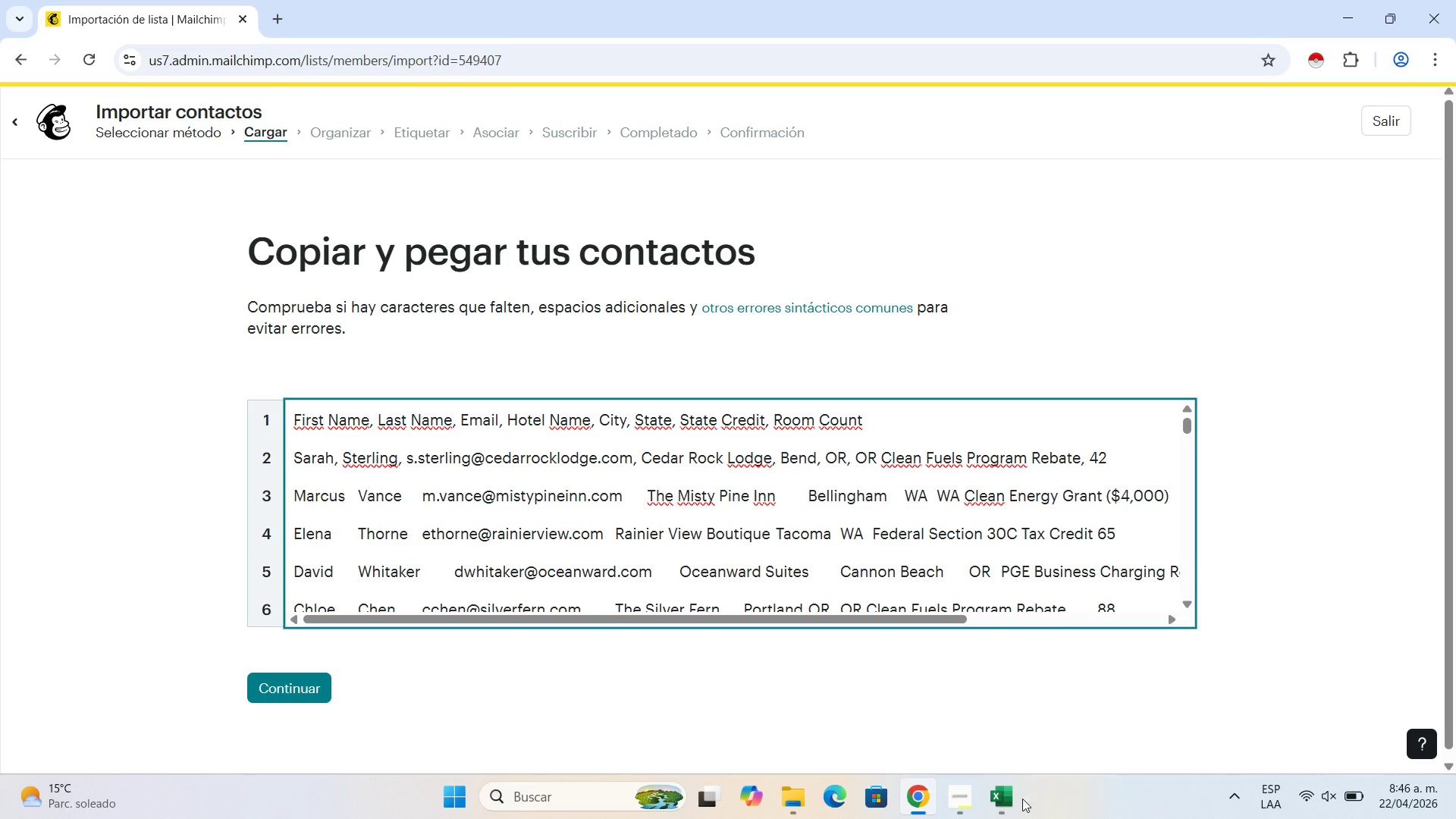 
left_click([1016, 804])
 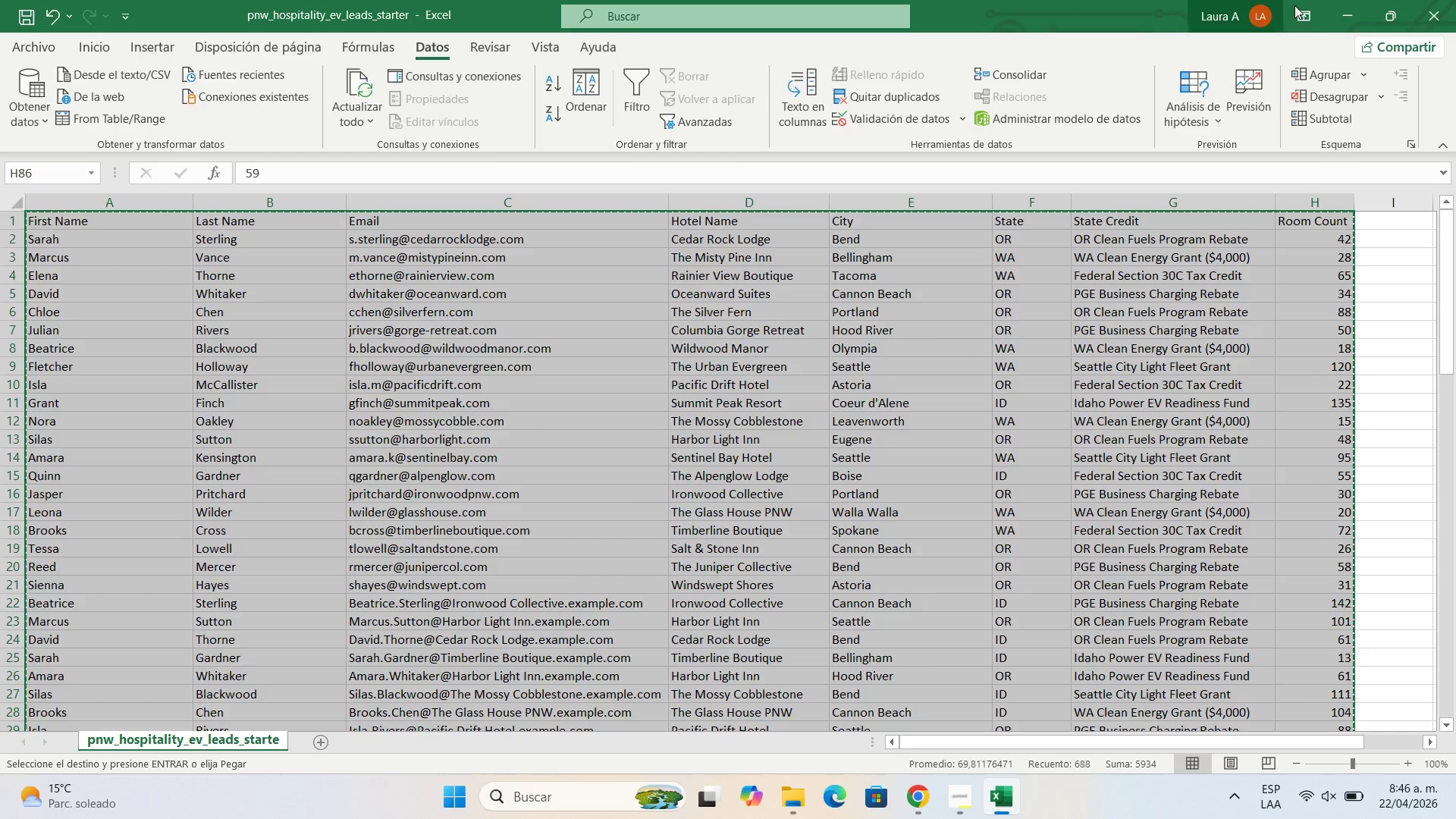 
left_click([1343, 2])
 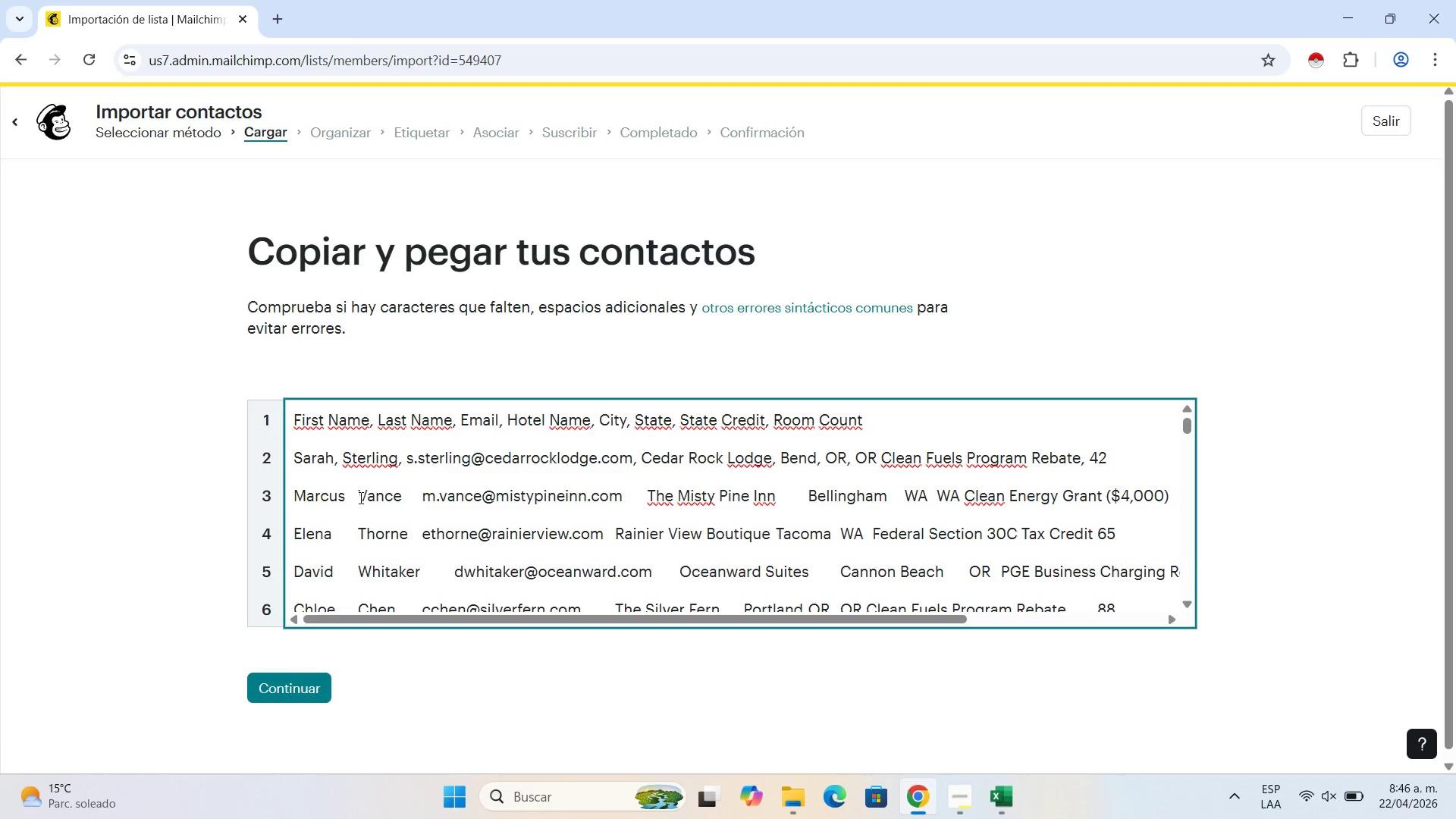 
left_click([362, 496])
 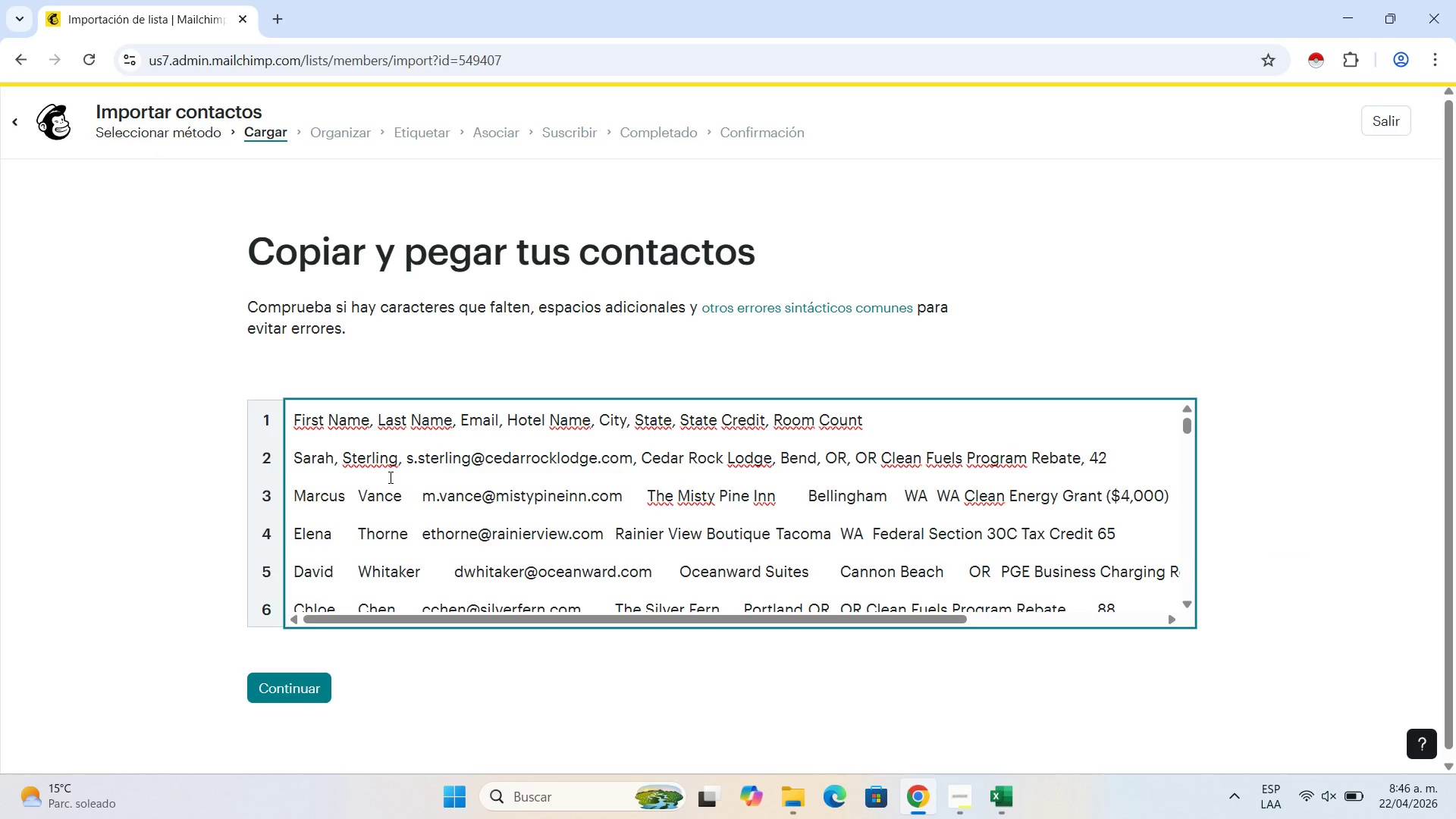 
key(Backspace)
 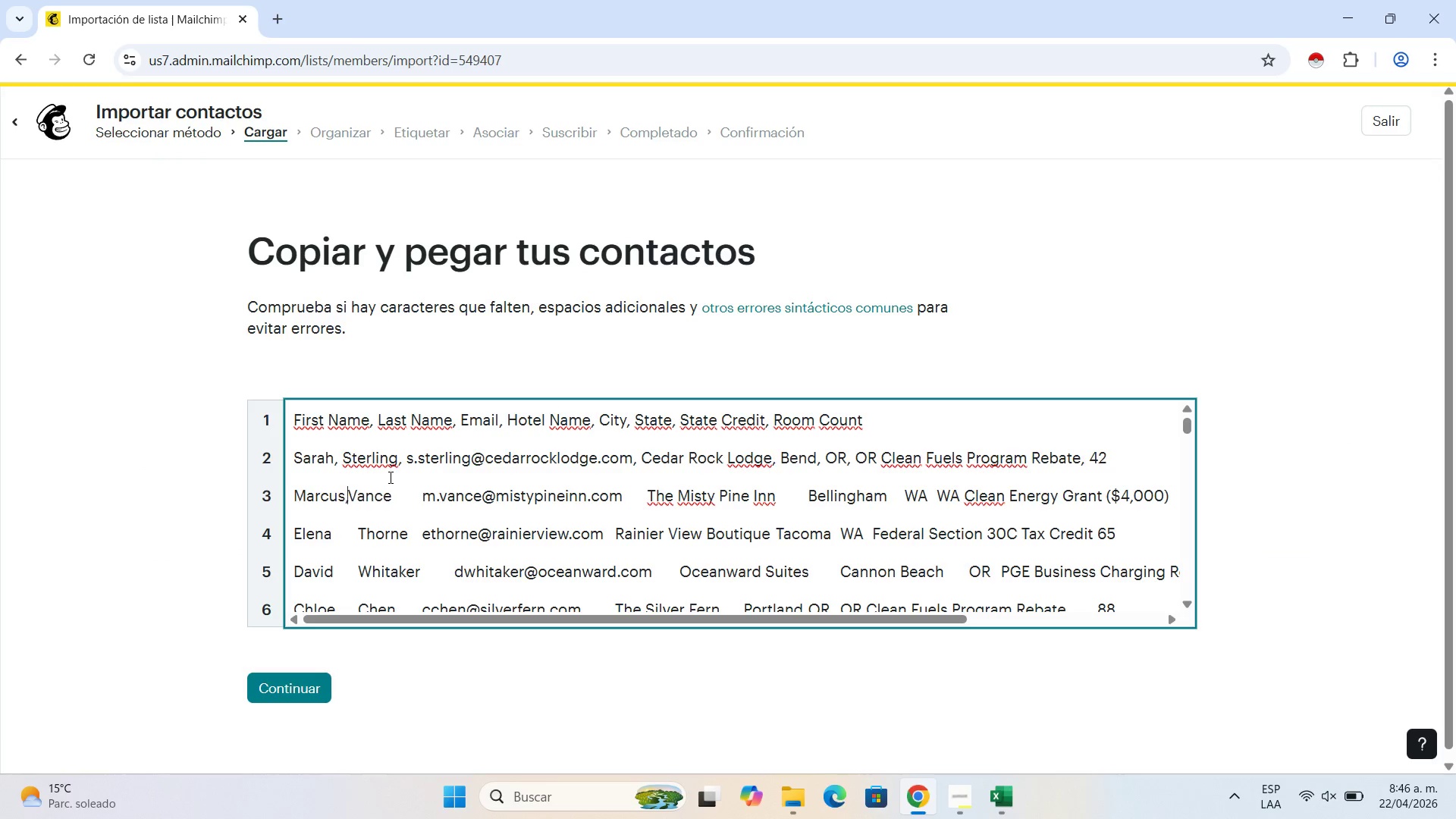 
key(Comma)
 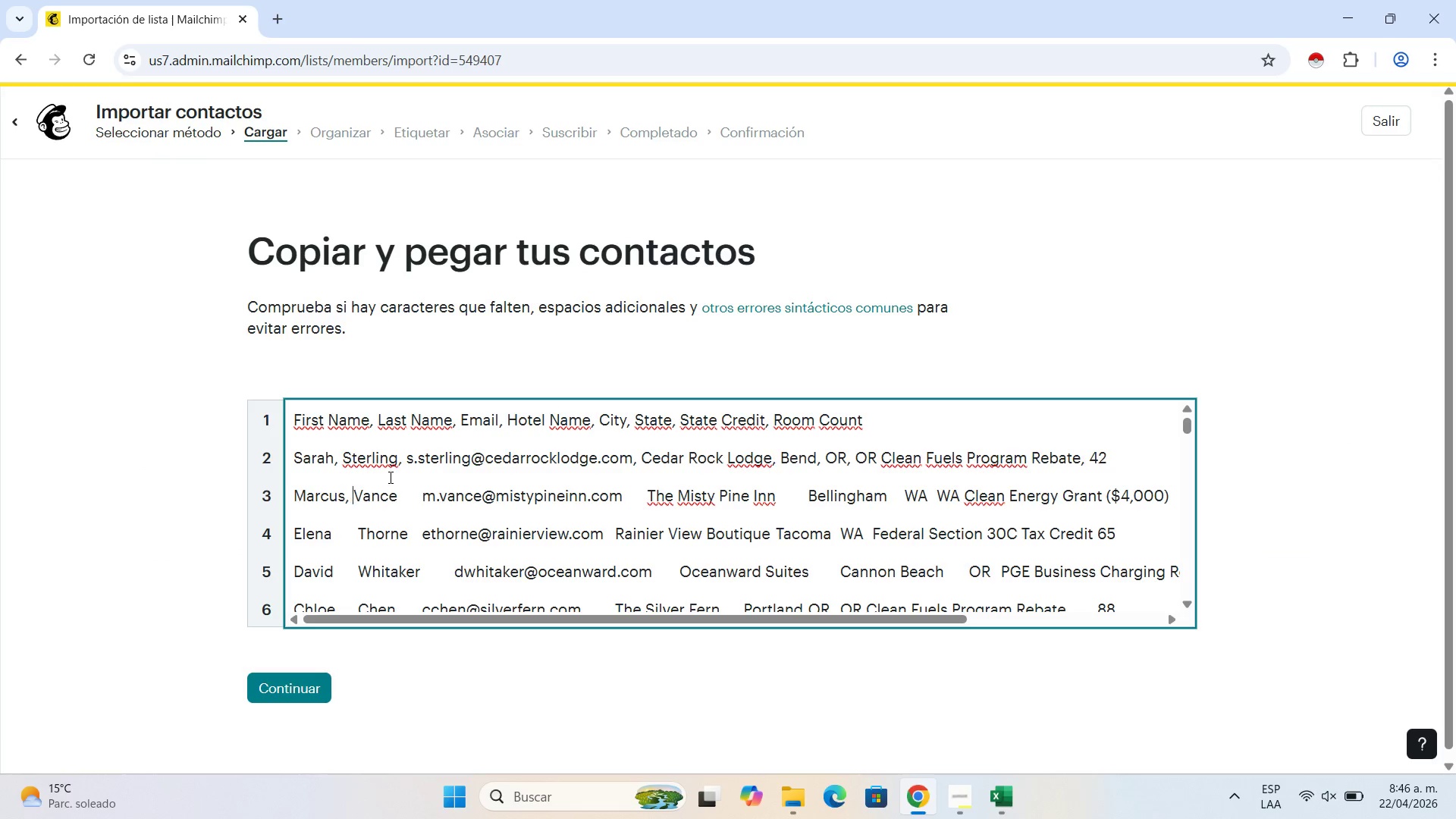 
key(Space)
 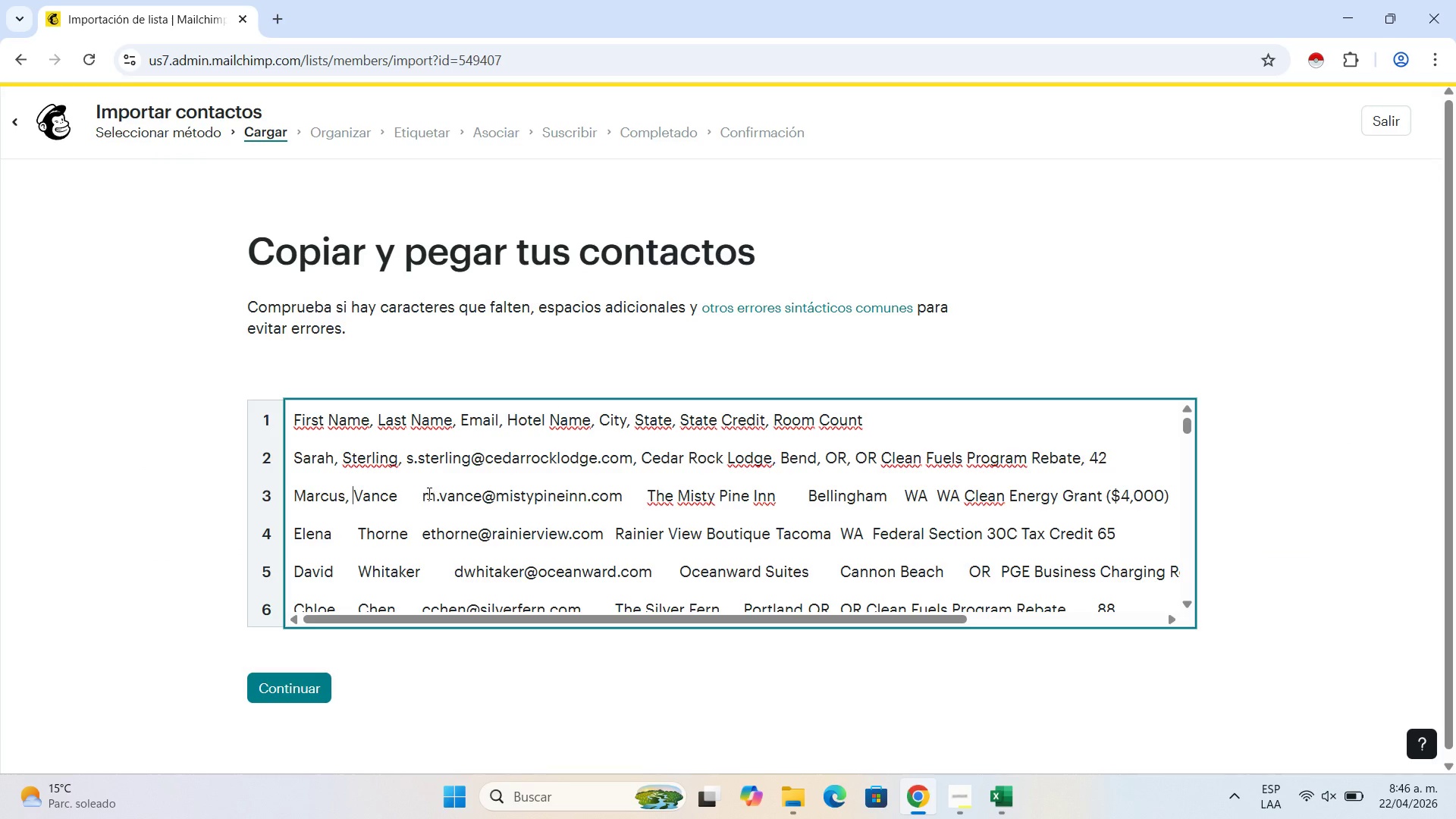 
left_click([426, 494])
 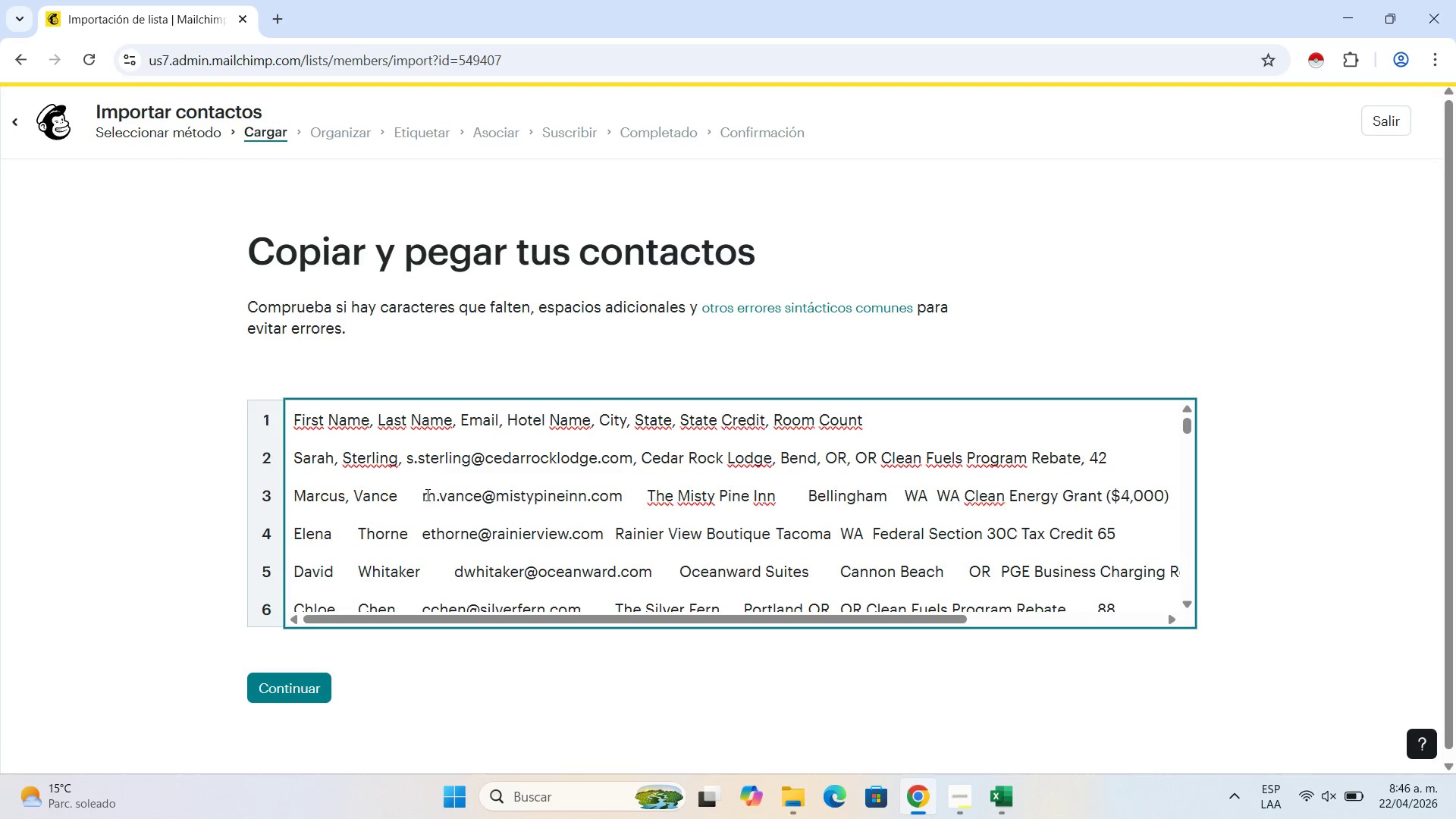 
key(Backspace)
 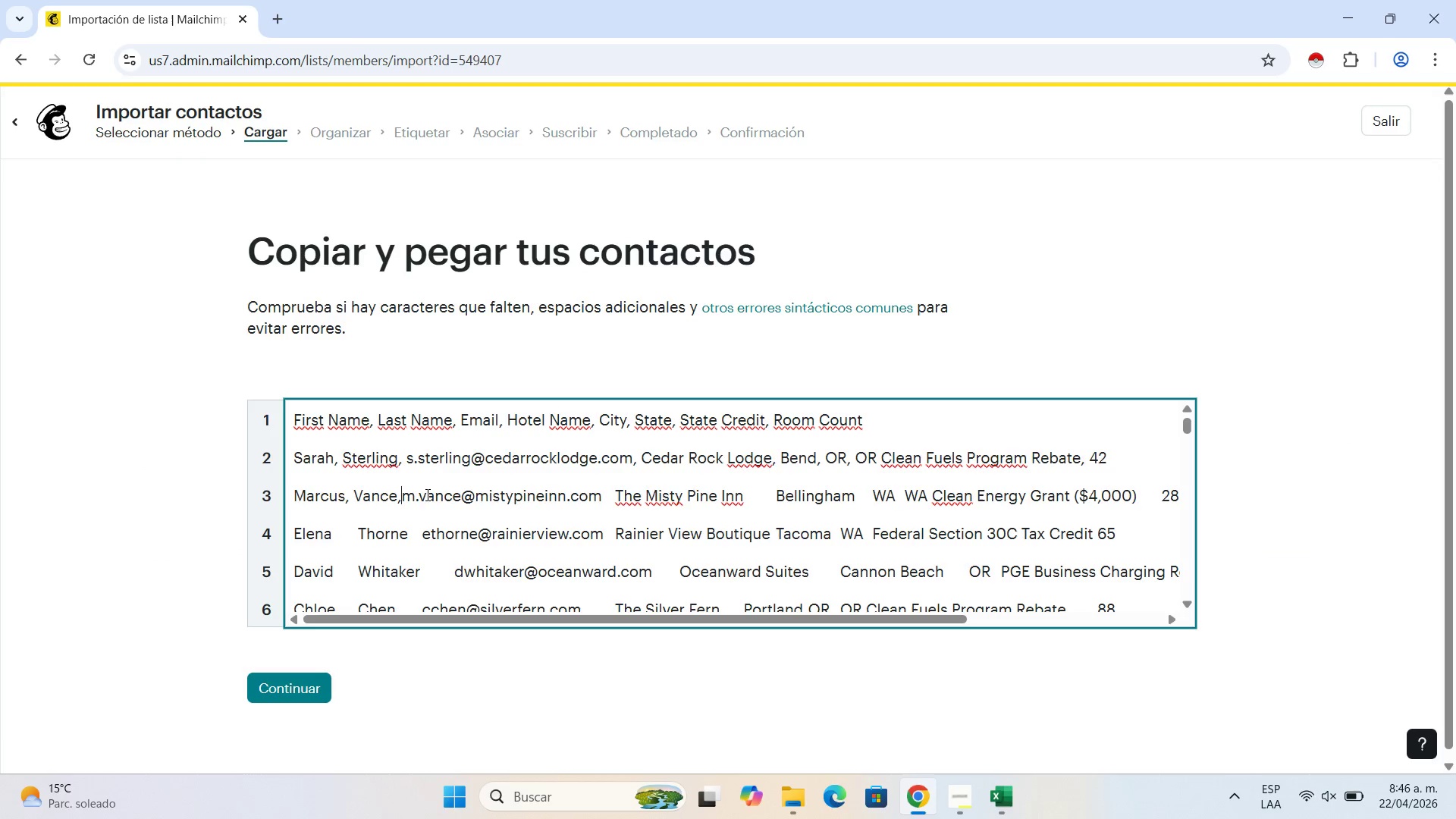 
key(Comma)
 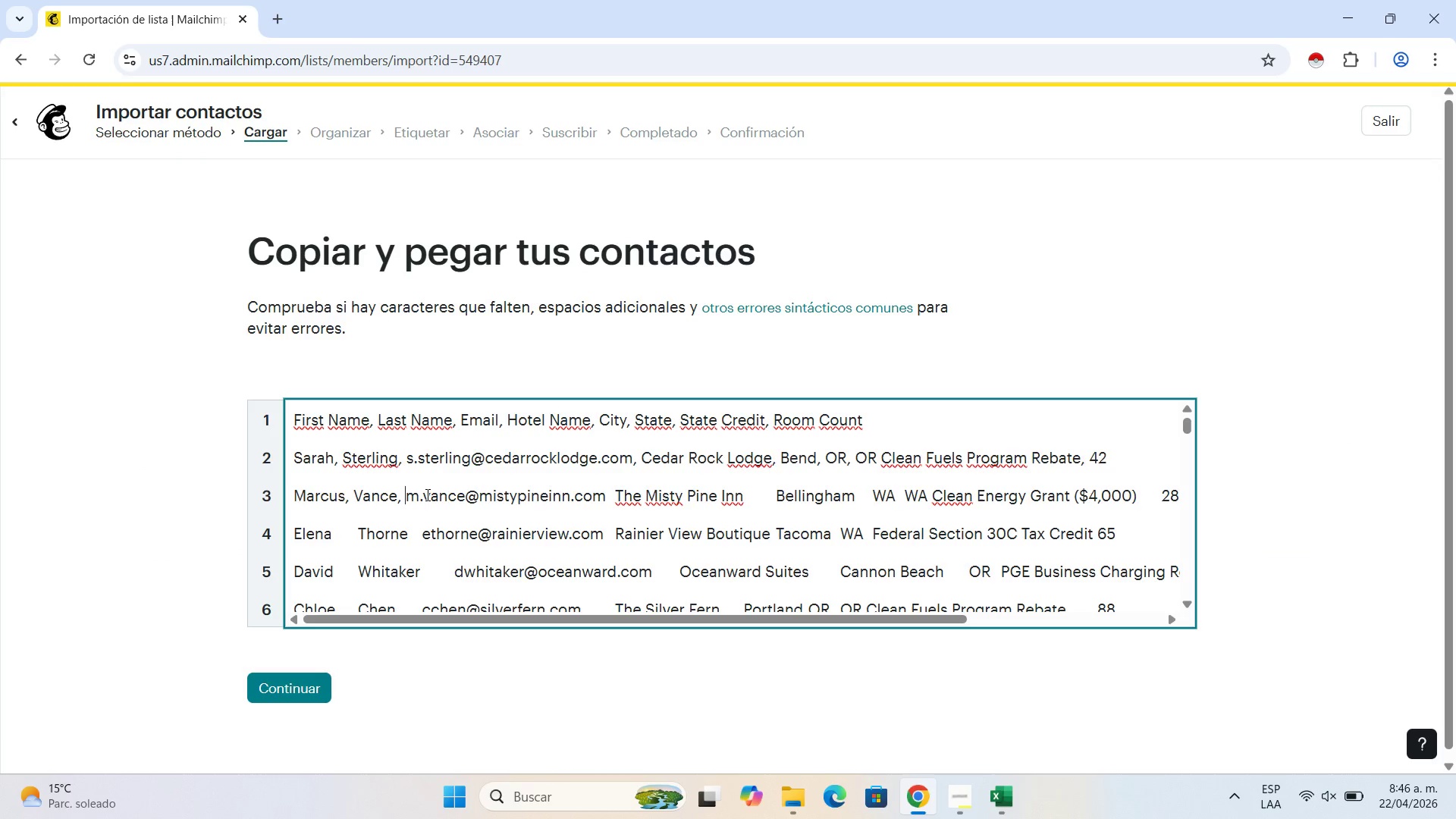 
key(Space)
 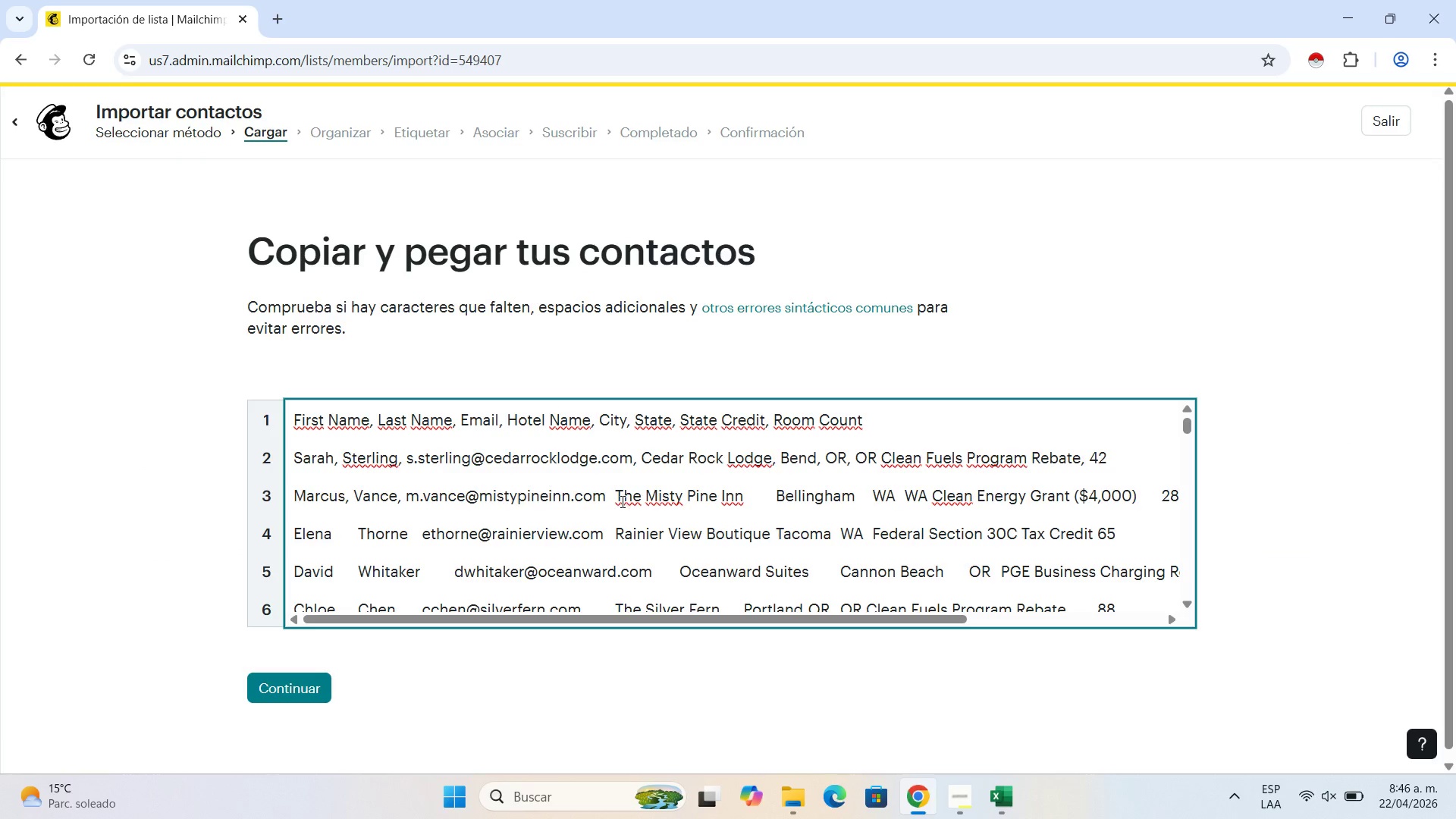 
left_click([621, 501])
 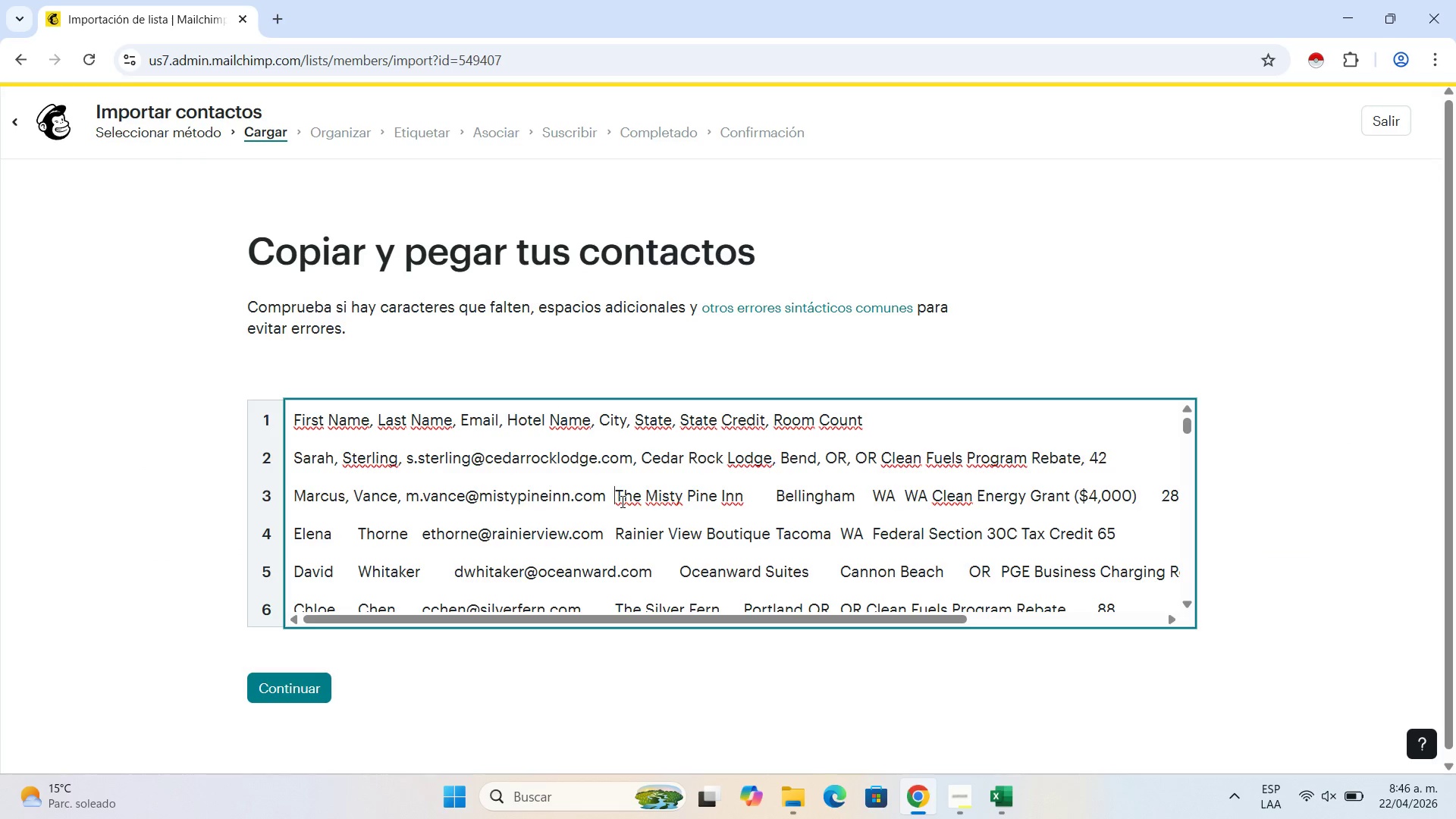 
key(ArrowLeft)
 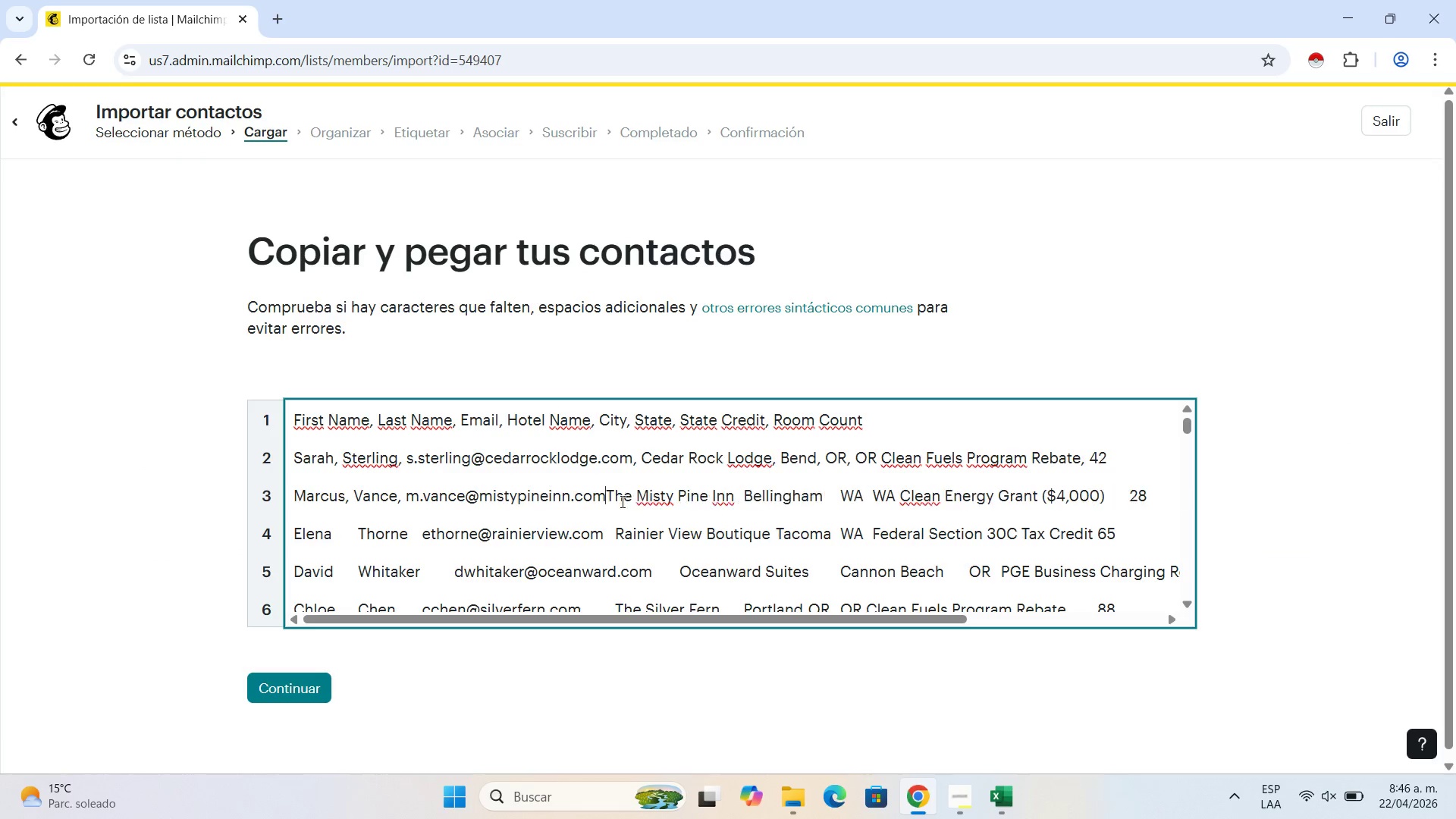 
key(Backspace)
 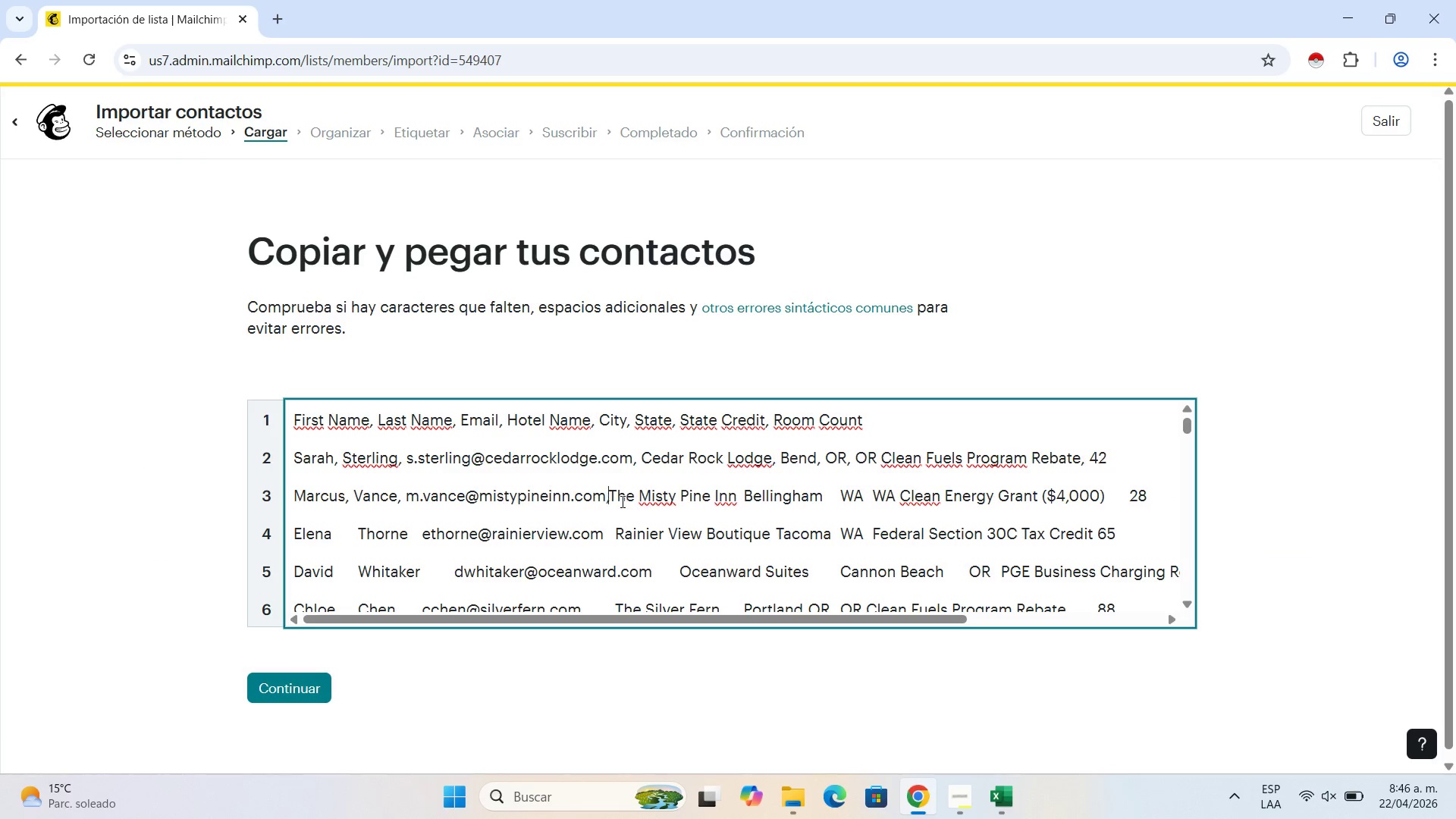 
key(Comma)
 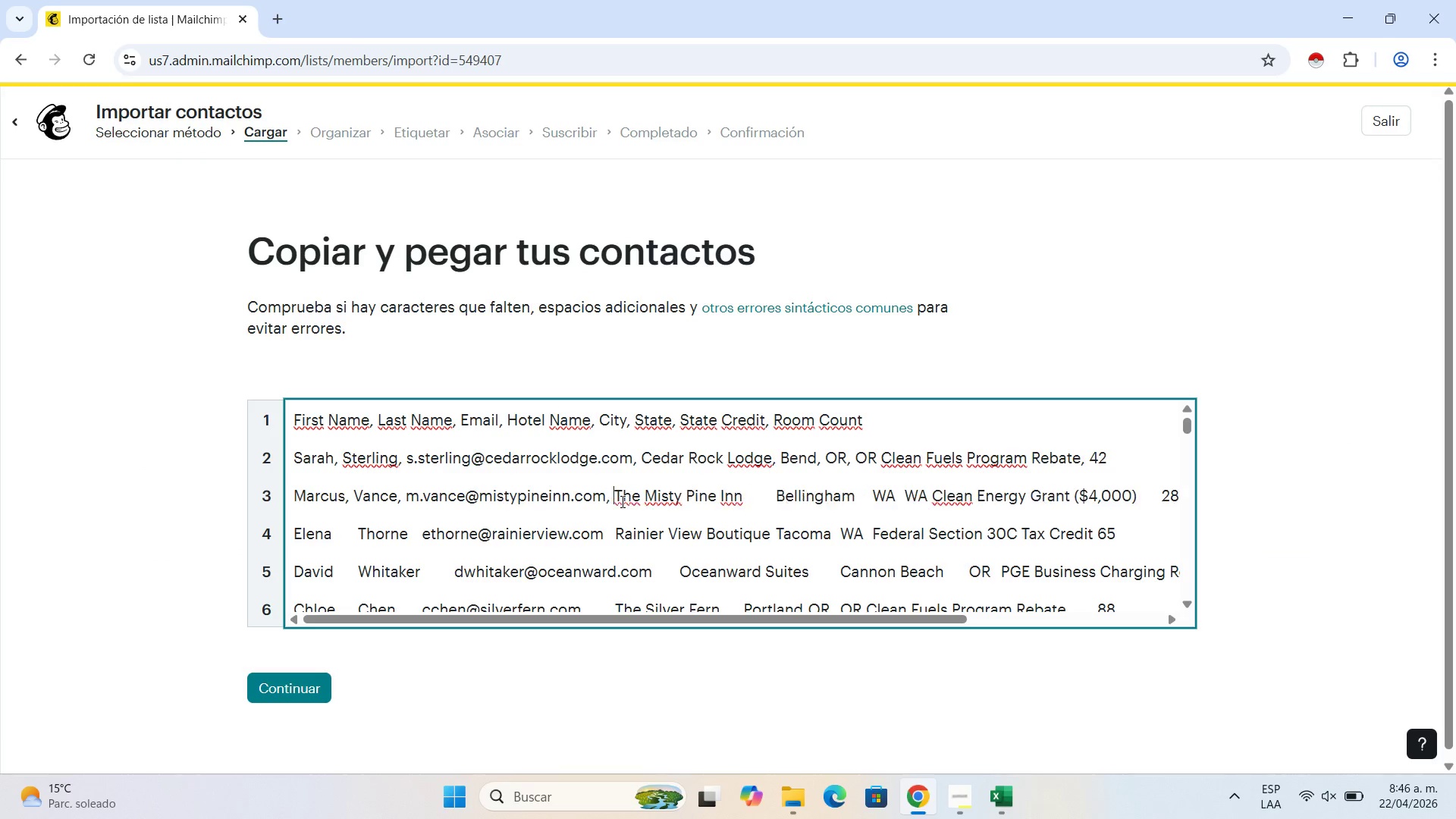 
key(Space)
 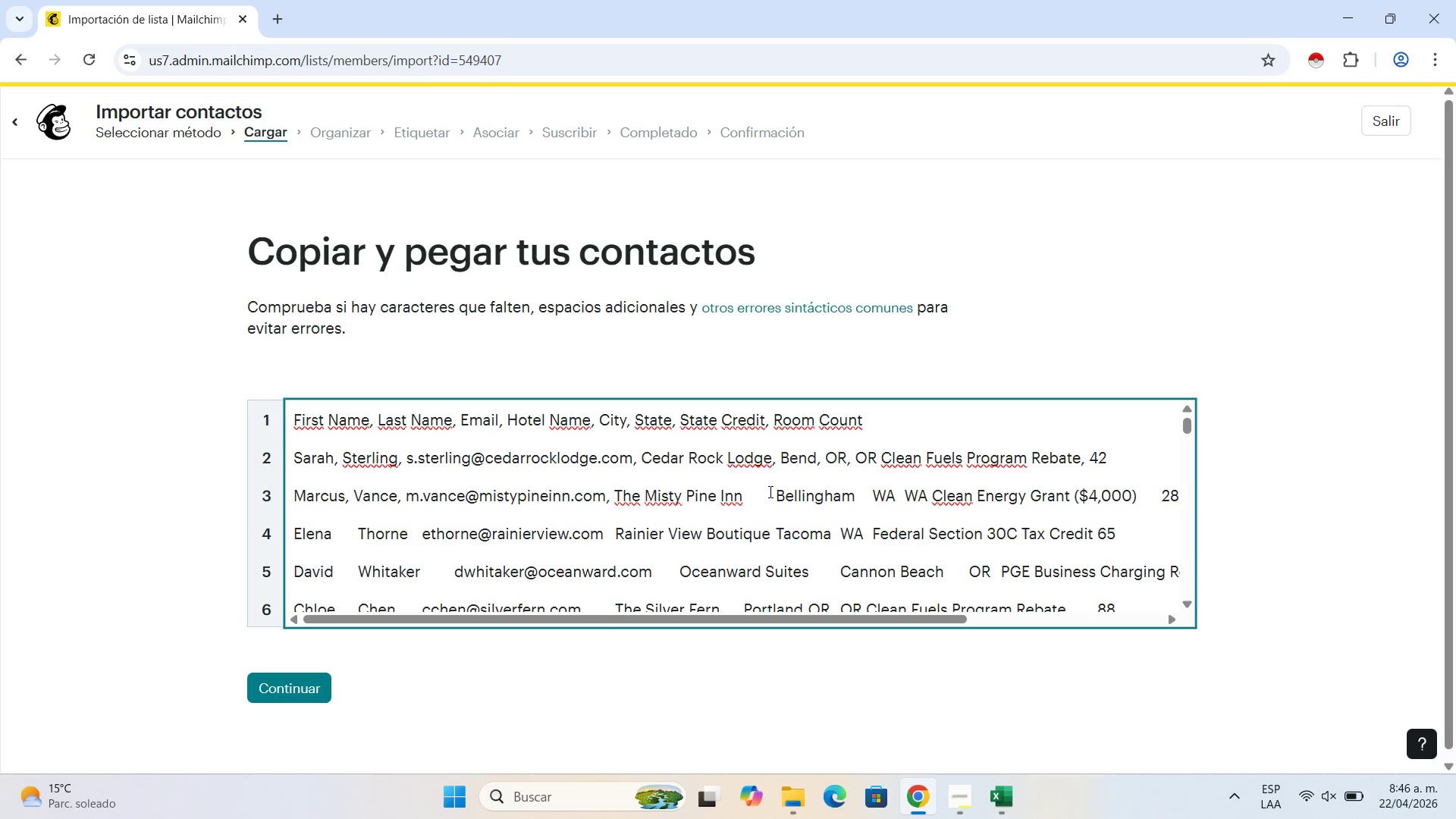 
left_click([773, 491])
 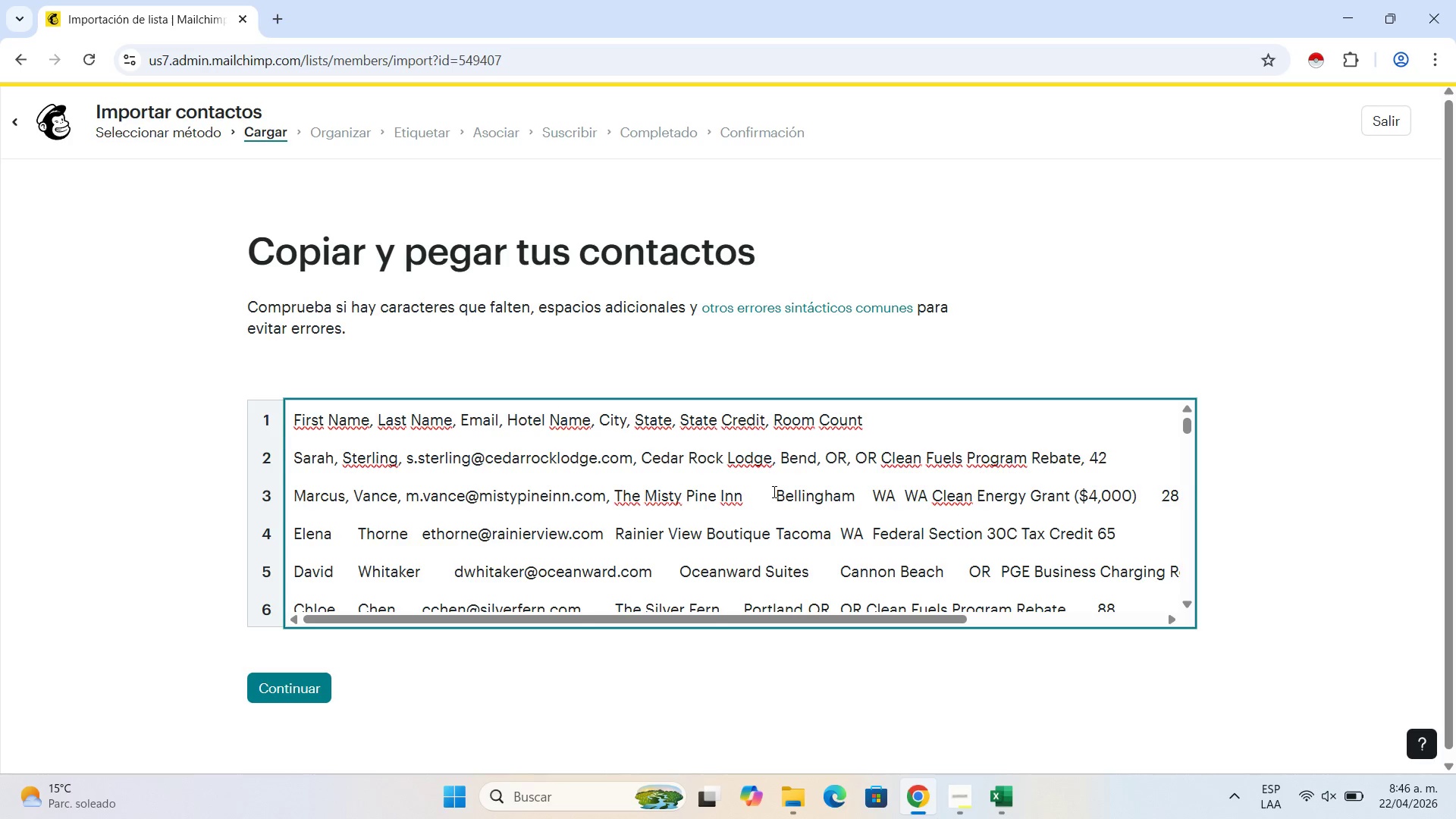 
key(Backspace)
 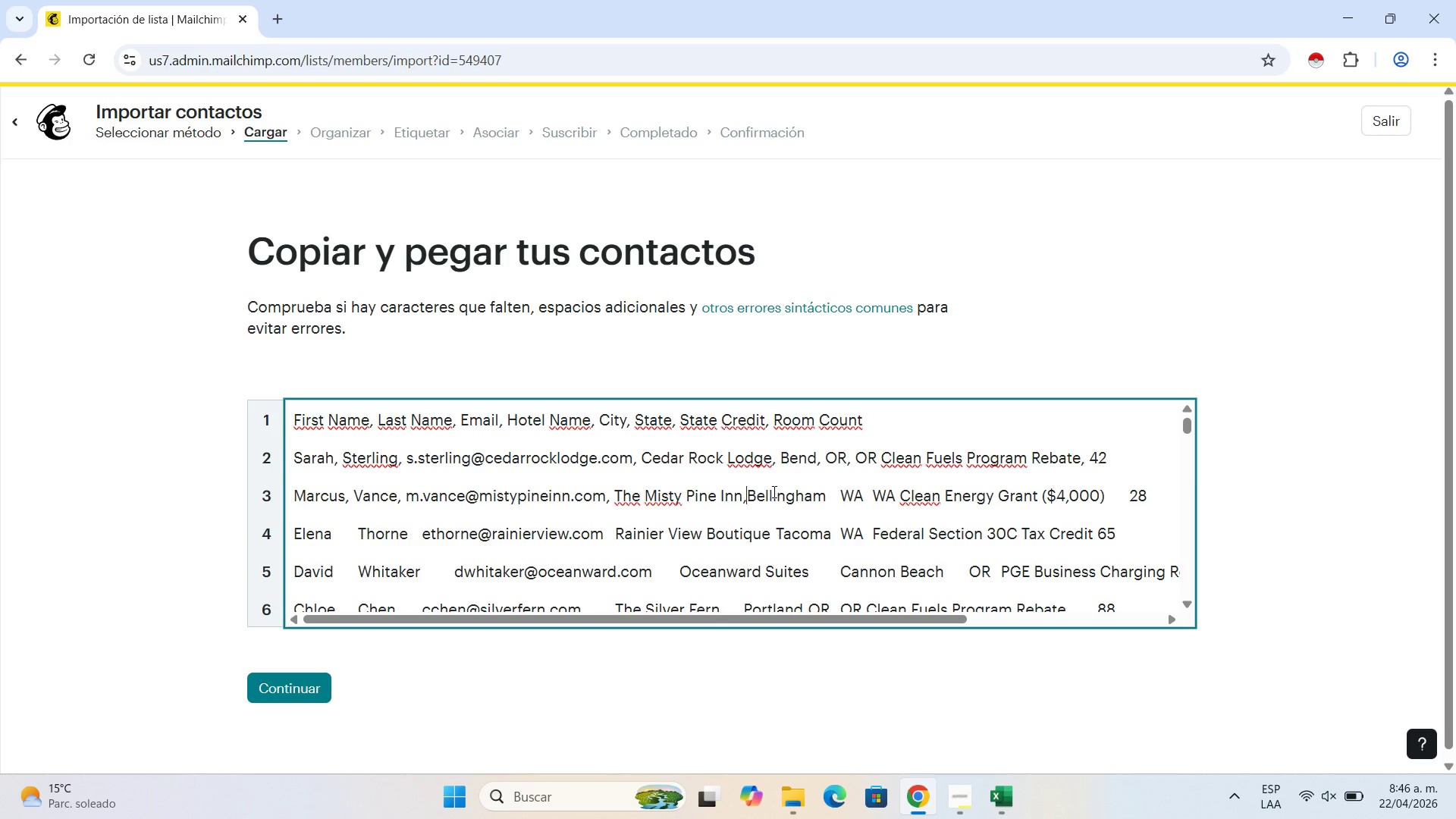 
key(Comma)
 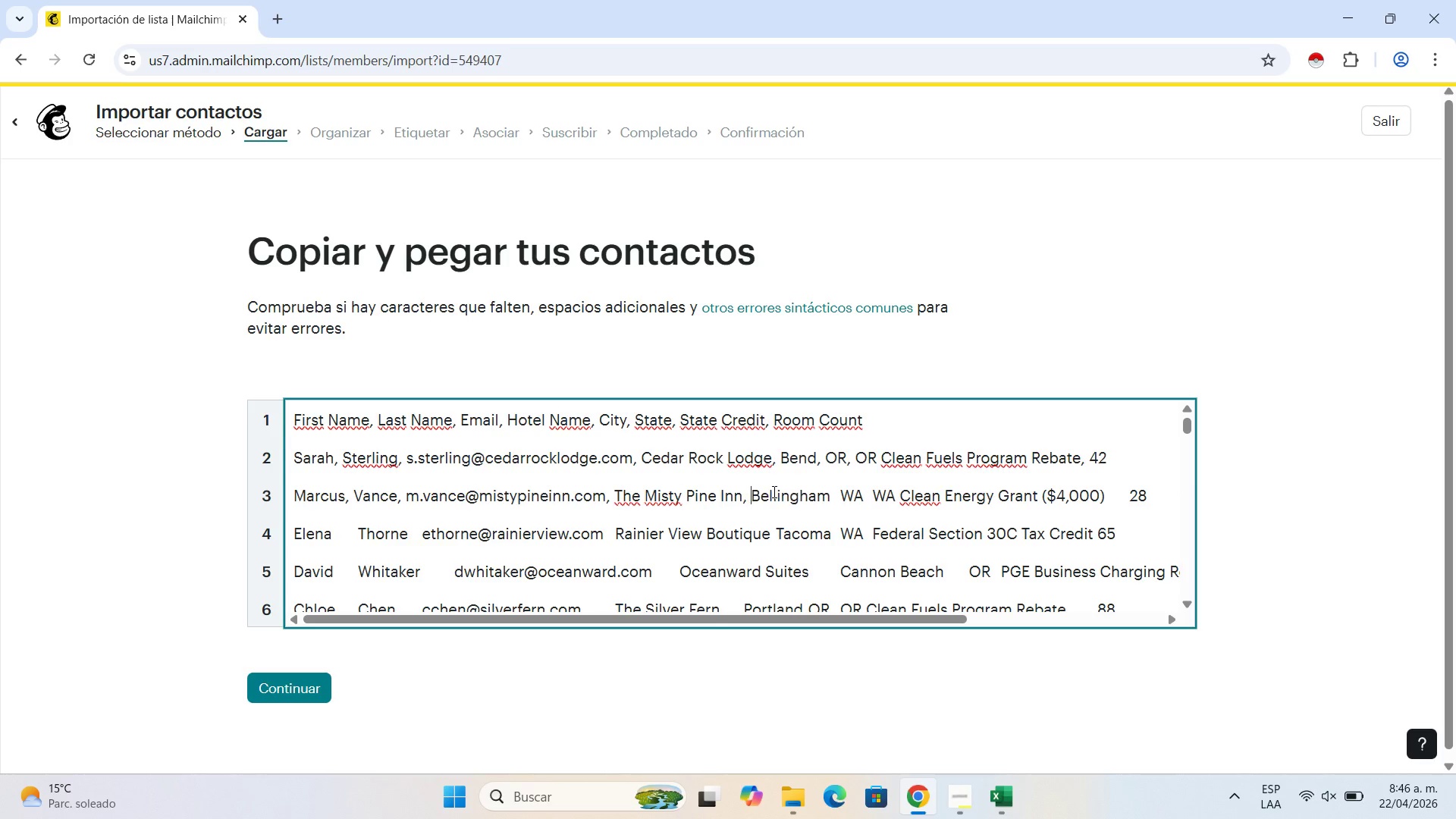 
key(Space)
 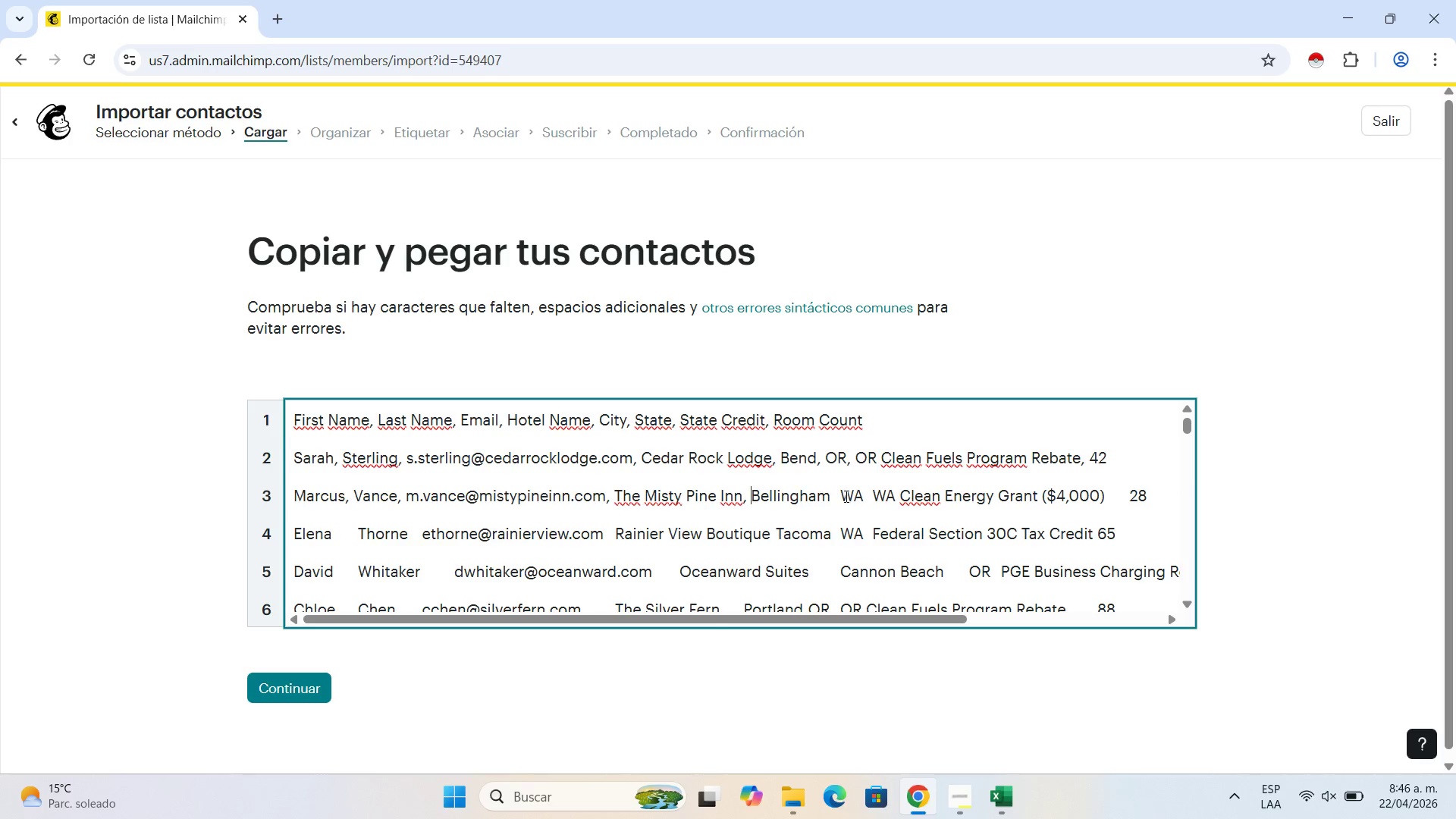 
left_click([845, 496])
 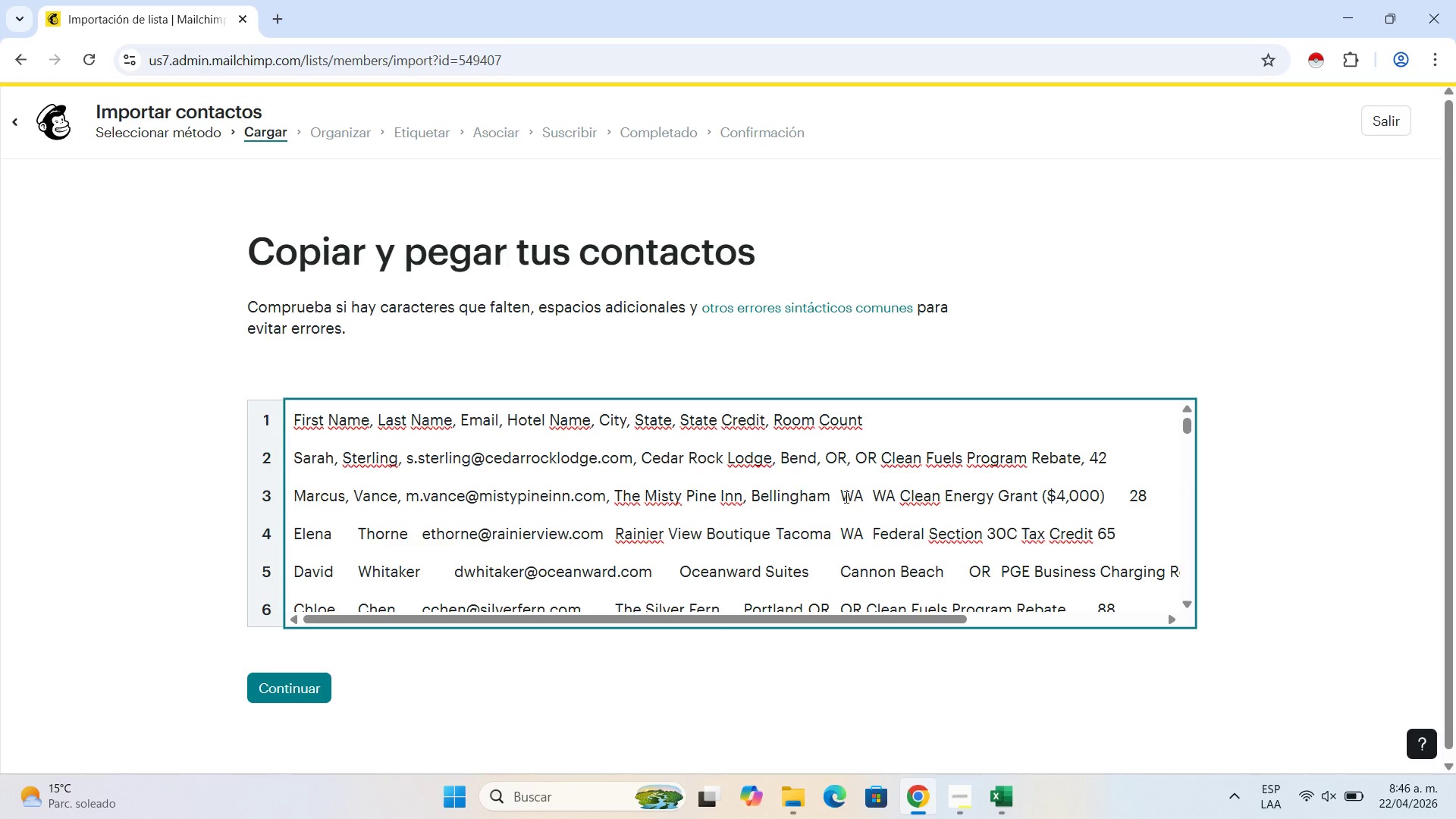 
key(Backspace)
 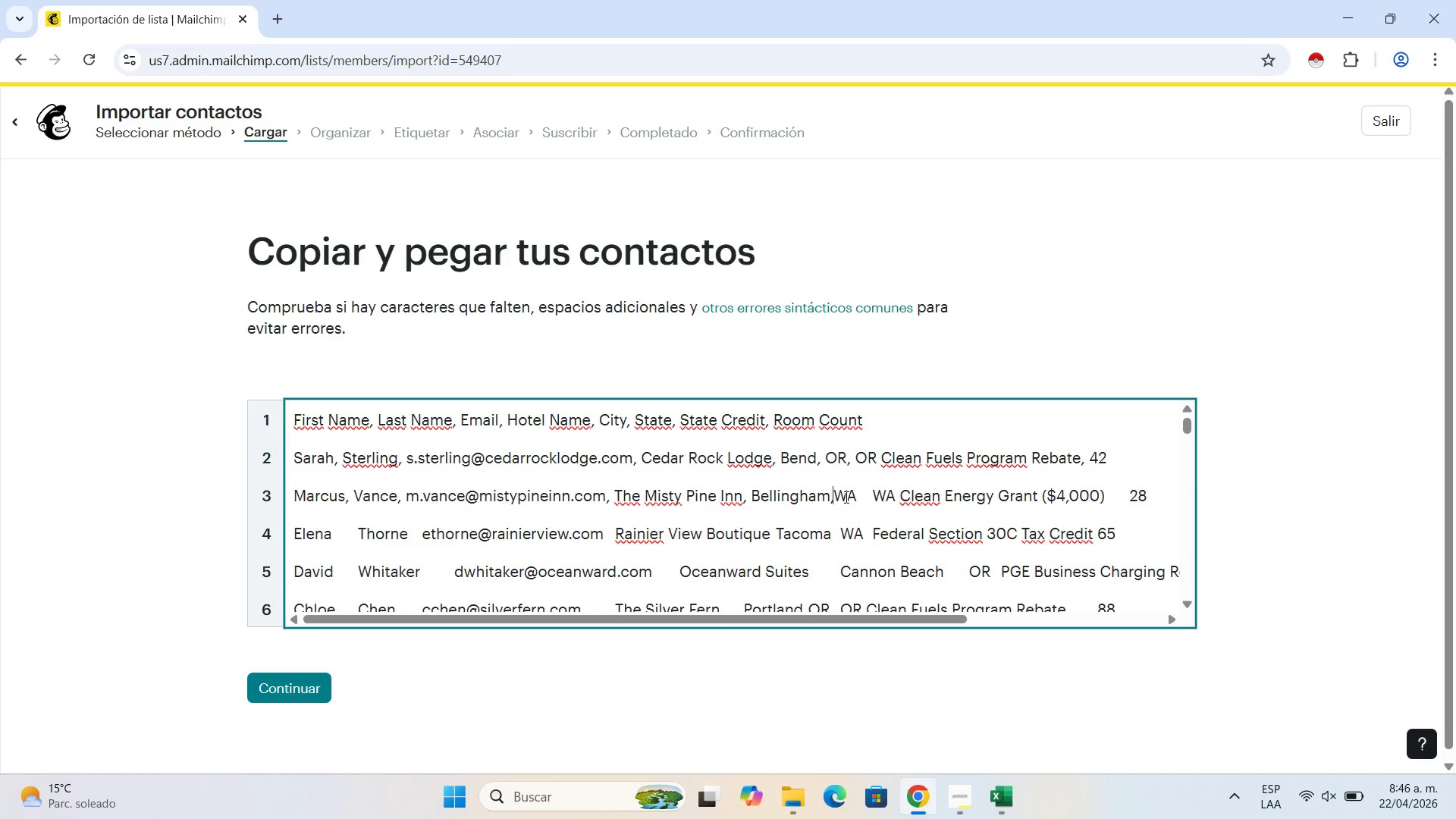 
key(Comma)
 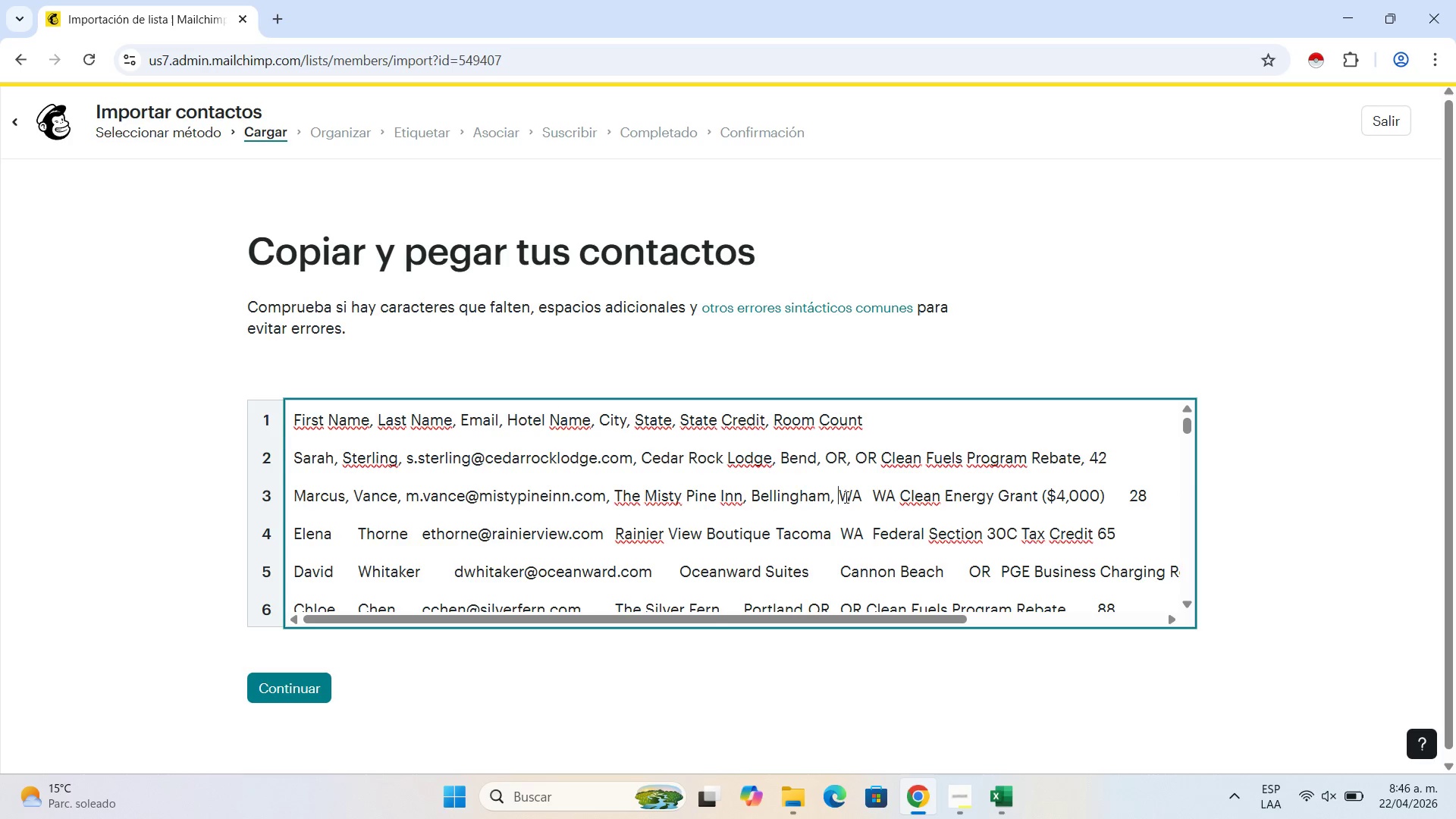 
key(Space)
 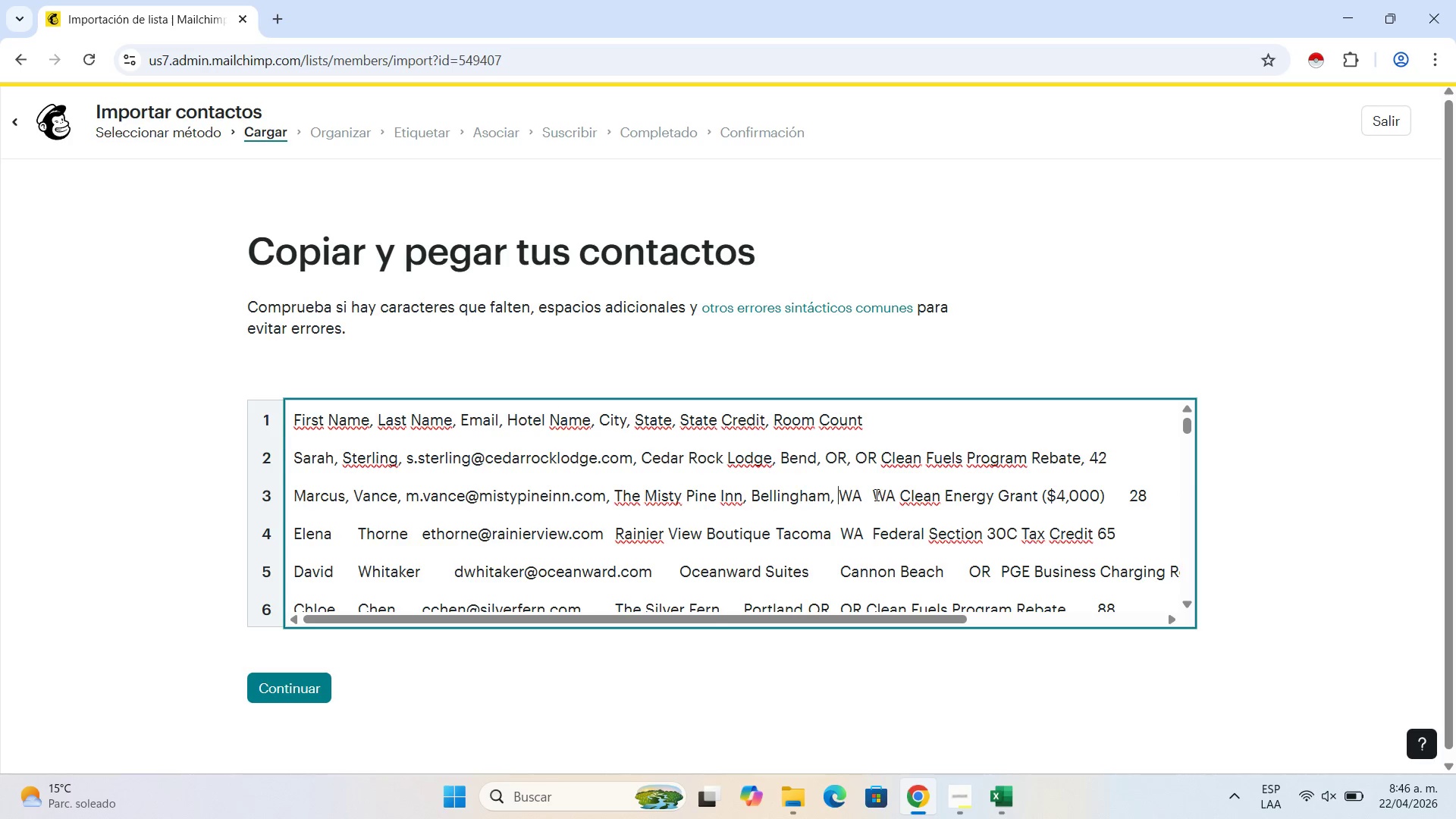 
left_click([868, 494])
 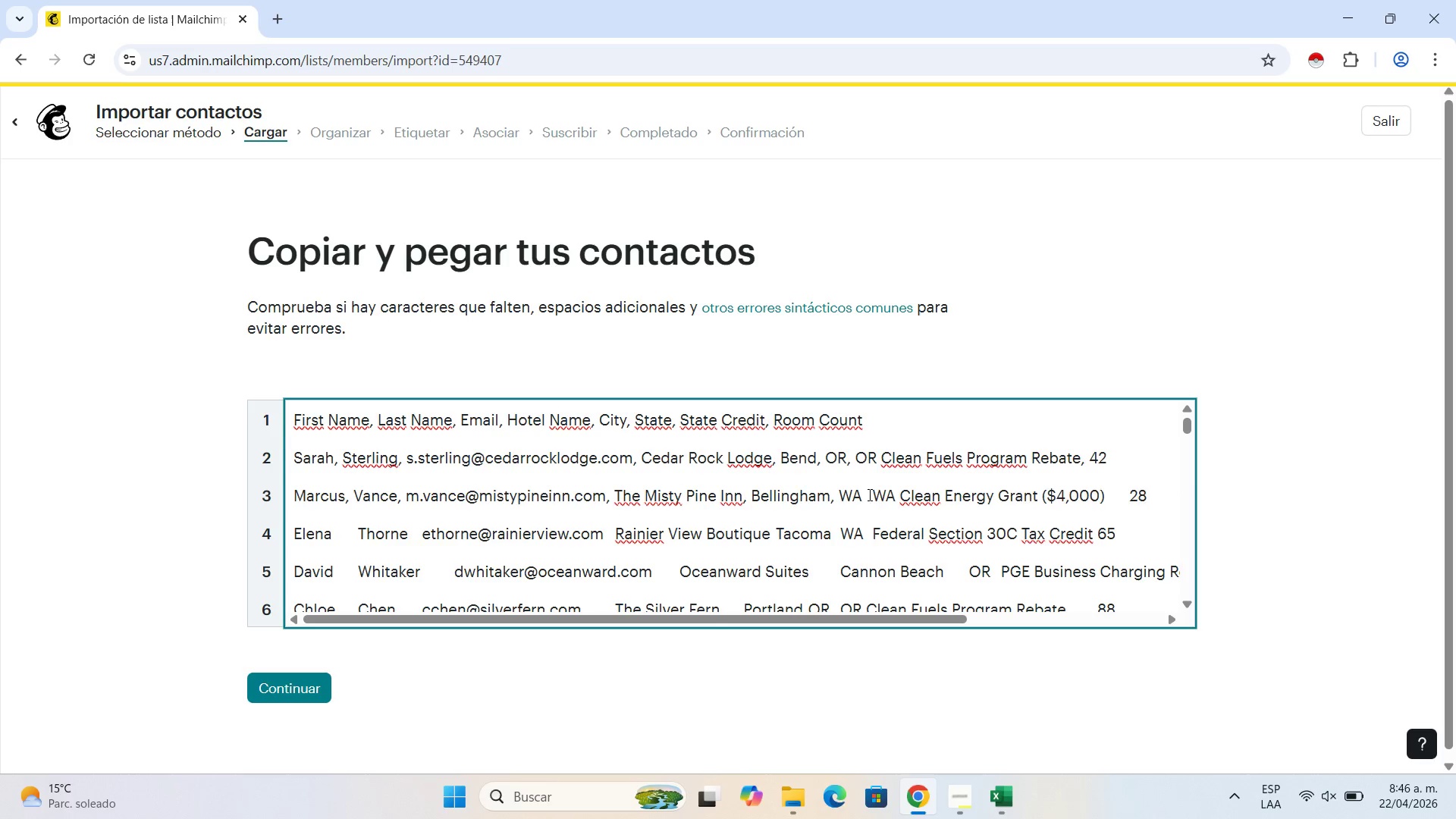 
key(Backspace)
 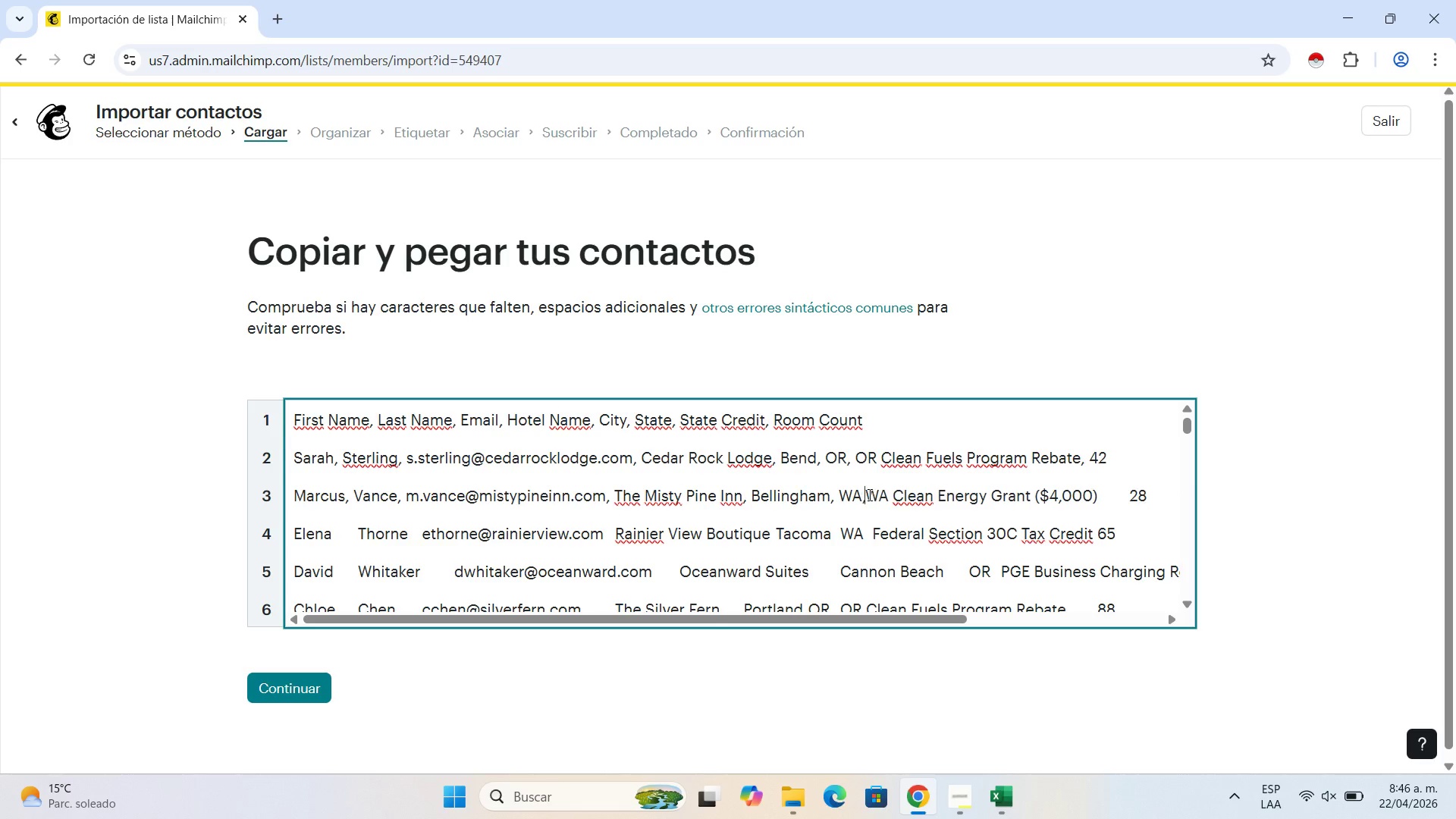 
key(Comma)
 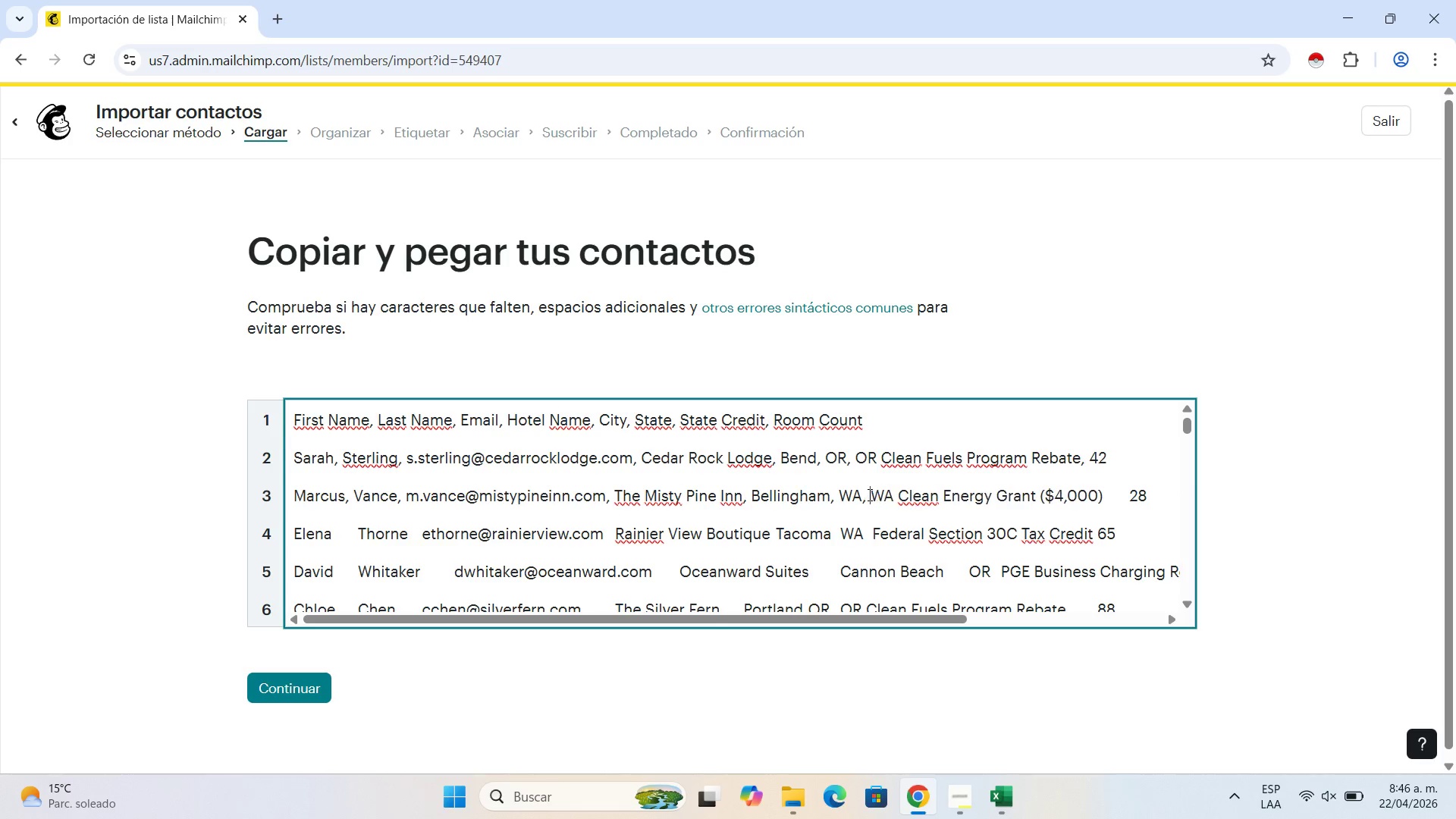 
key(Space)
 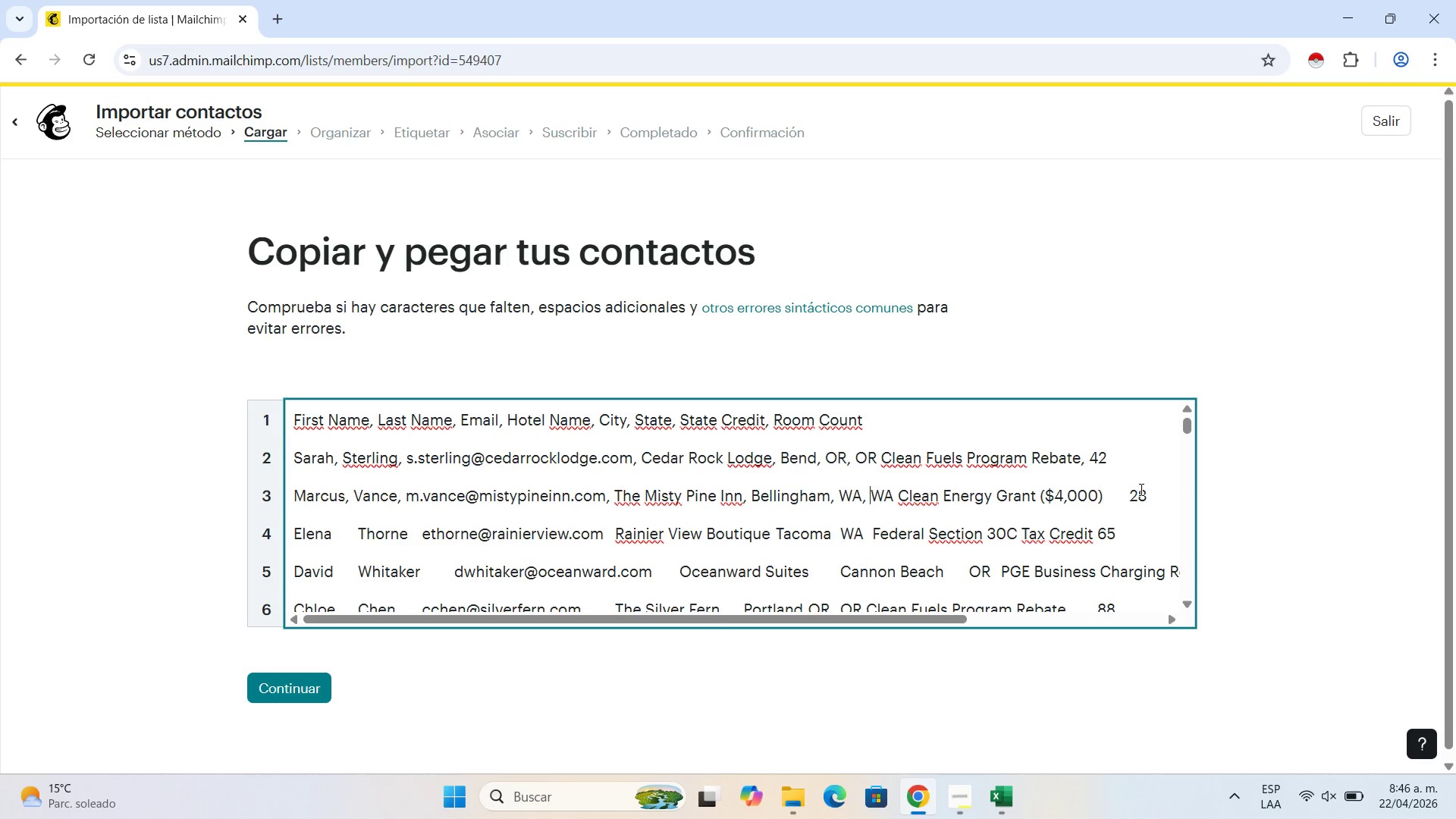 
left_click([1131, 491])
 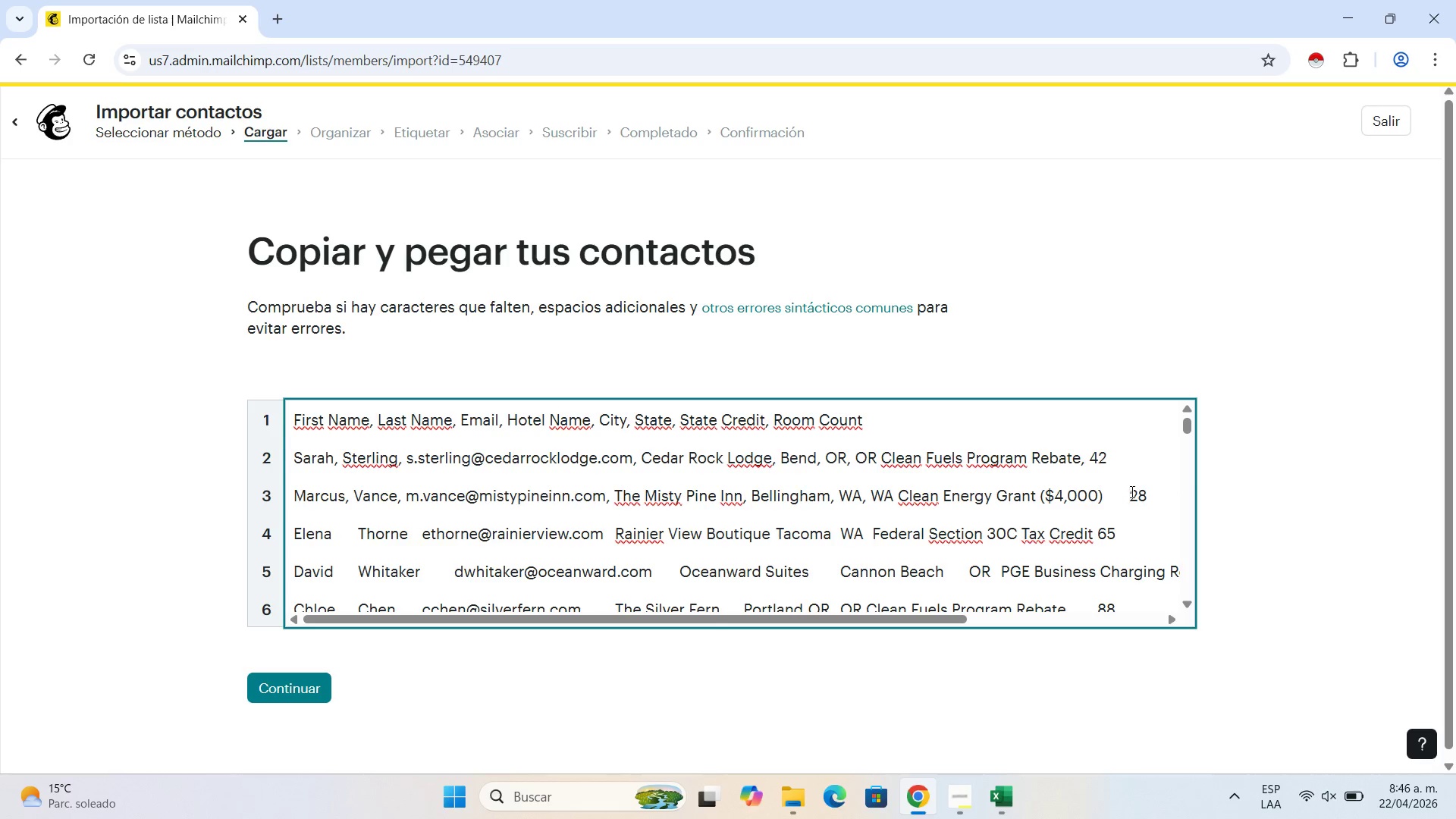 
key(Backspace)
 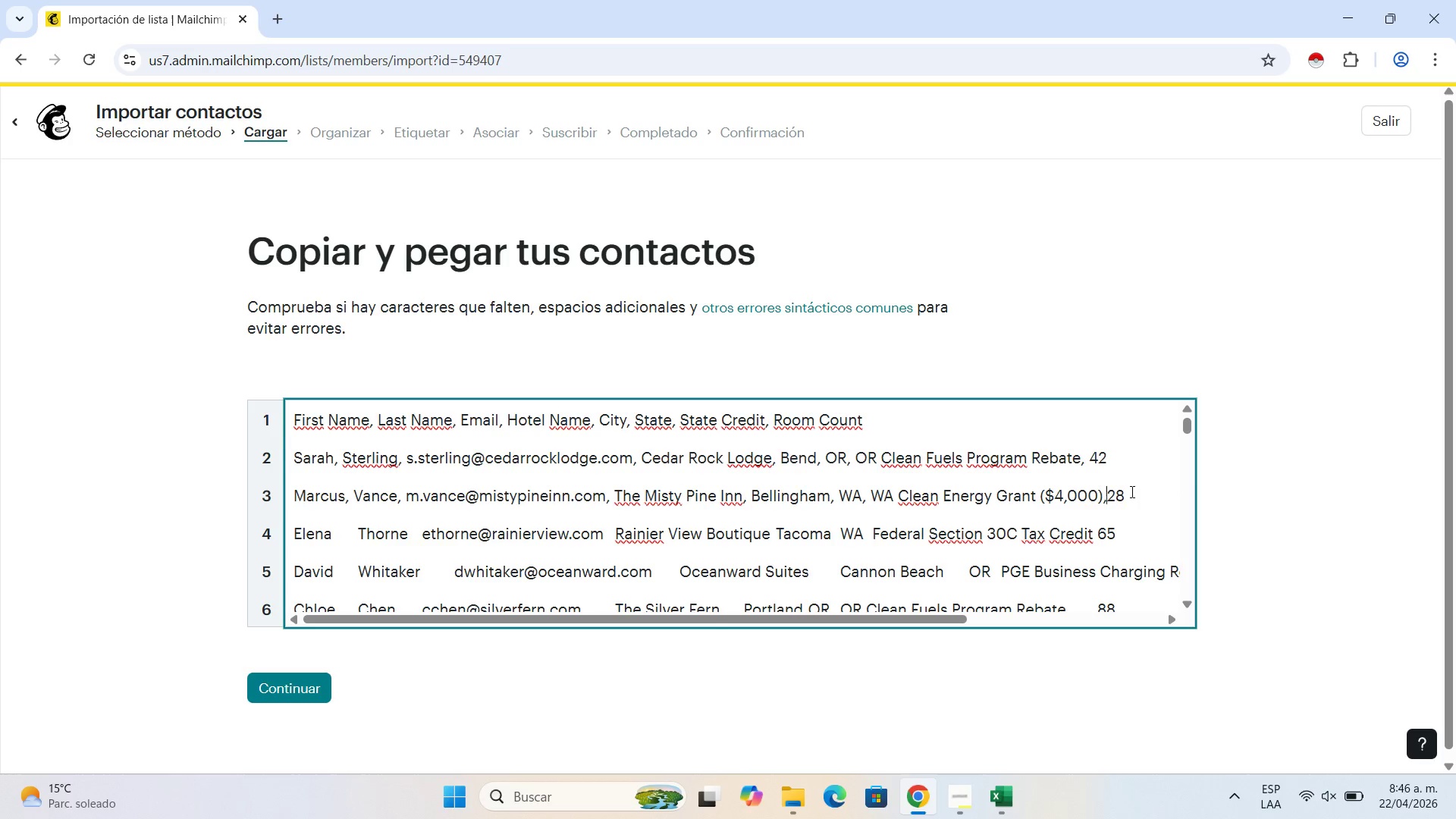 
key(Comma)
 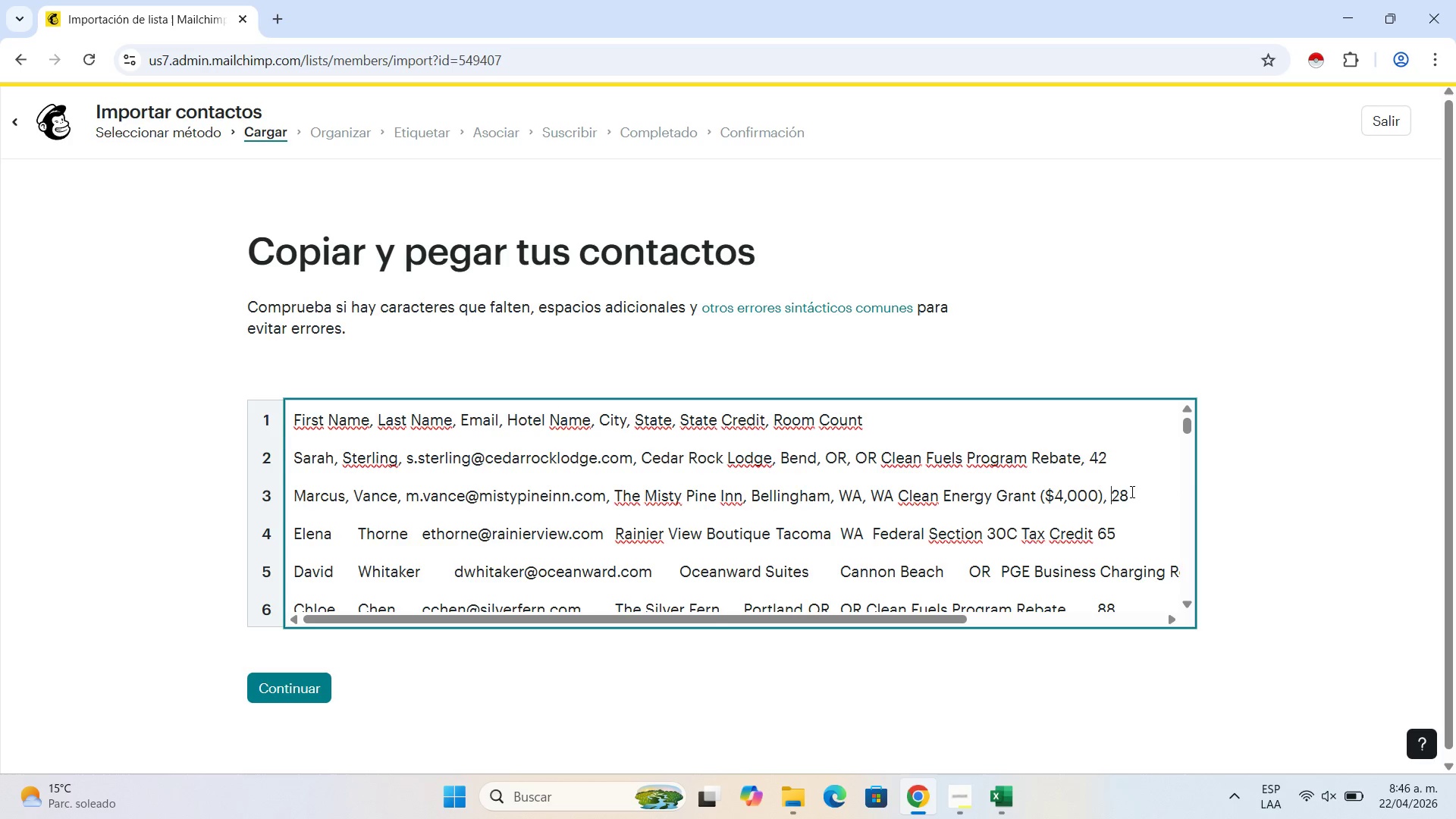 
key(Space)
 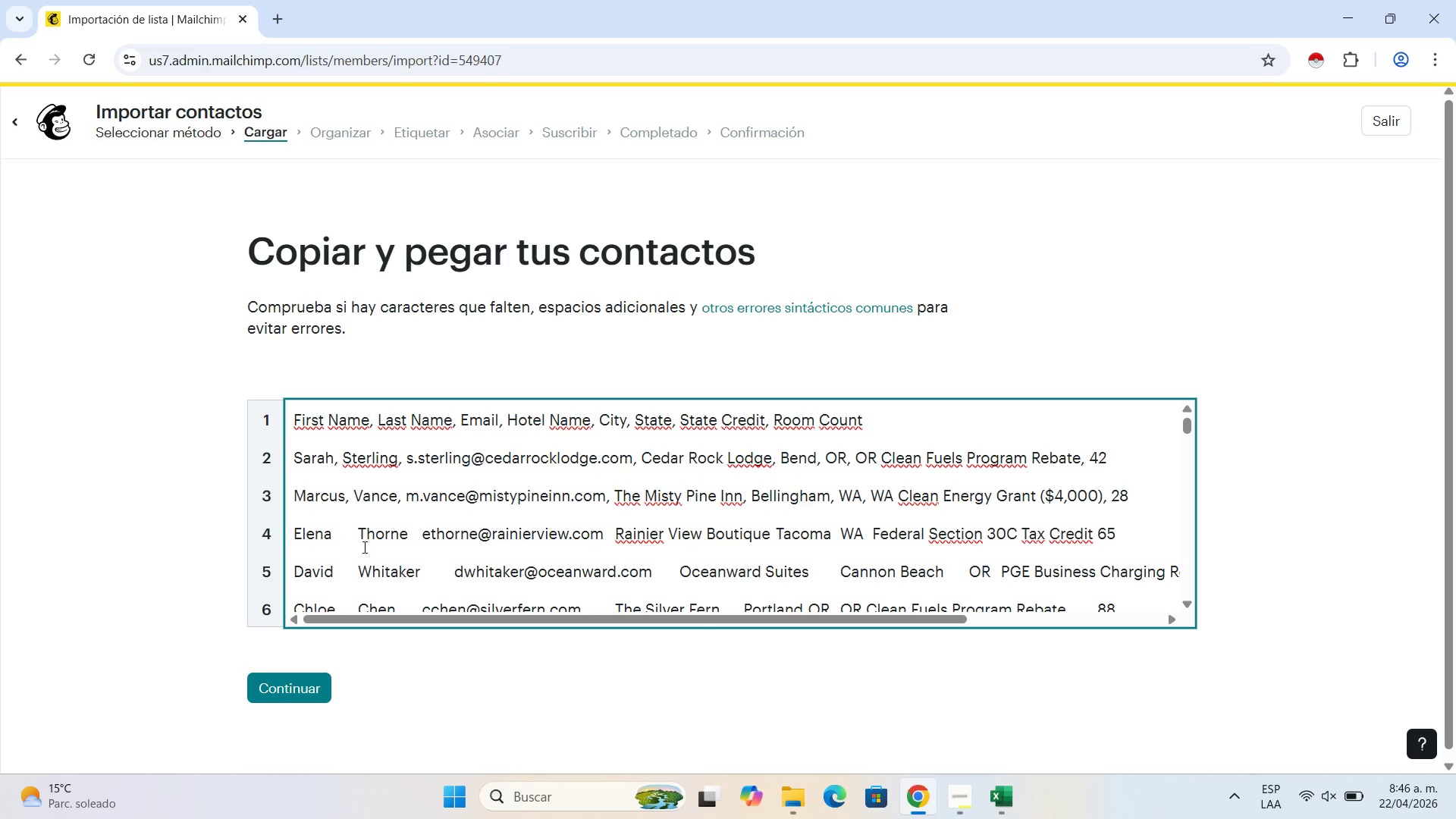 
left_click([357, 533])
 